 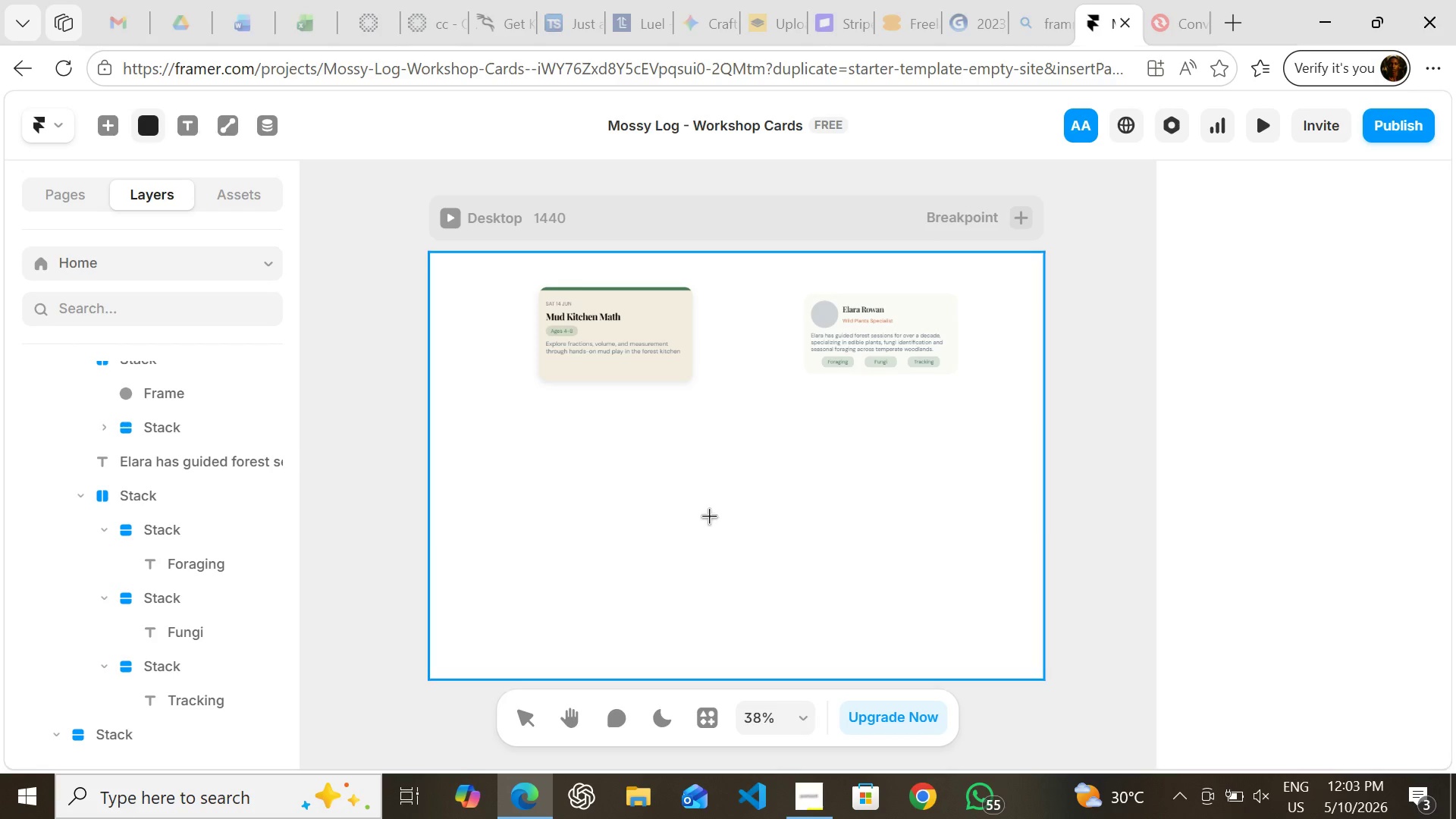 
left_click_drag(start_coordinate=[636, 423], to_coordinate=[871, 610])
 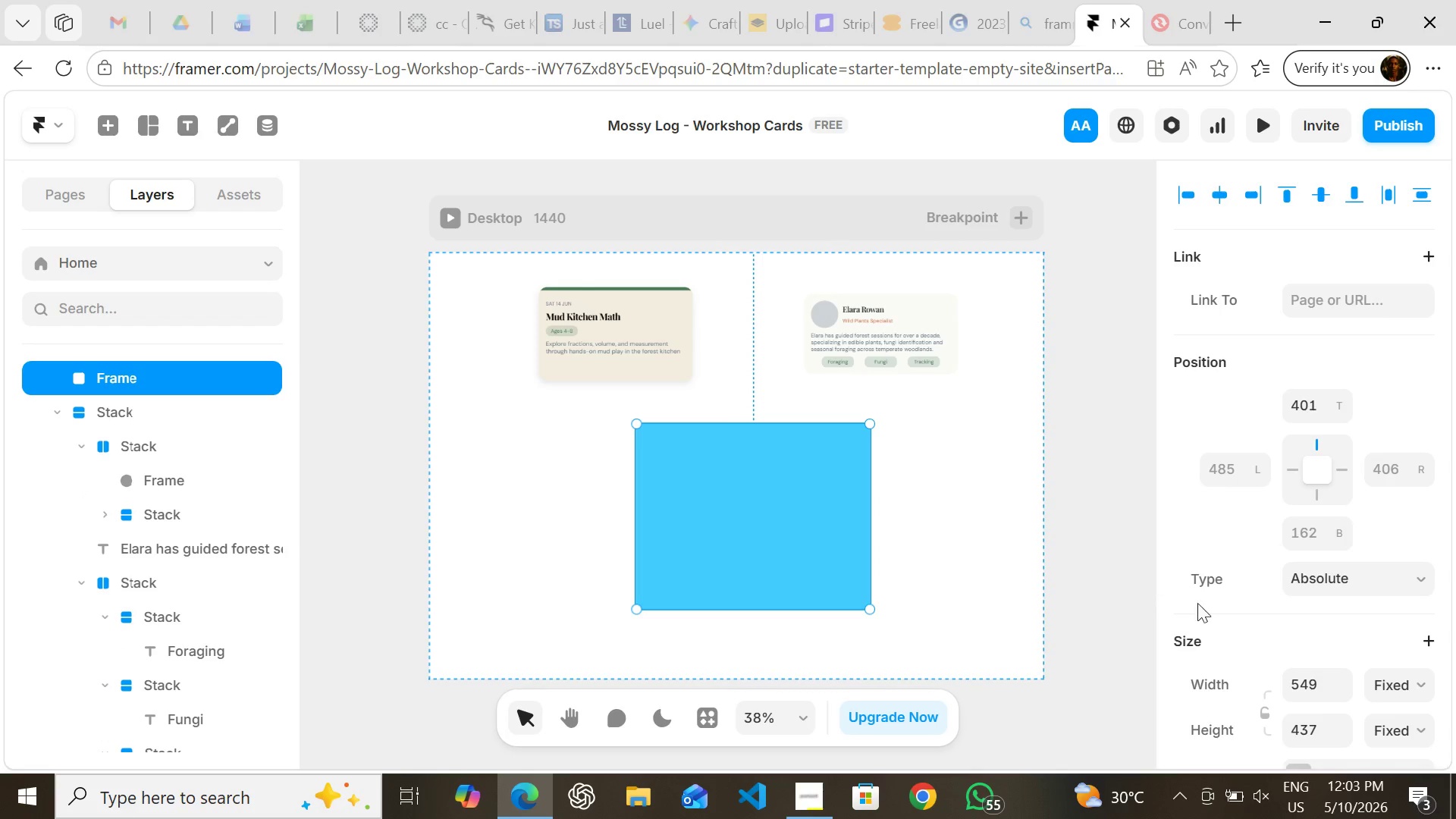 
mouse_move([1235, 597])
 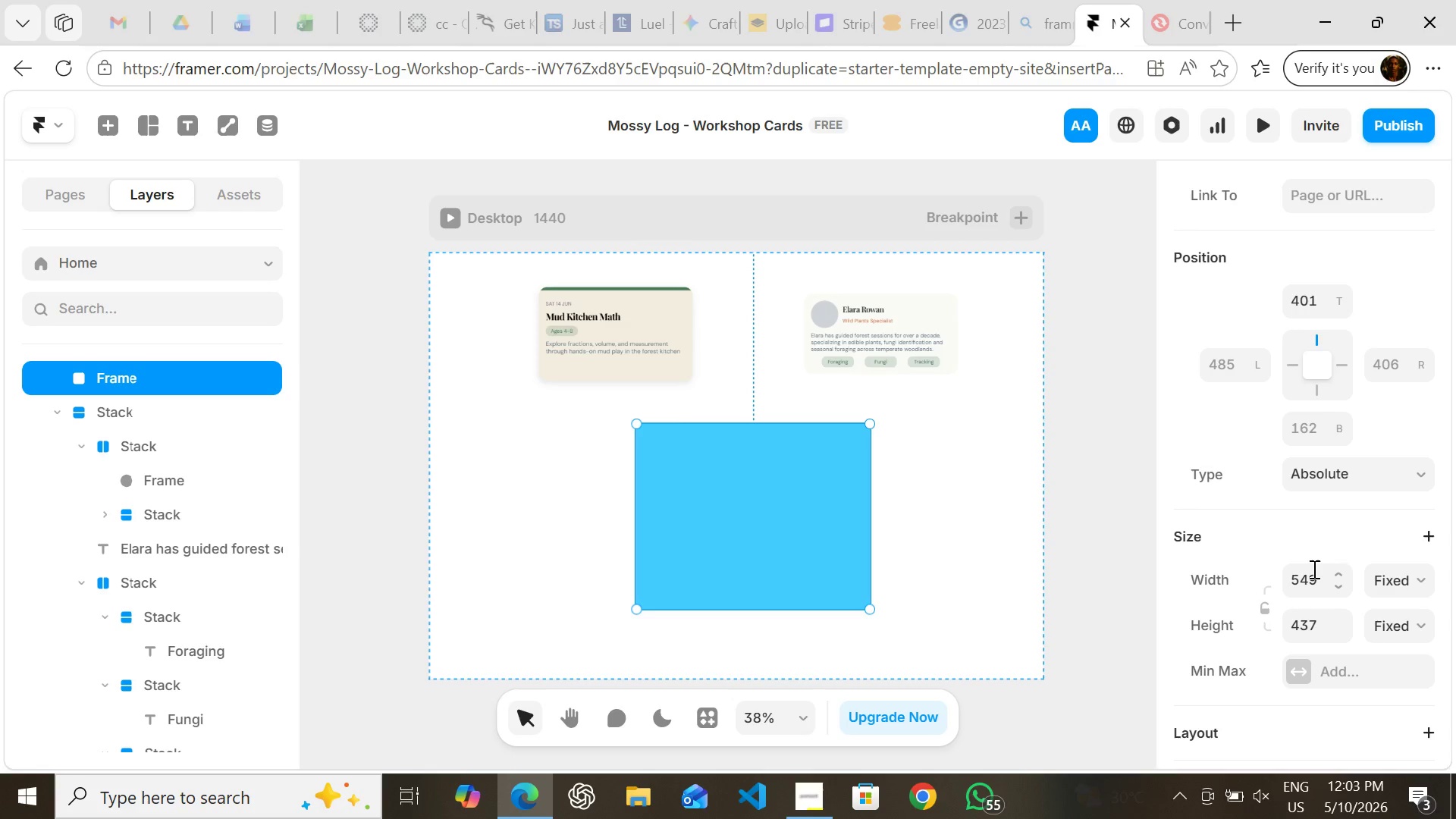 
left_click([1313, 569])
 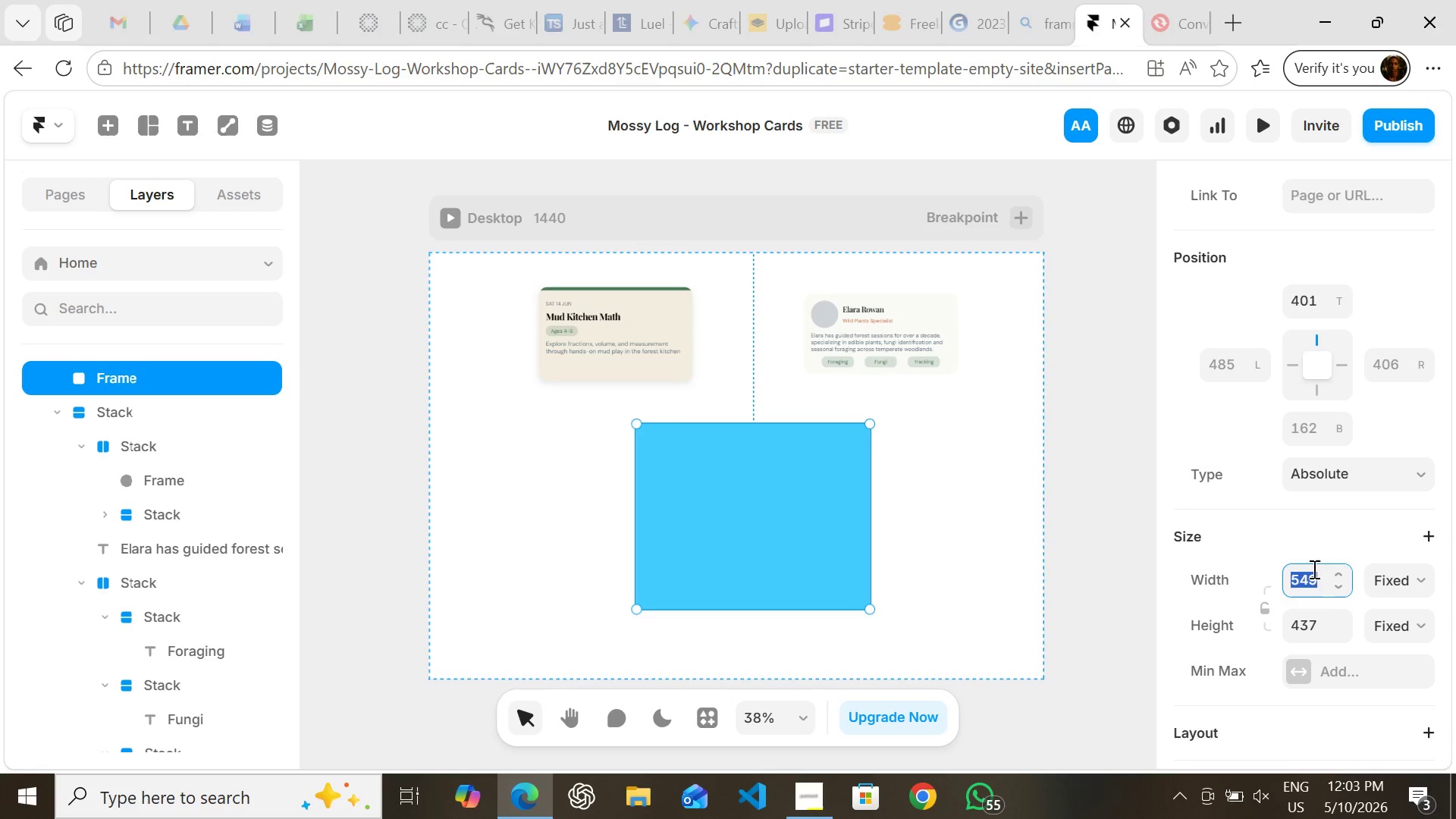 
type(360)
 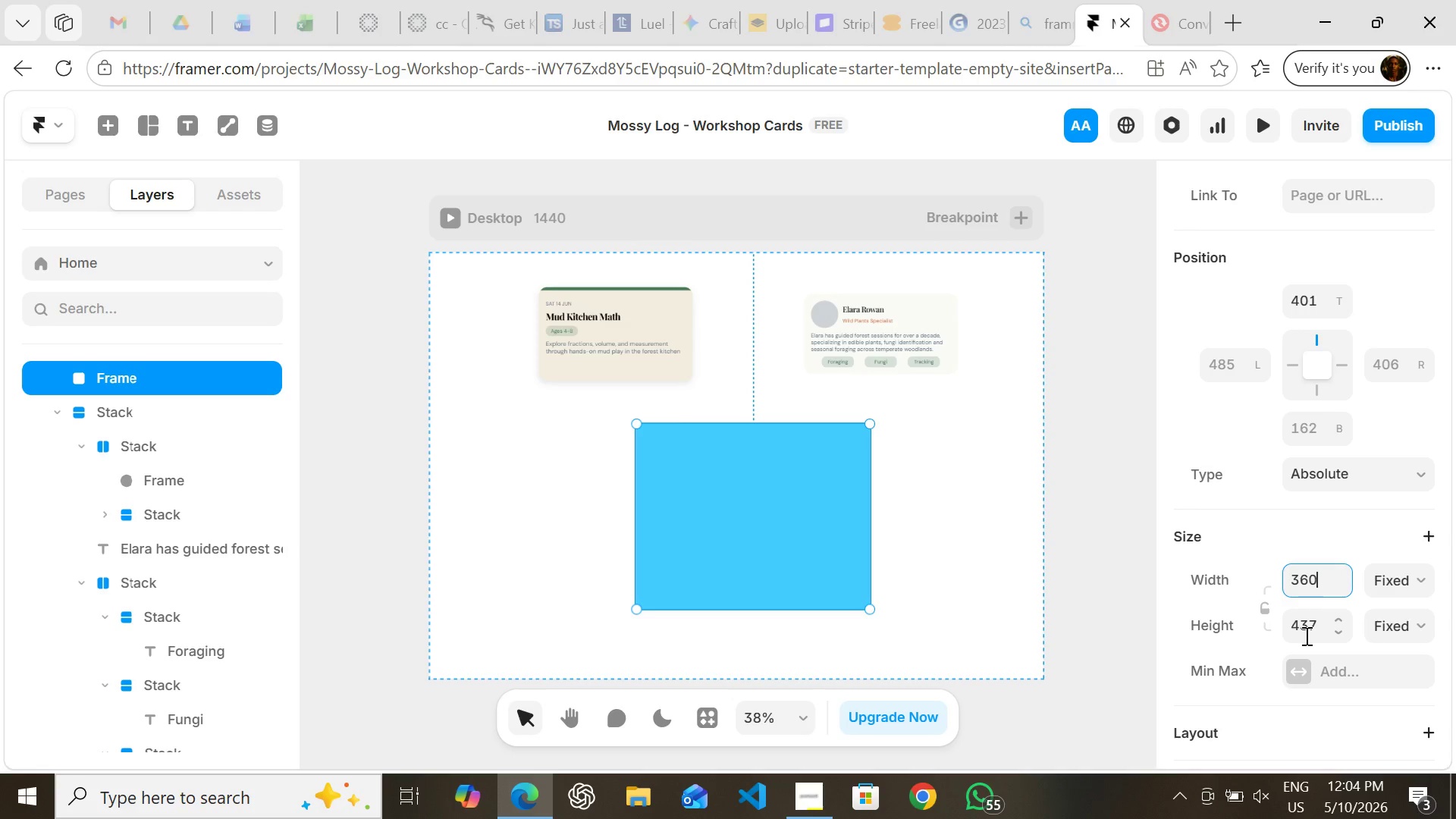 
left_click([1305, 635])
 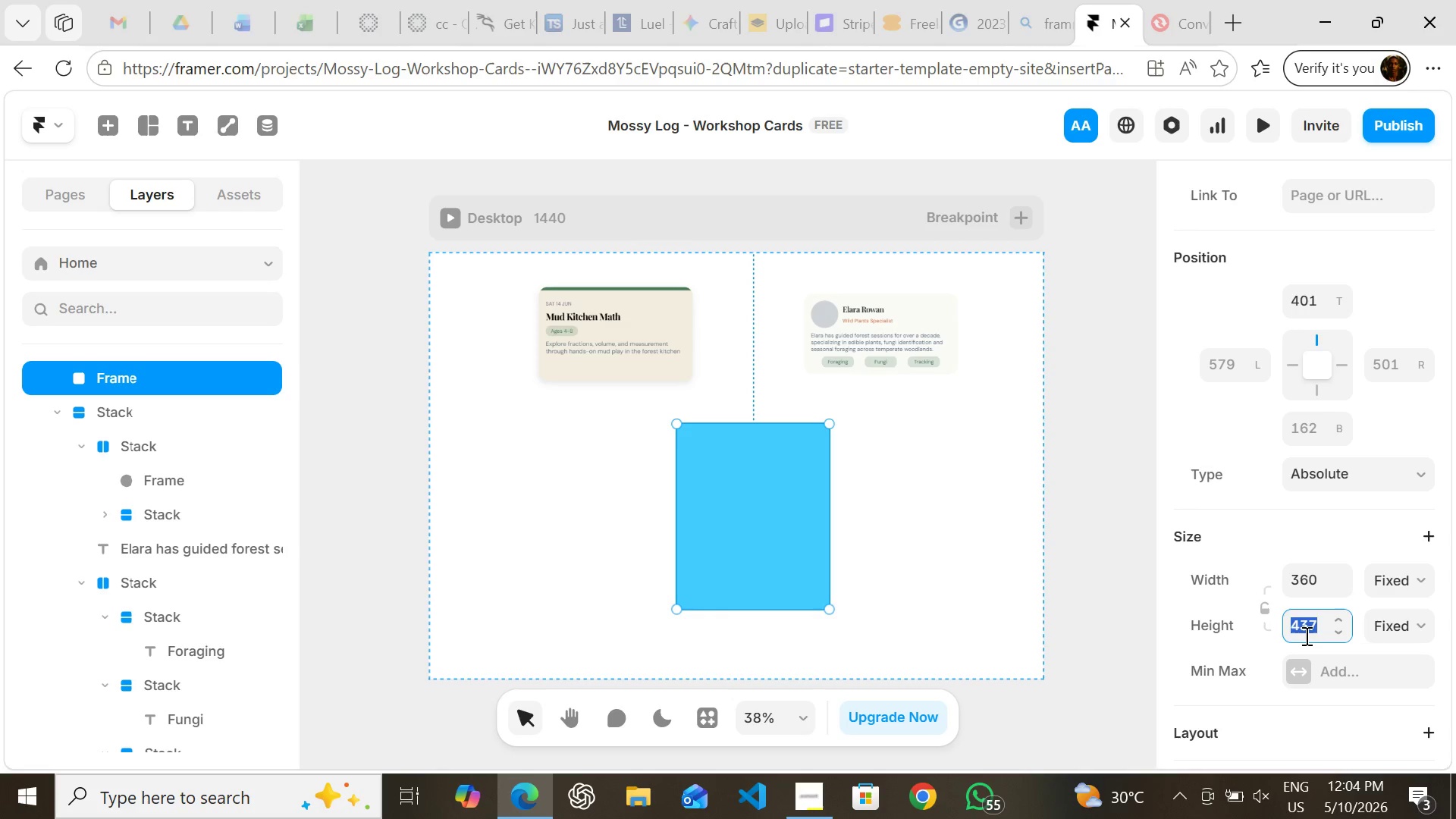 
type(200)
 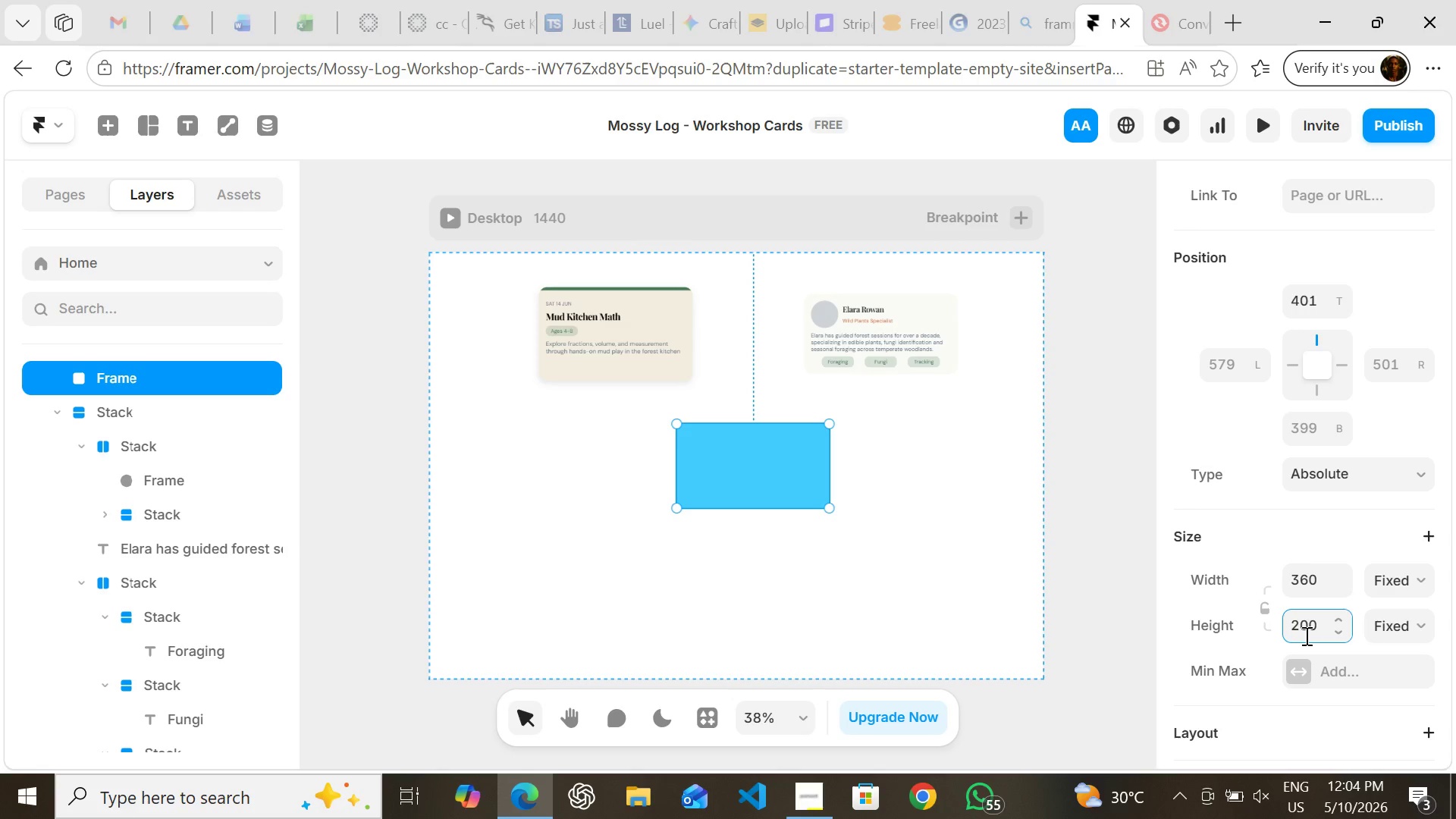 
key(Enter)
 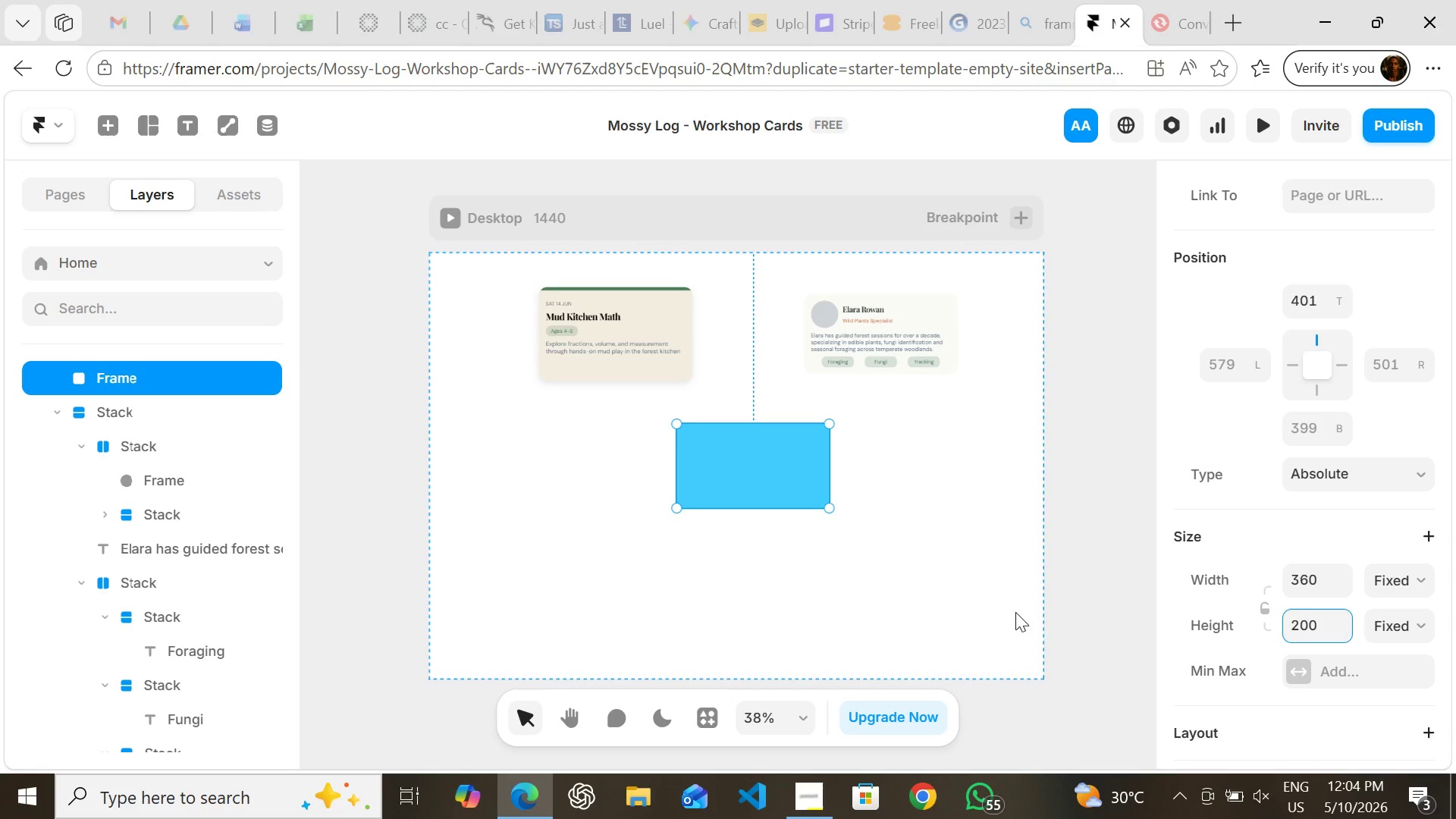 
wait(8.55)
 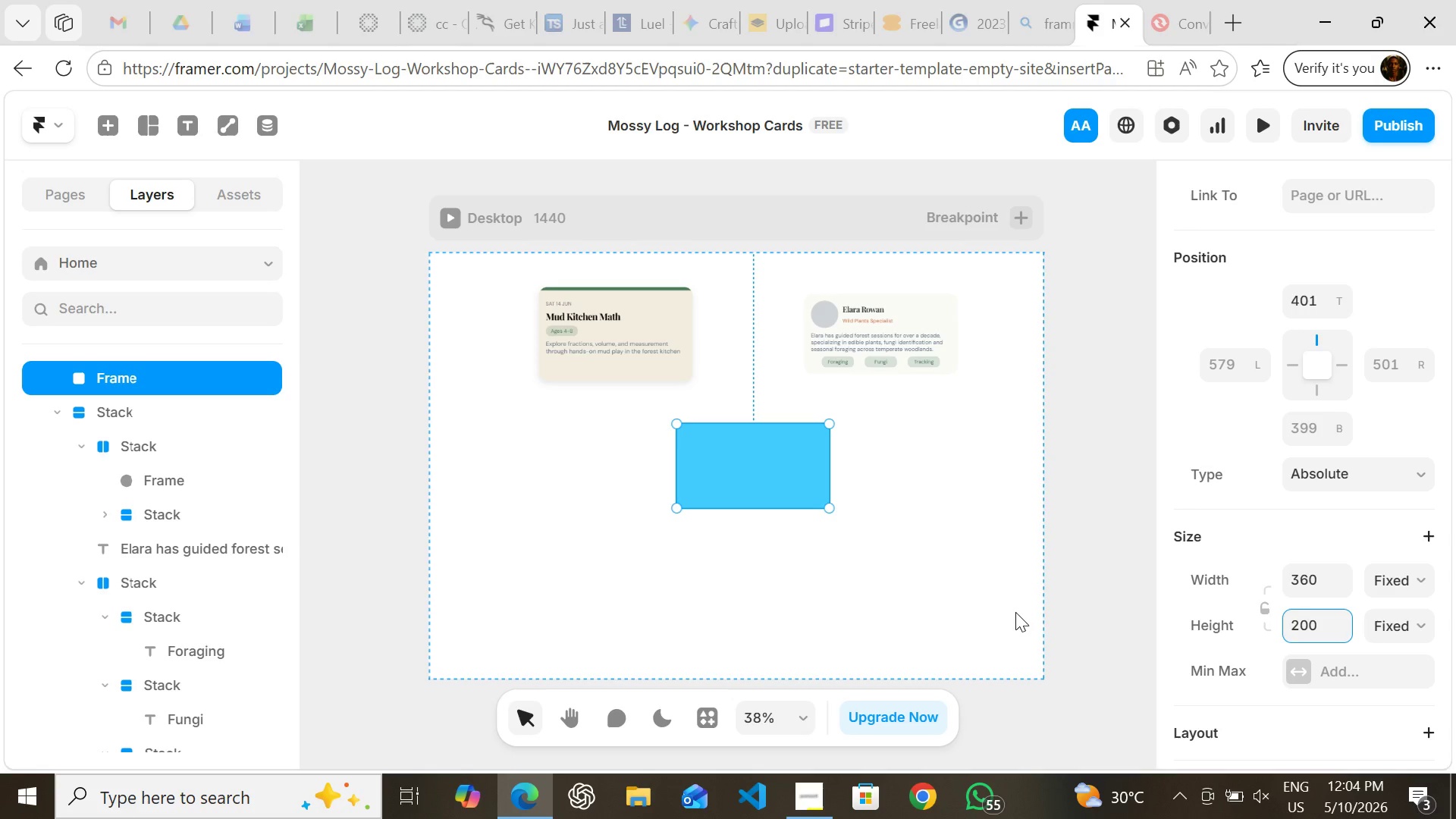 
left_click([1294, 307])
 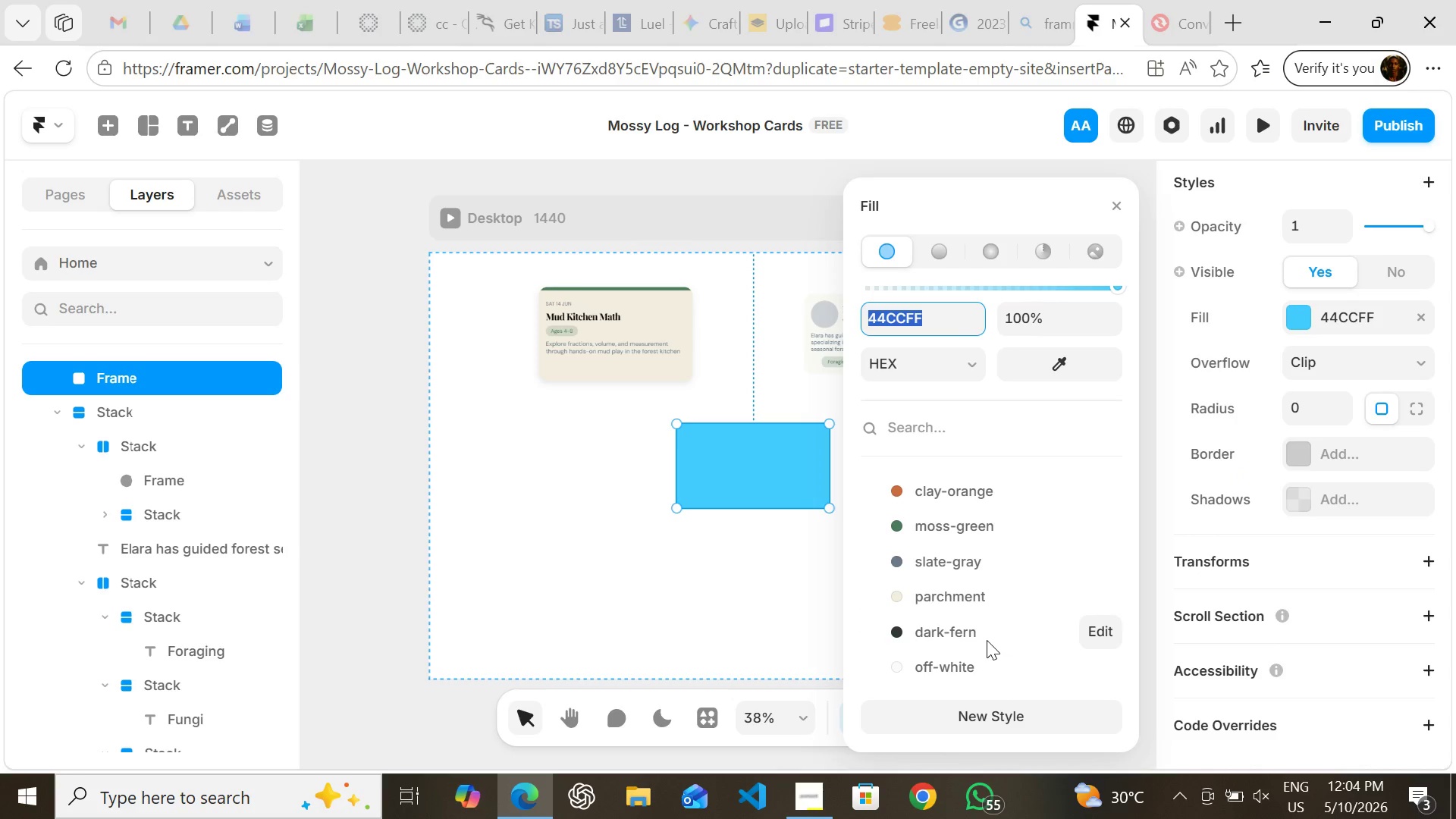 
left_click([979, 639])
 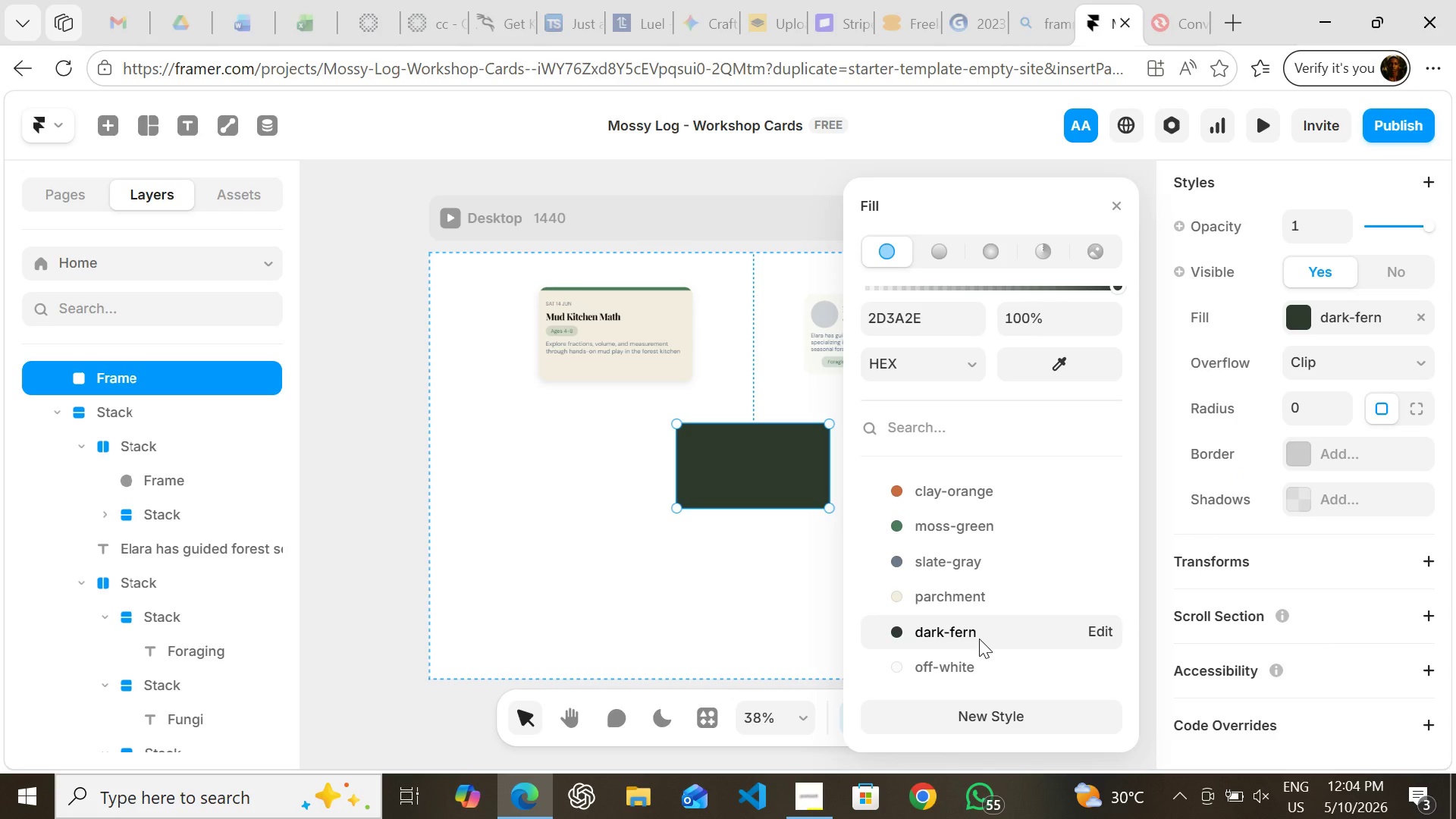 
wait(10.05)
 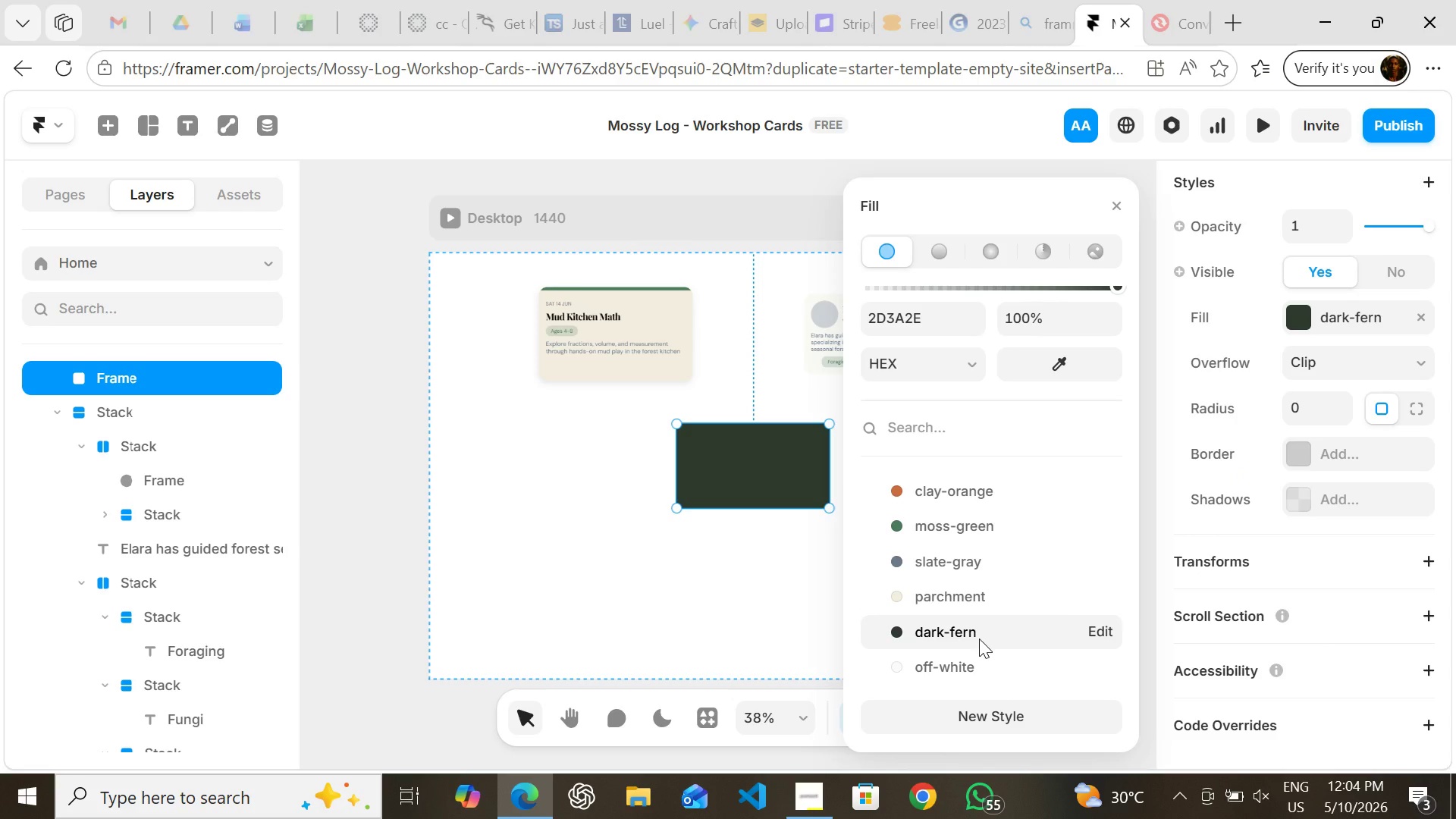 
left_click([1311, 411])
 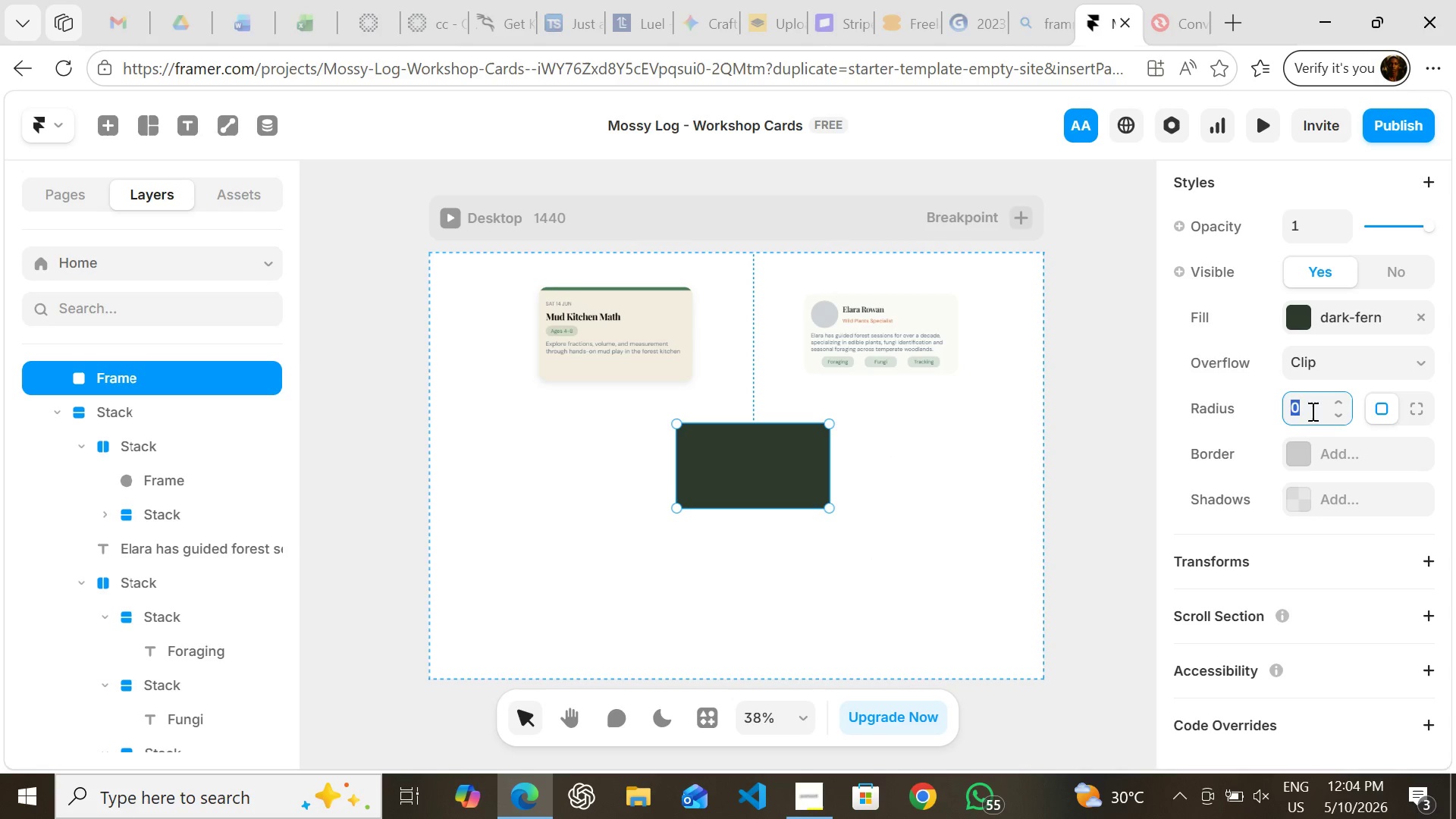 
type(20)
 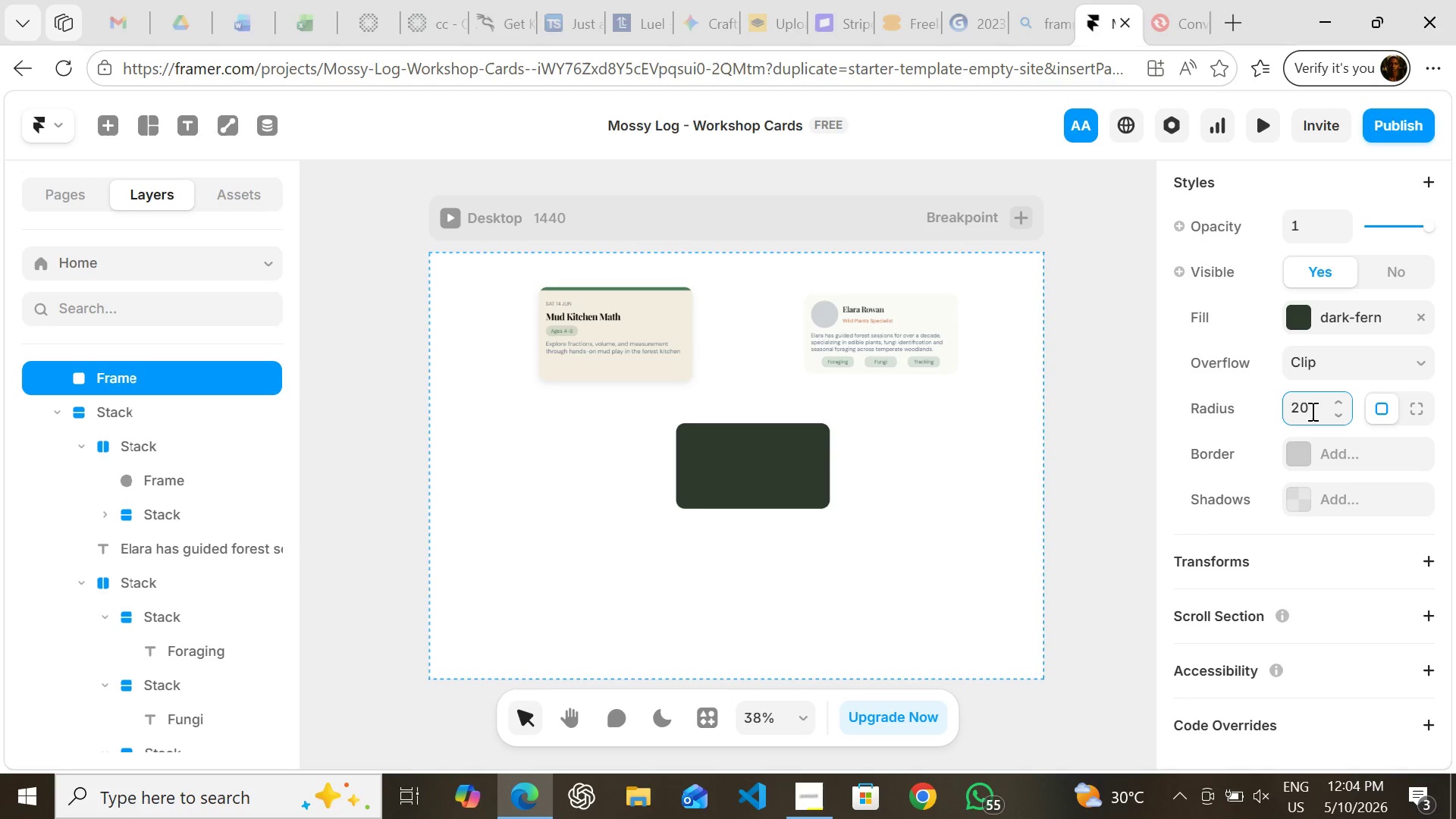 
key(Enter)
 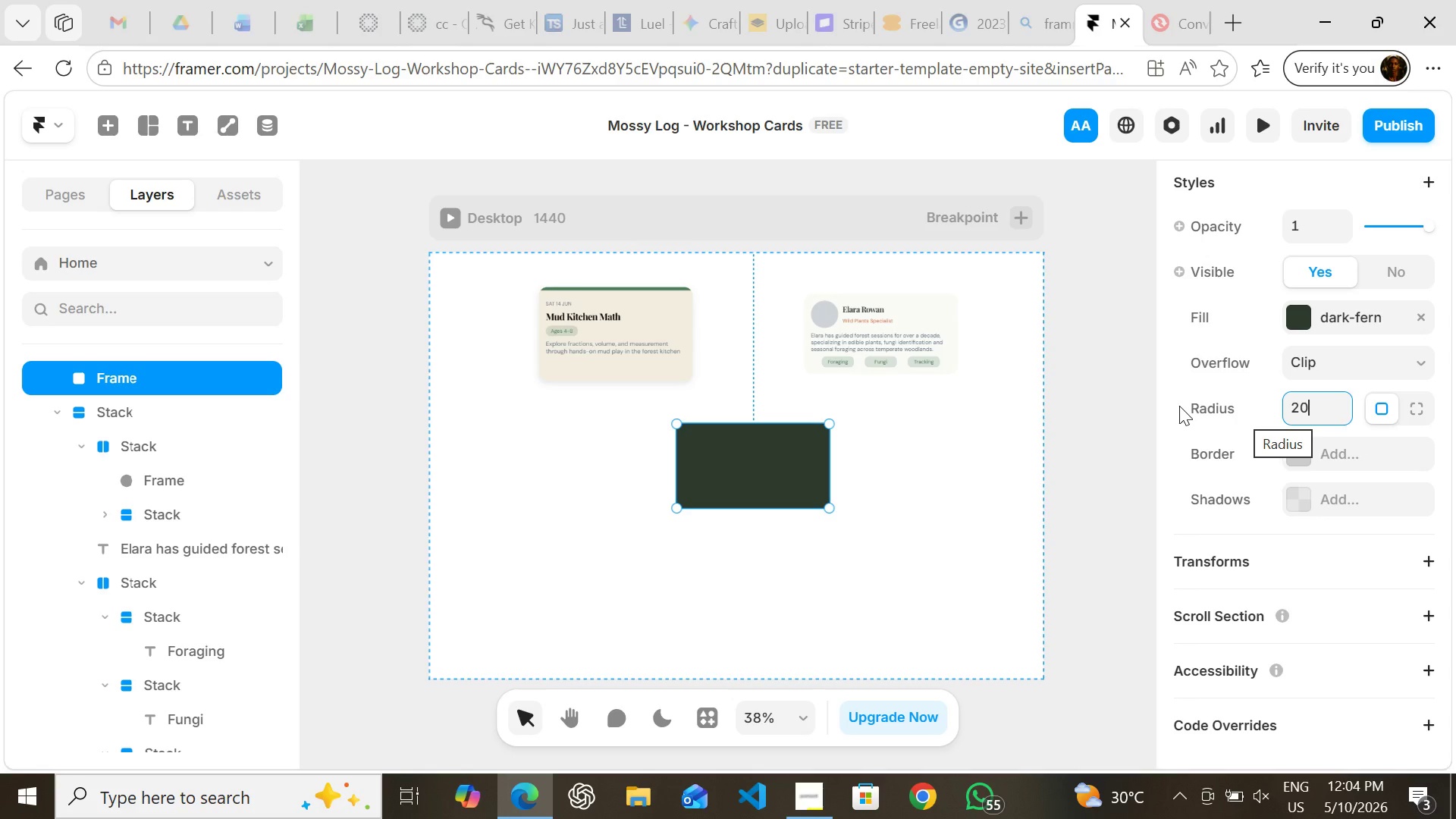 
wait(25.53)
 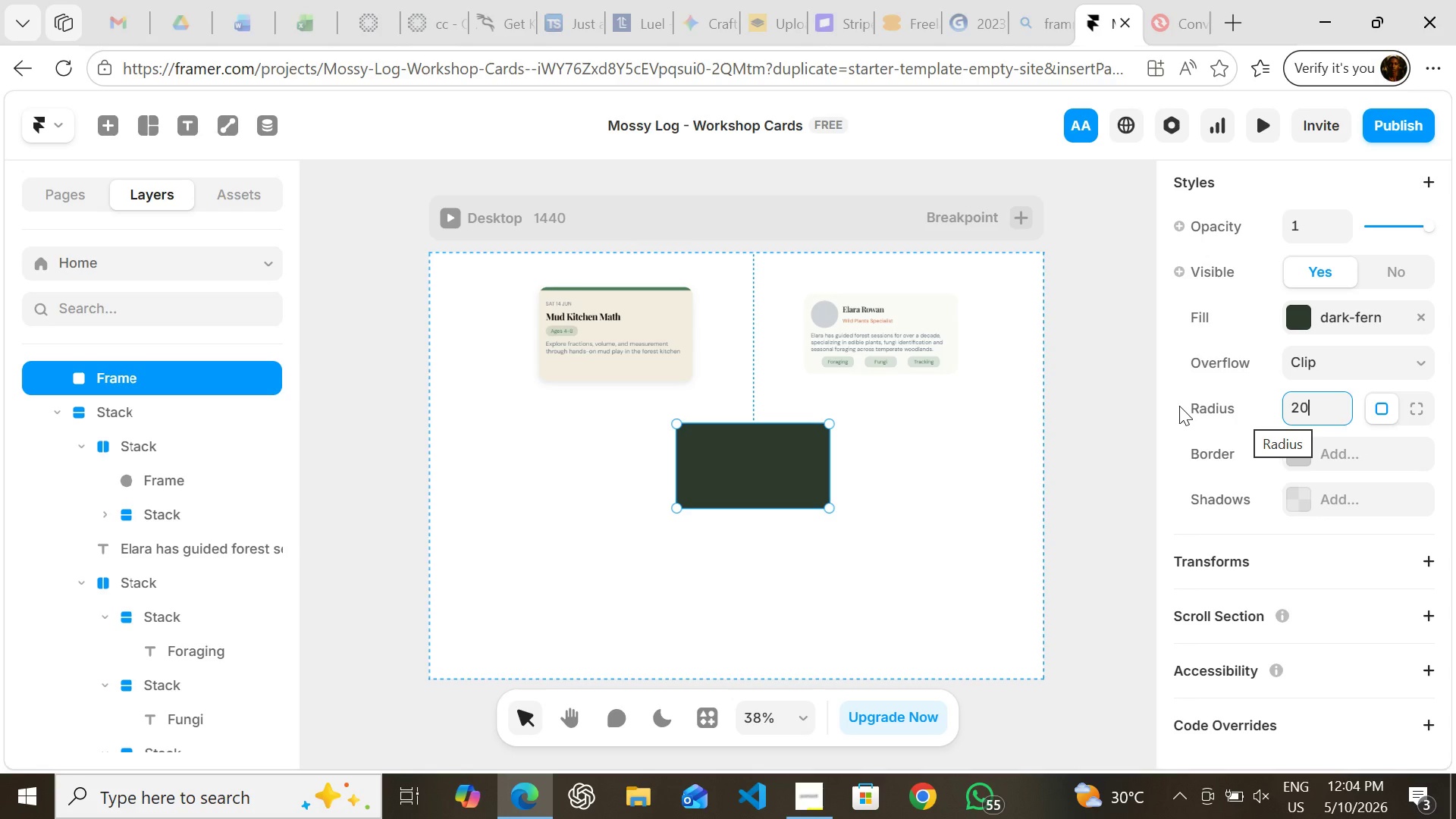 
left_click([967, 492])
 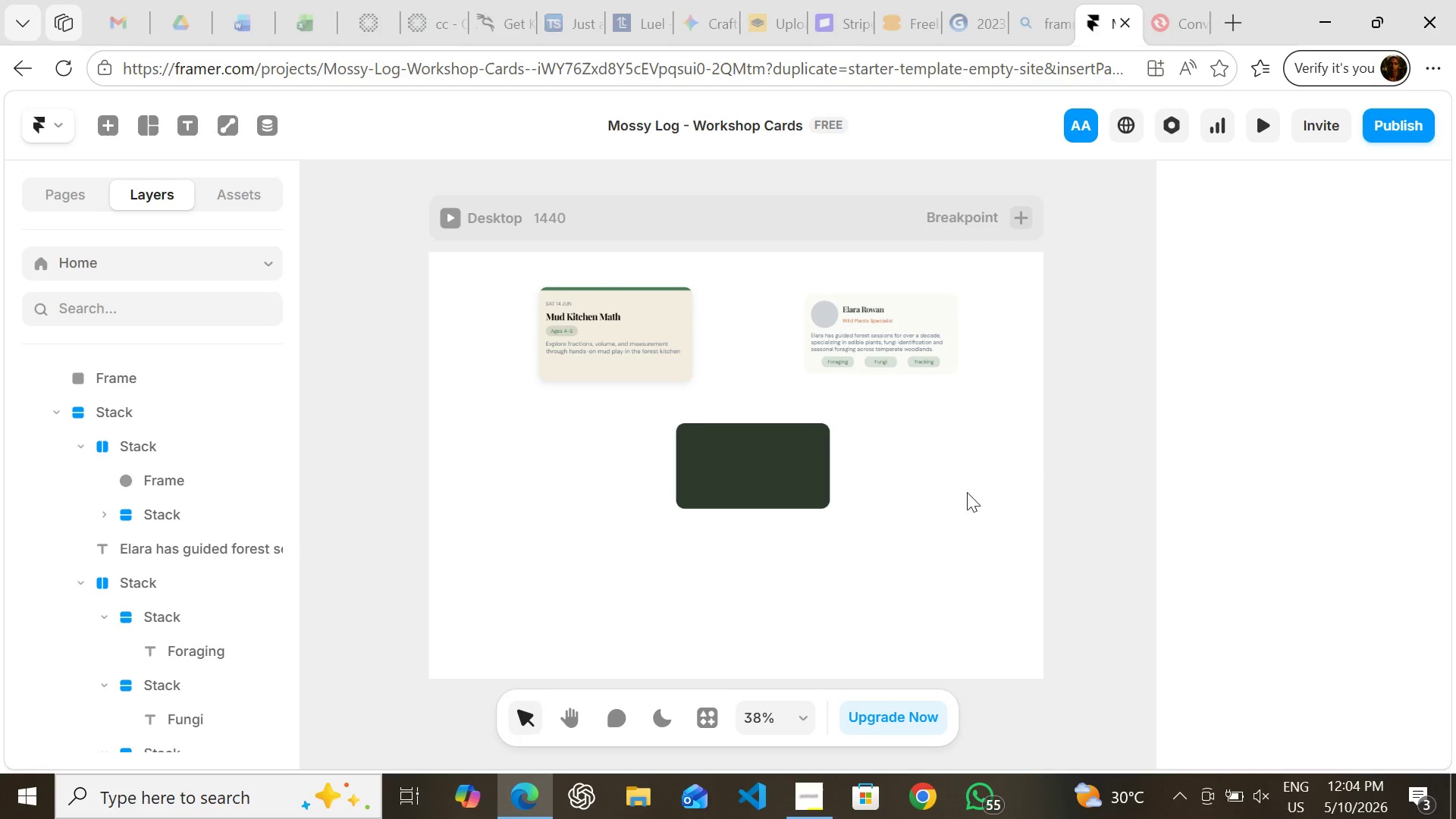 
key(T)
 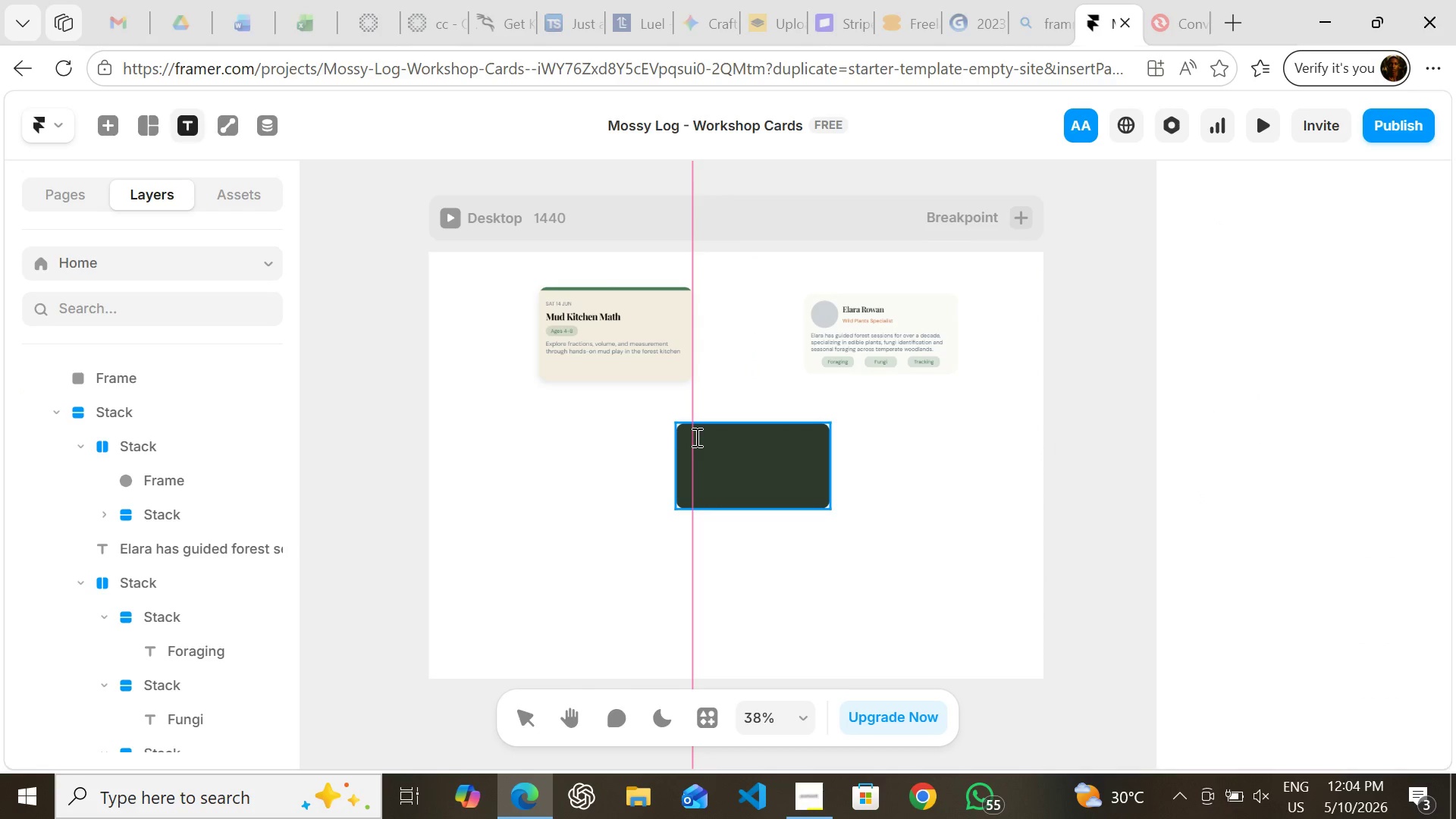 
left_click([695, 437])
 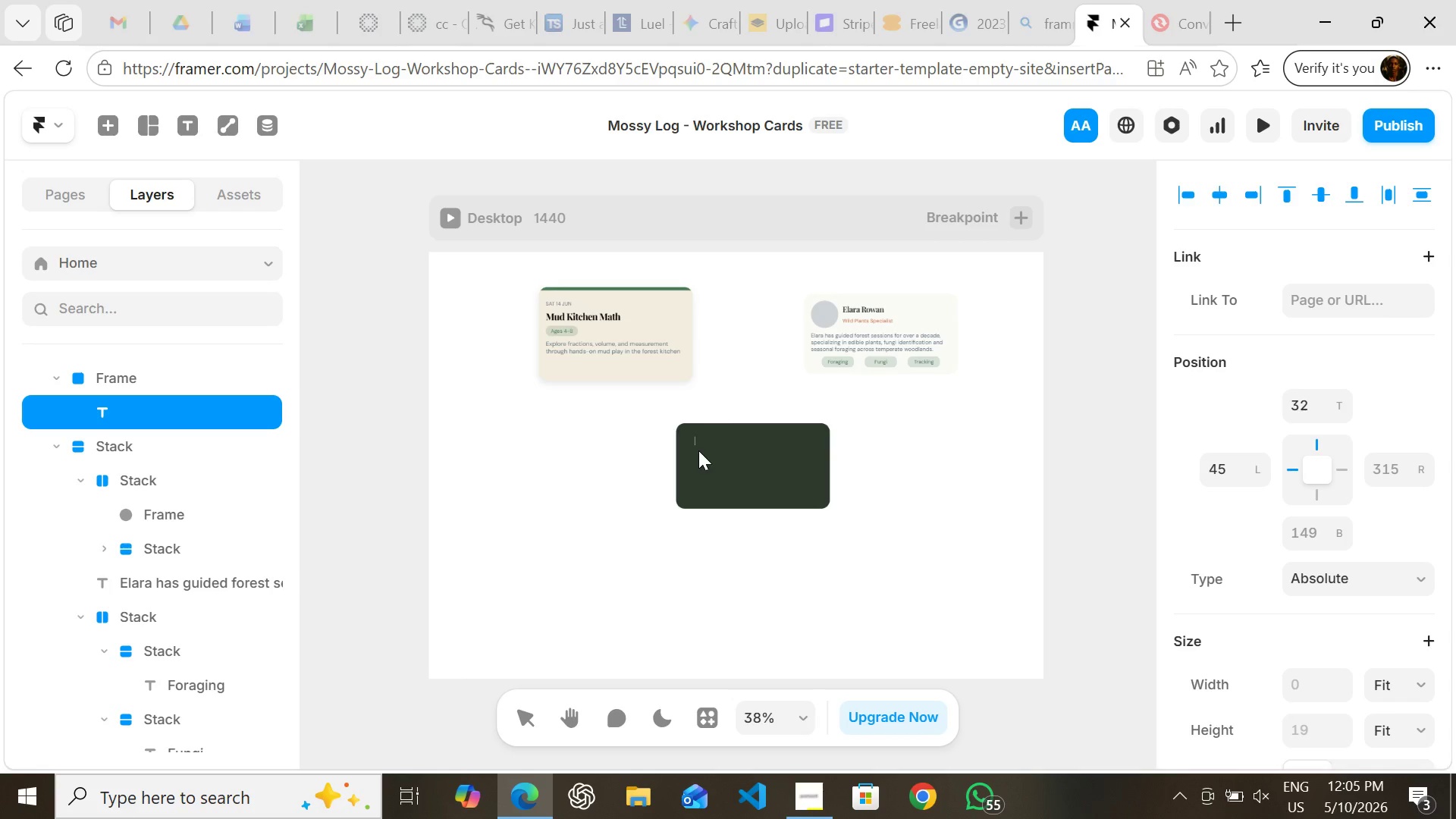 
key(Shift+Quote)
 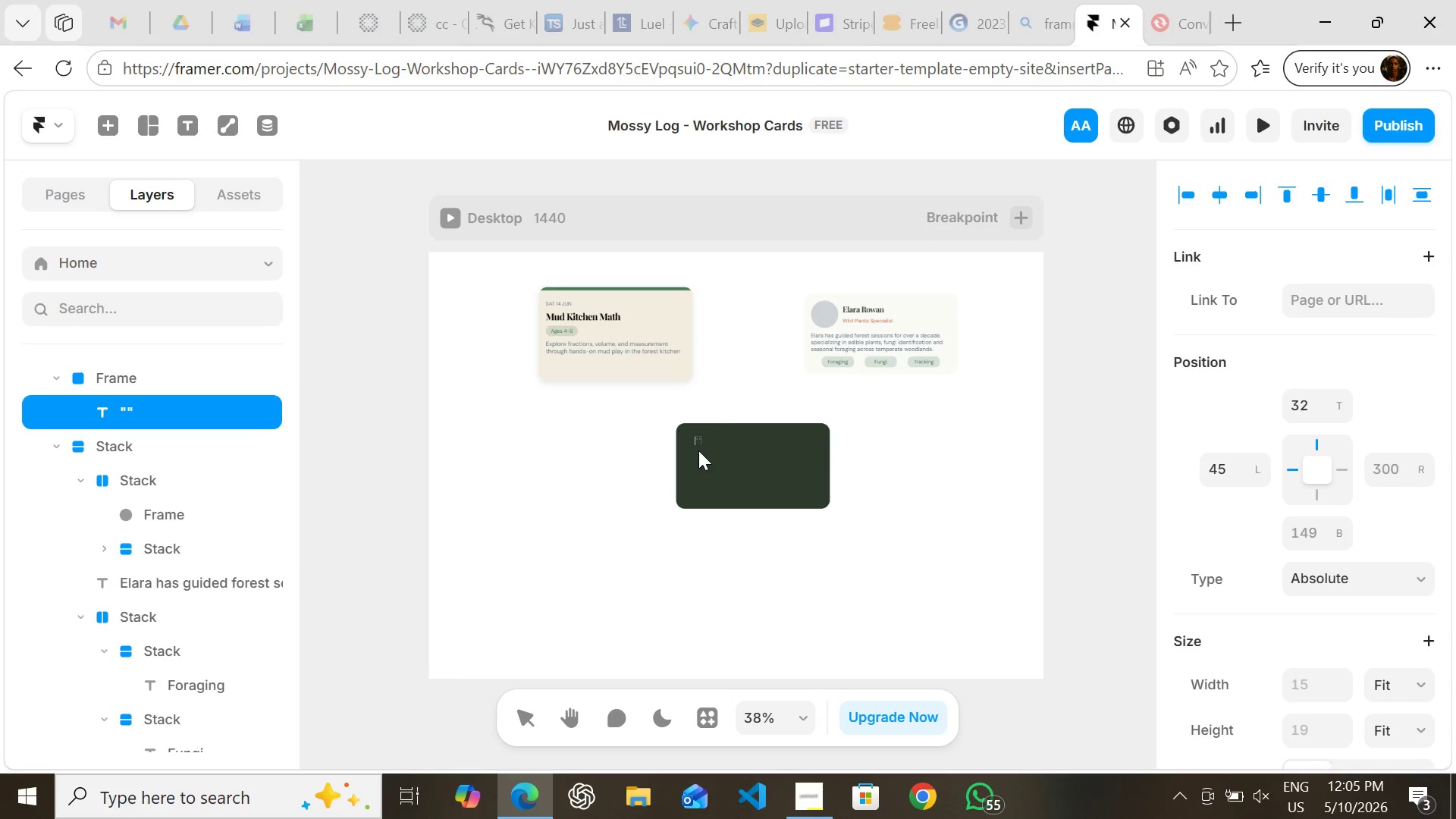 
key(Shift+Quote)
 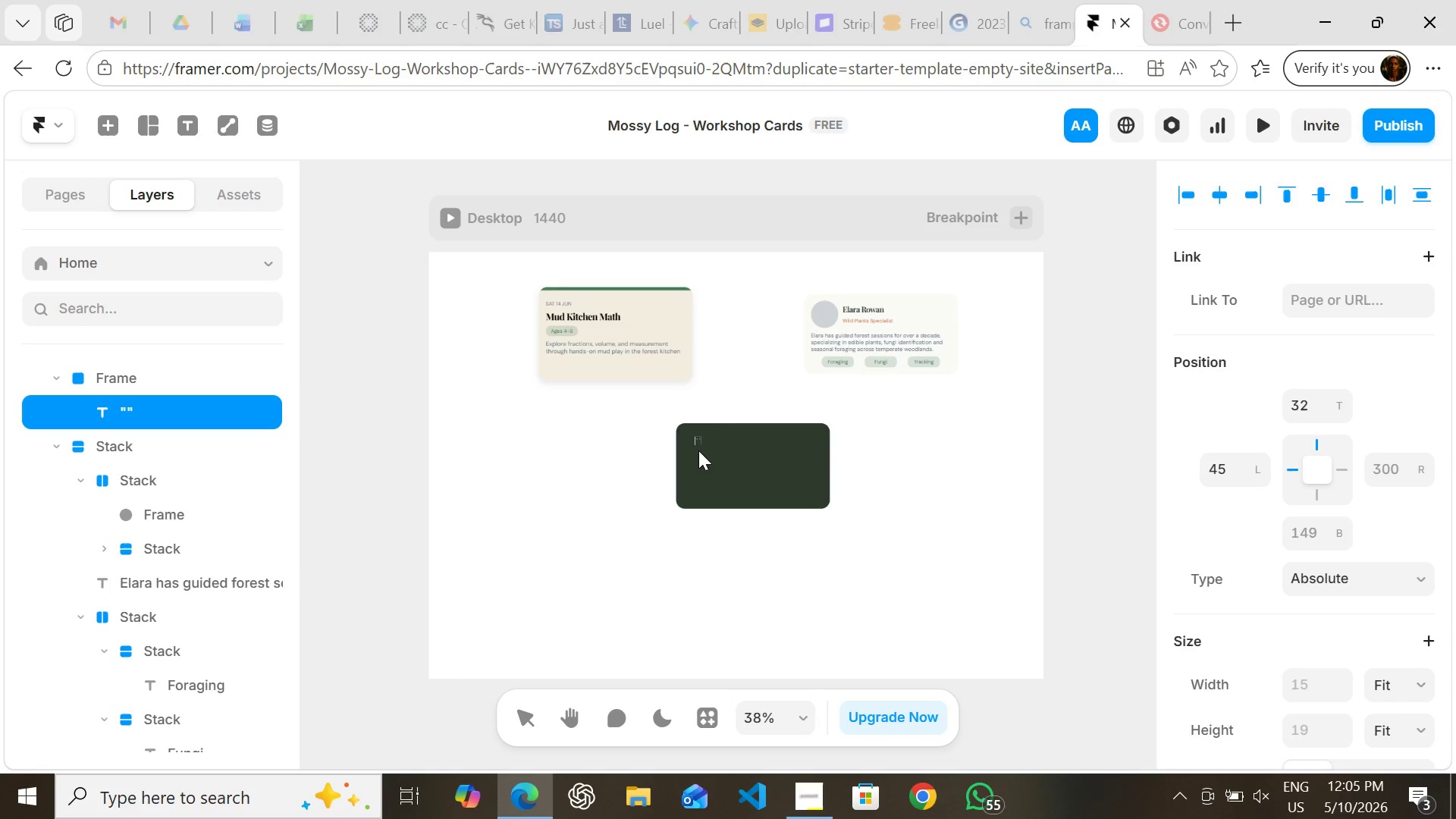 
key(ArrowLeft)
 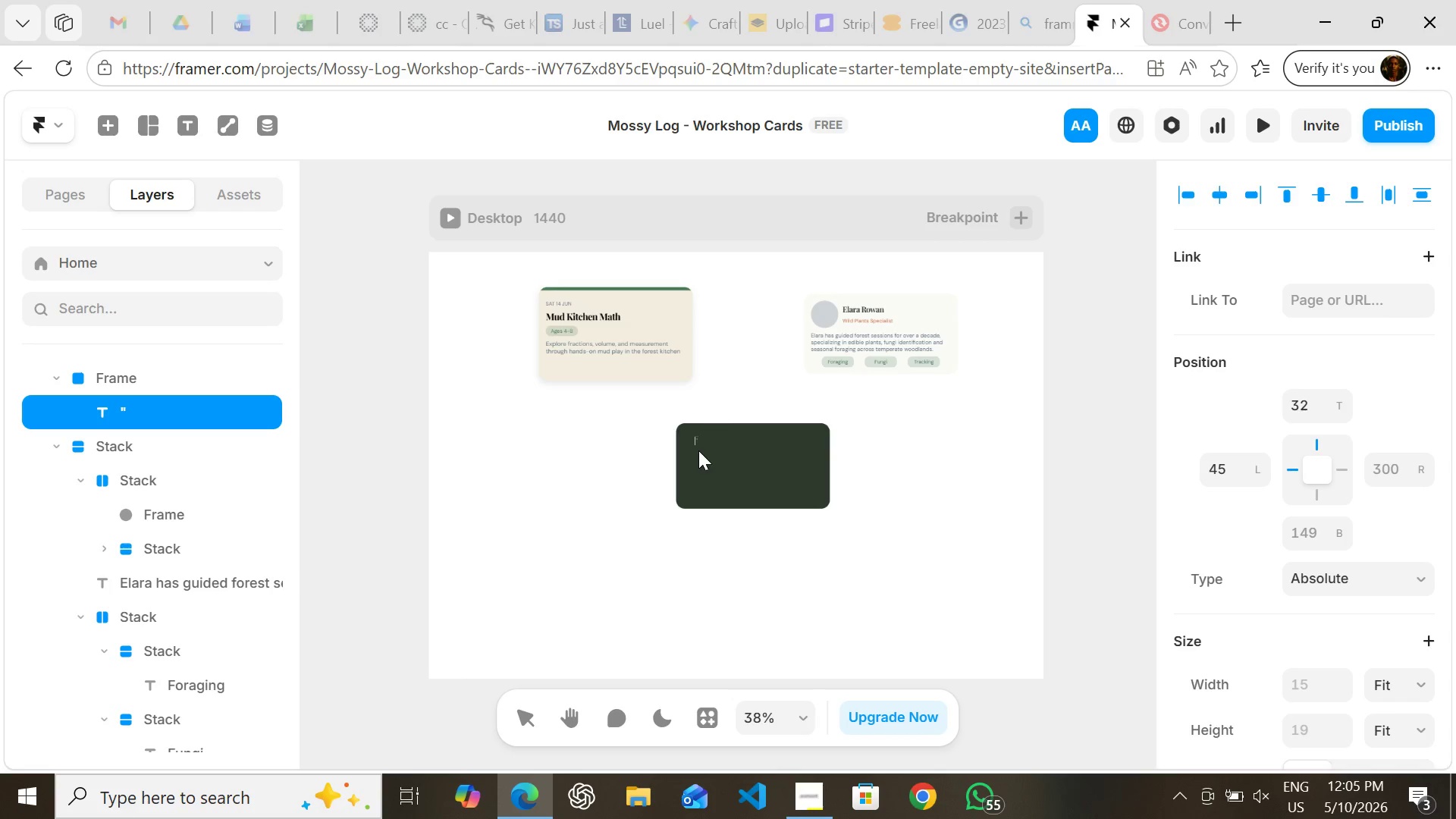 
key(Backspace)
 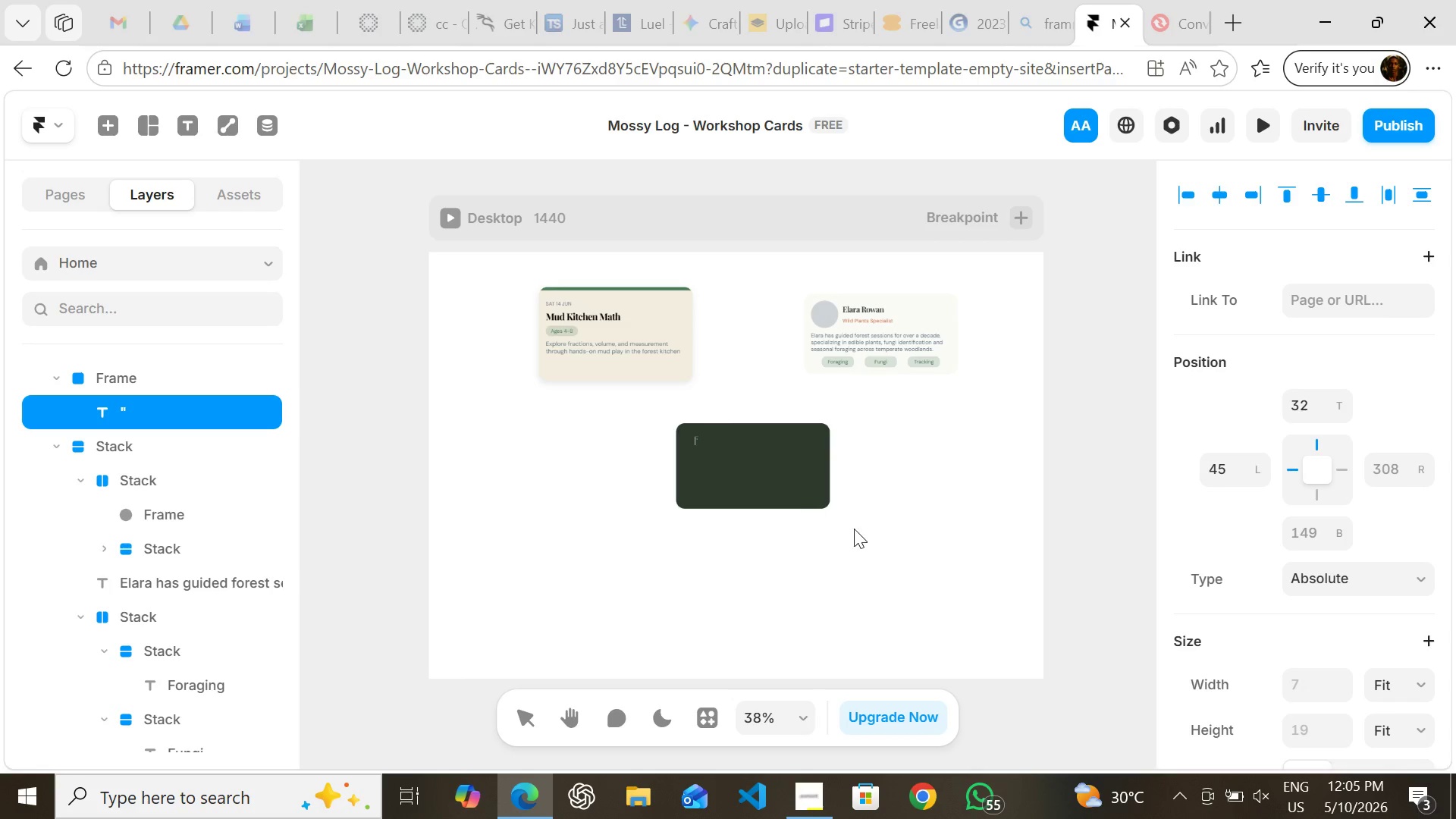 
left_click([874, 538])
 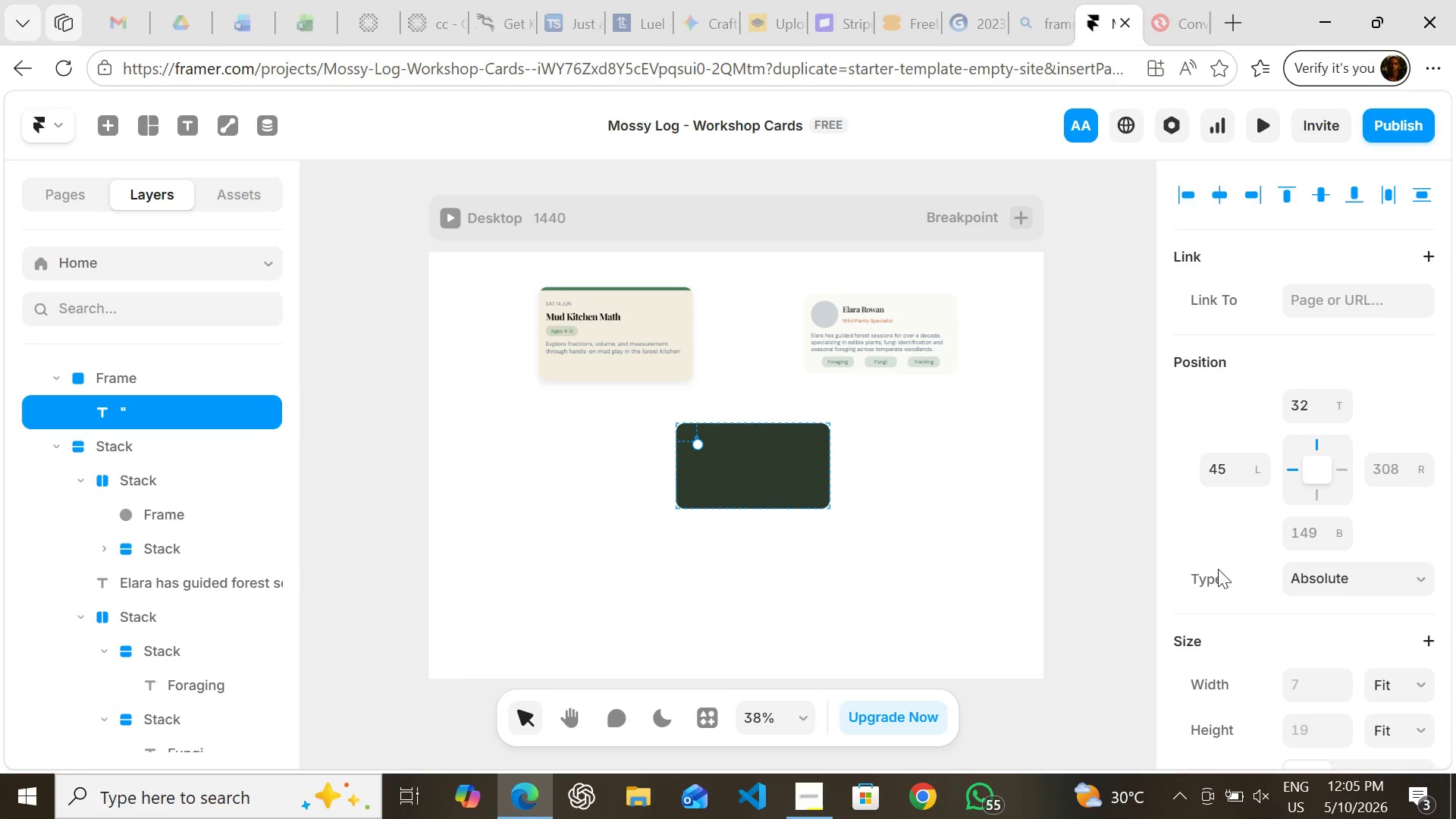 
mouse_move([1257, 577])
 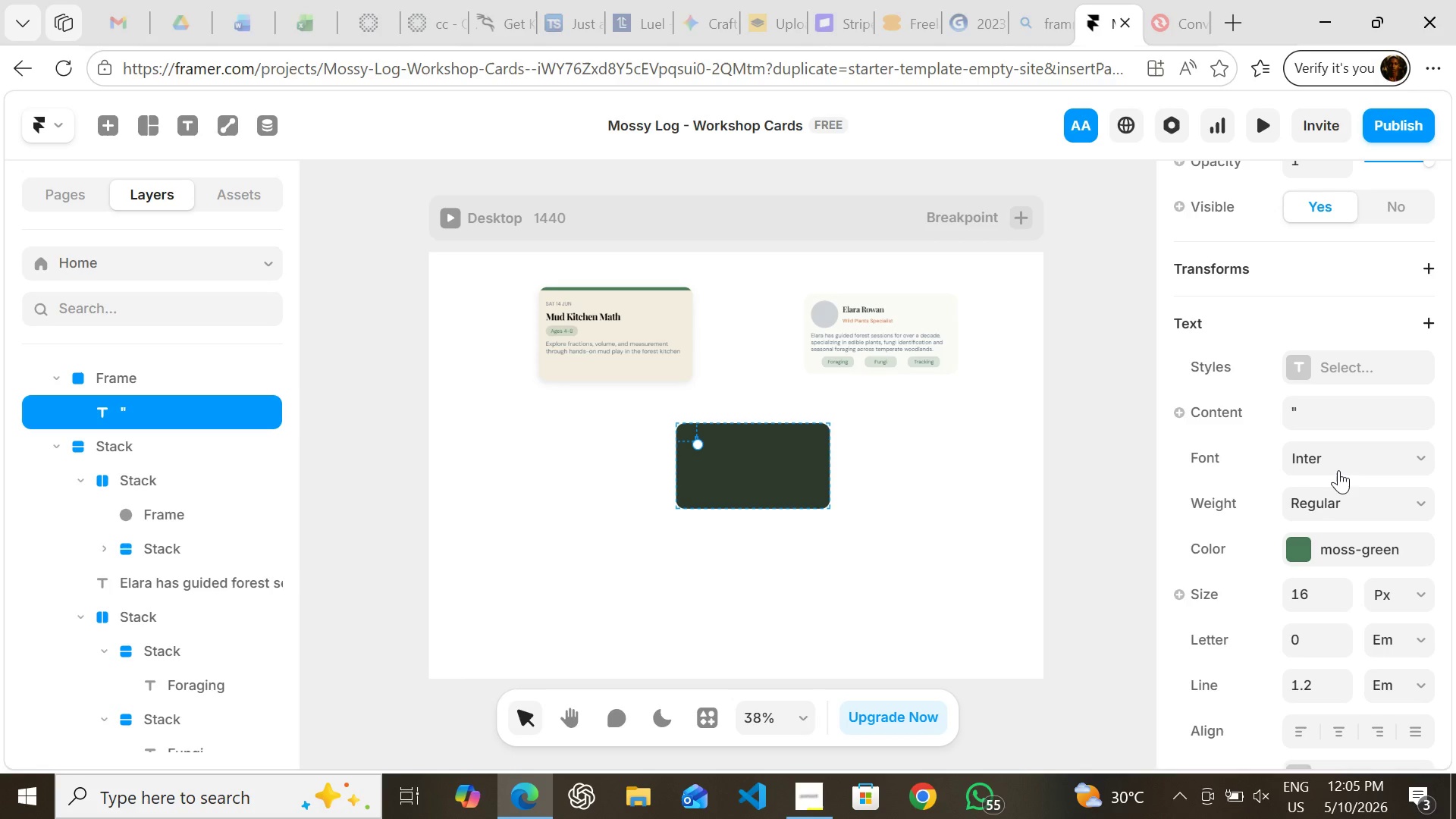 
left_click([1334, 463])
 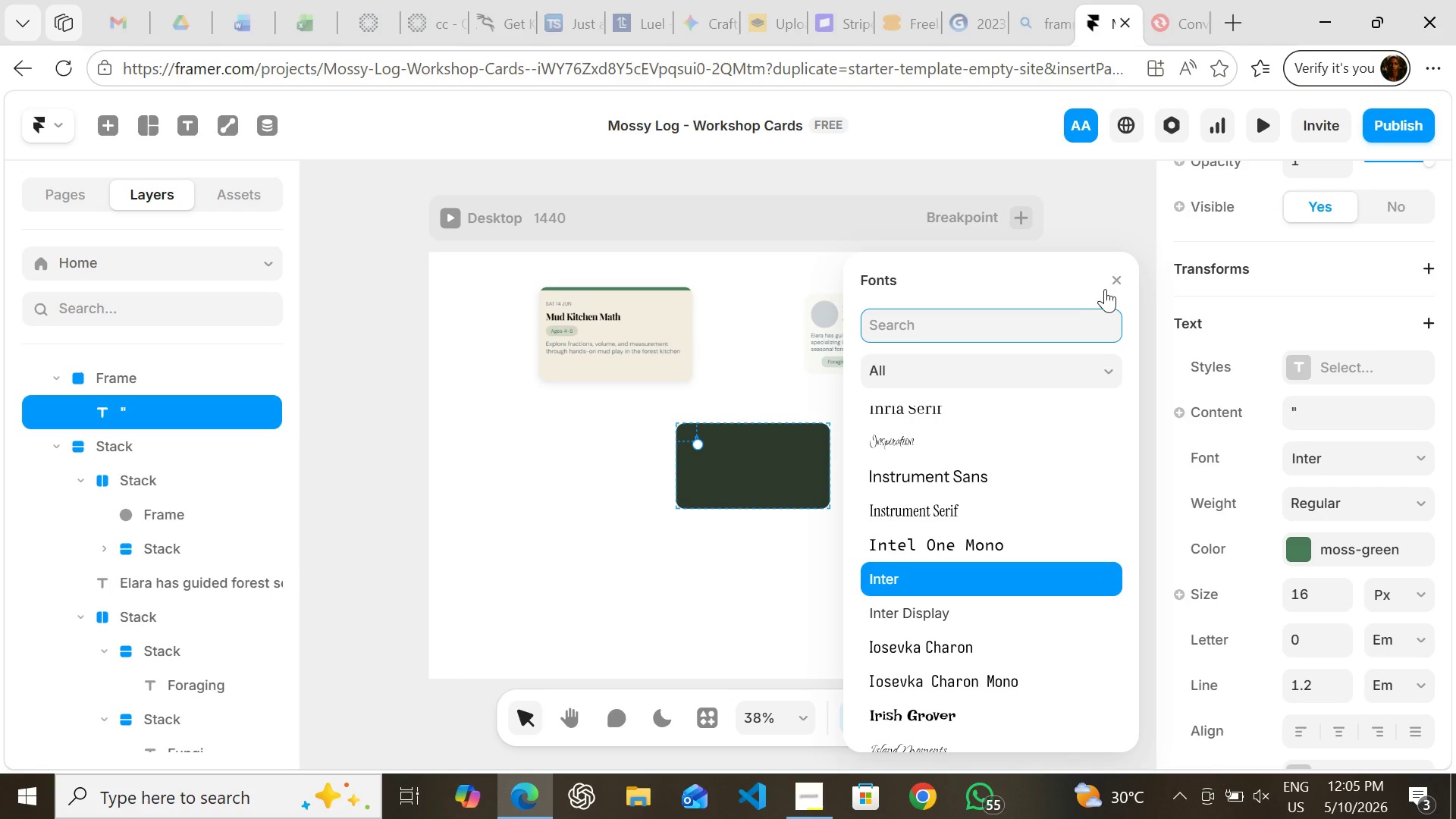 
left_click([1122, 278])
 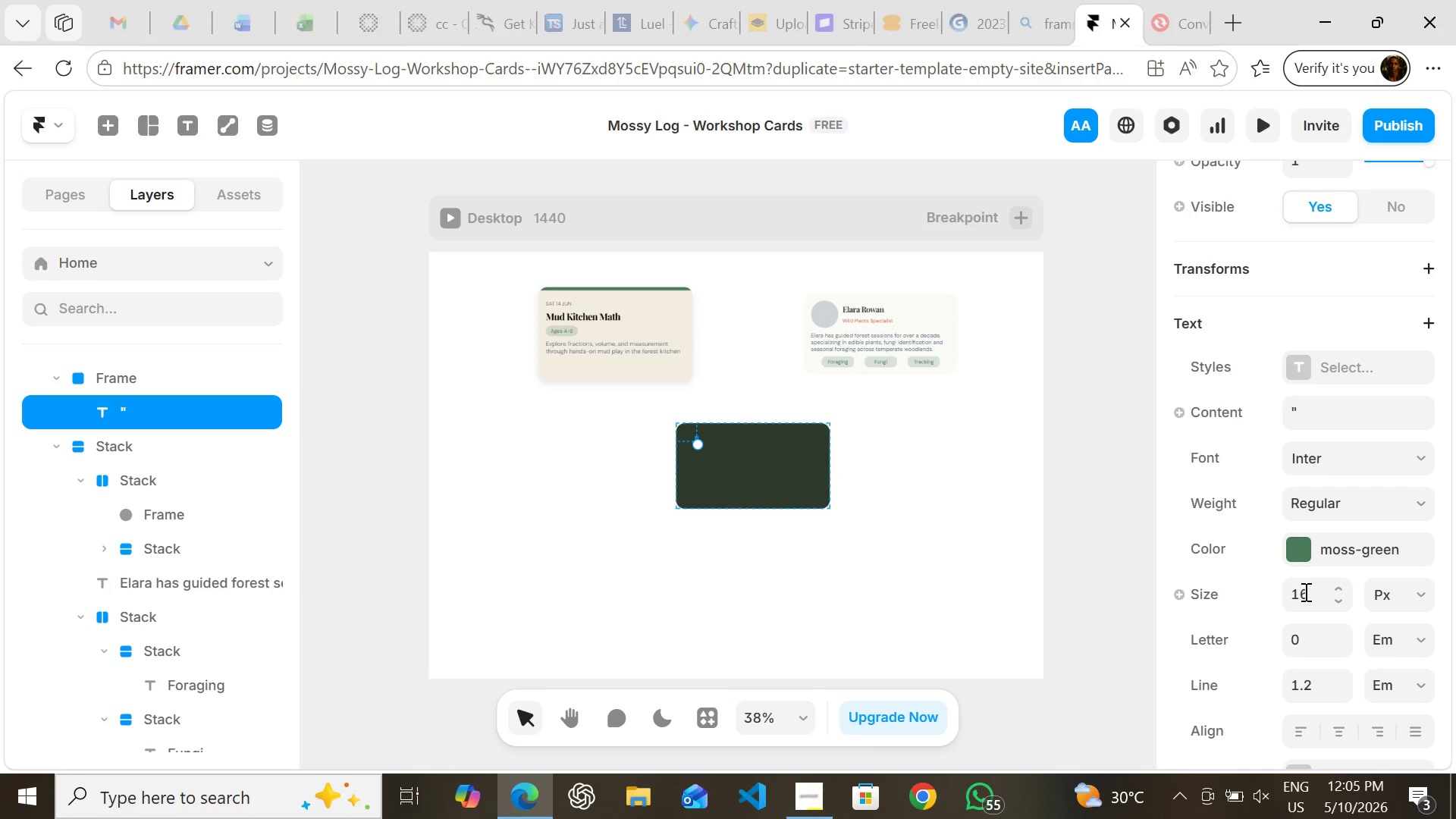 
left_click([1306, 592])
 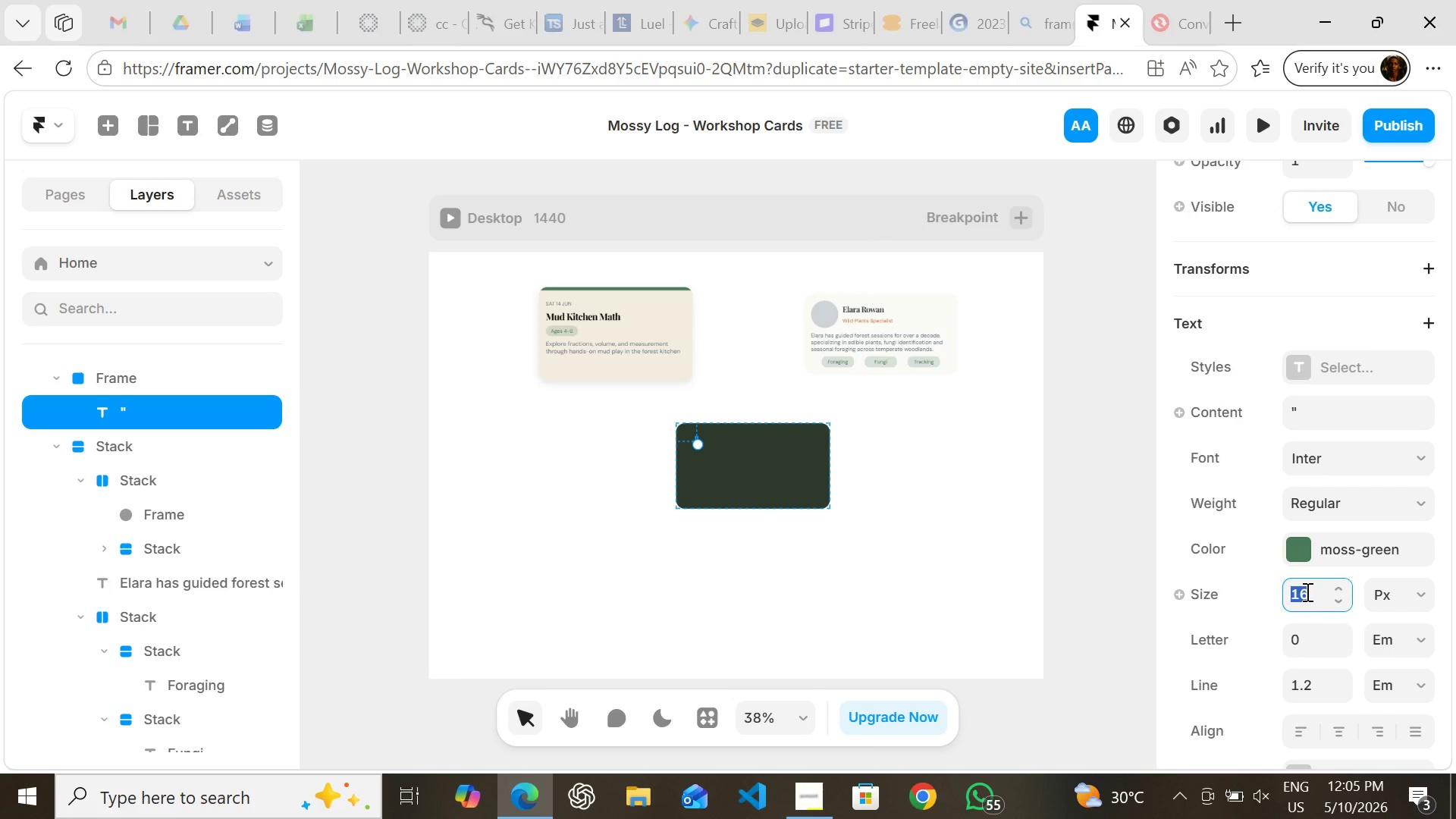 
wait(12.16)
 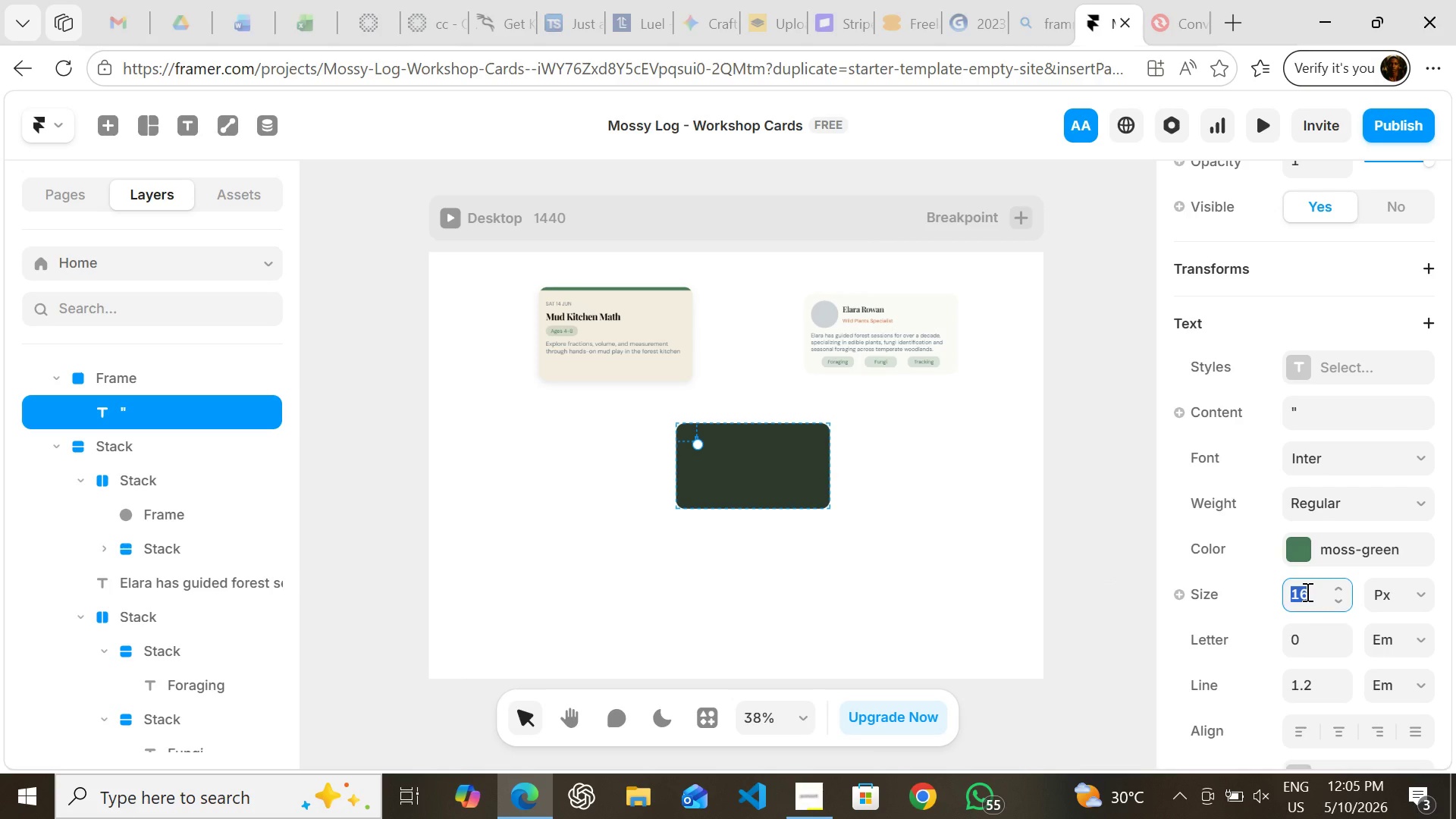 
type(64)
 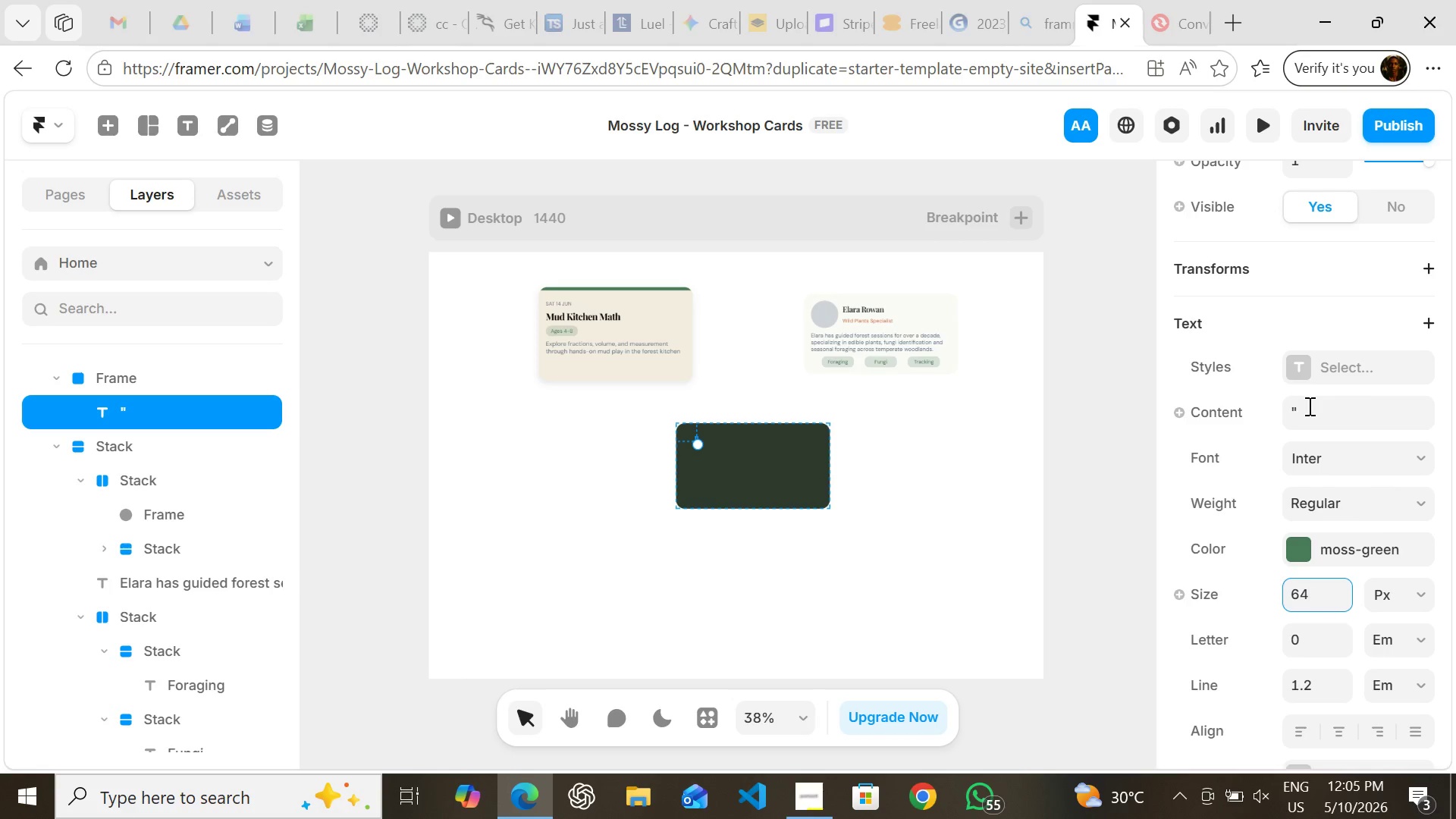 
wait(6.0)
 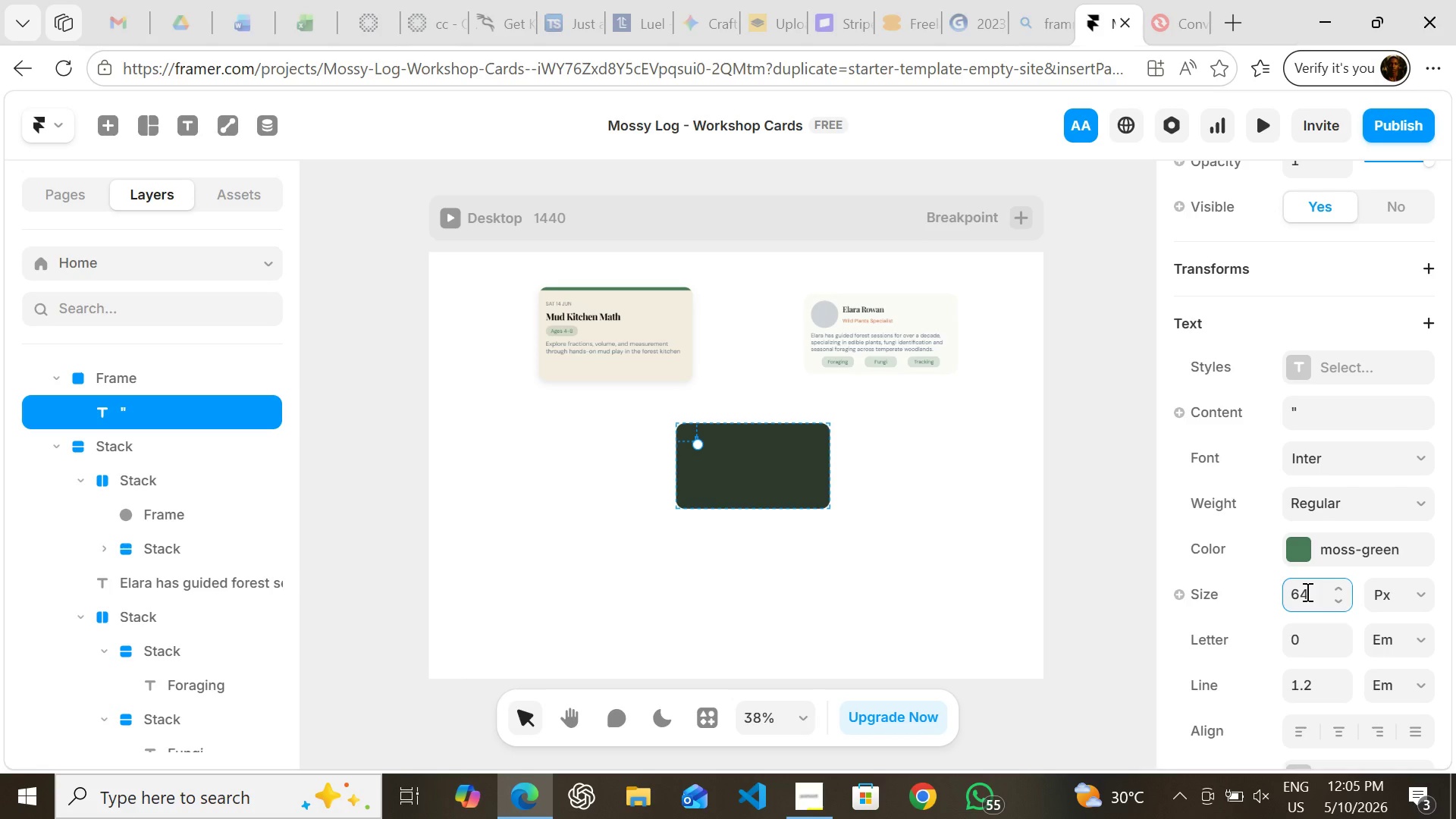 
left_click([1320, 451])
 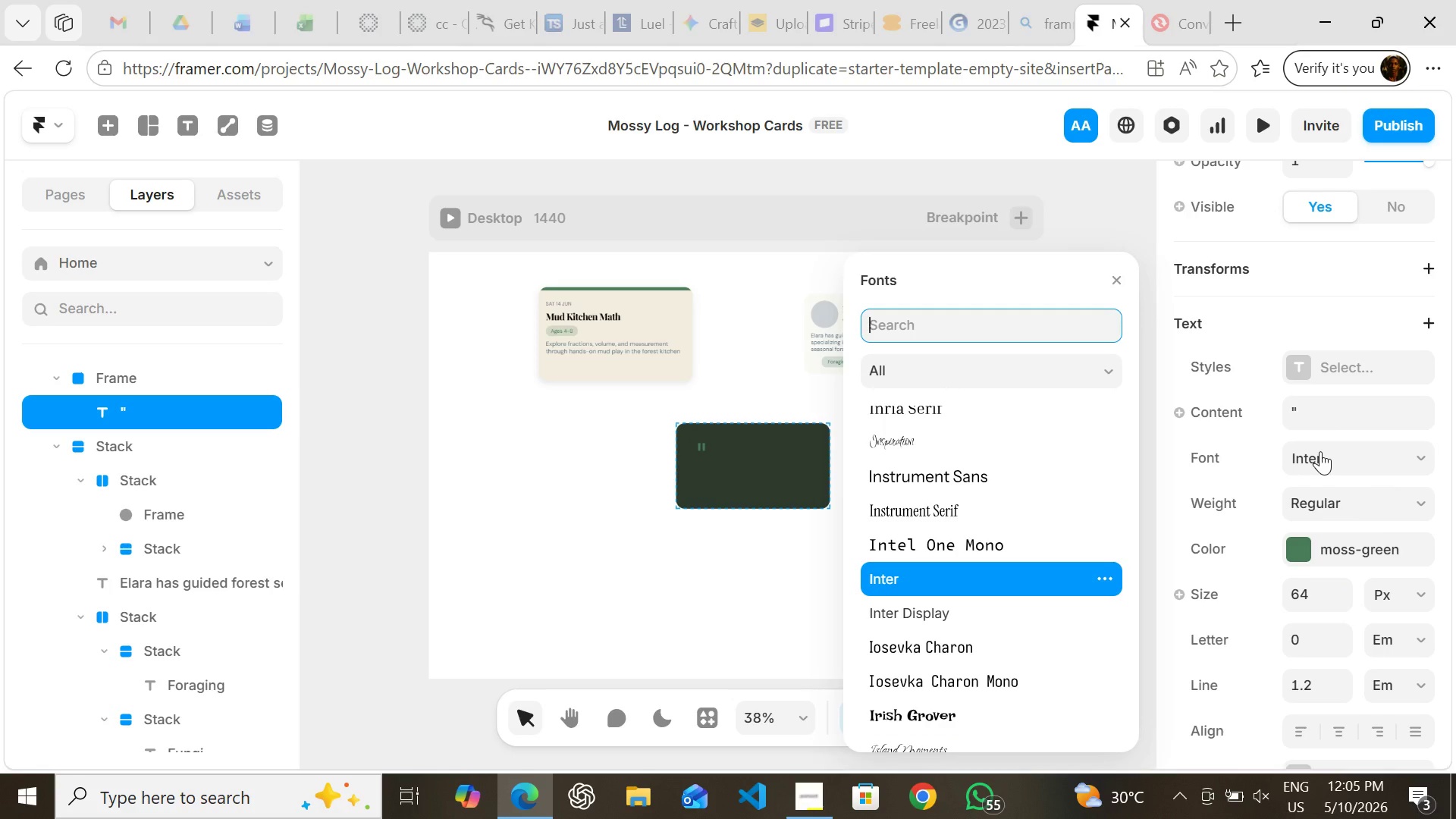 
type(play f)
key(Backspace)
key(Backspace)
type(f)
 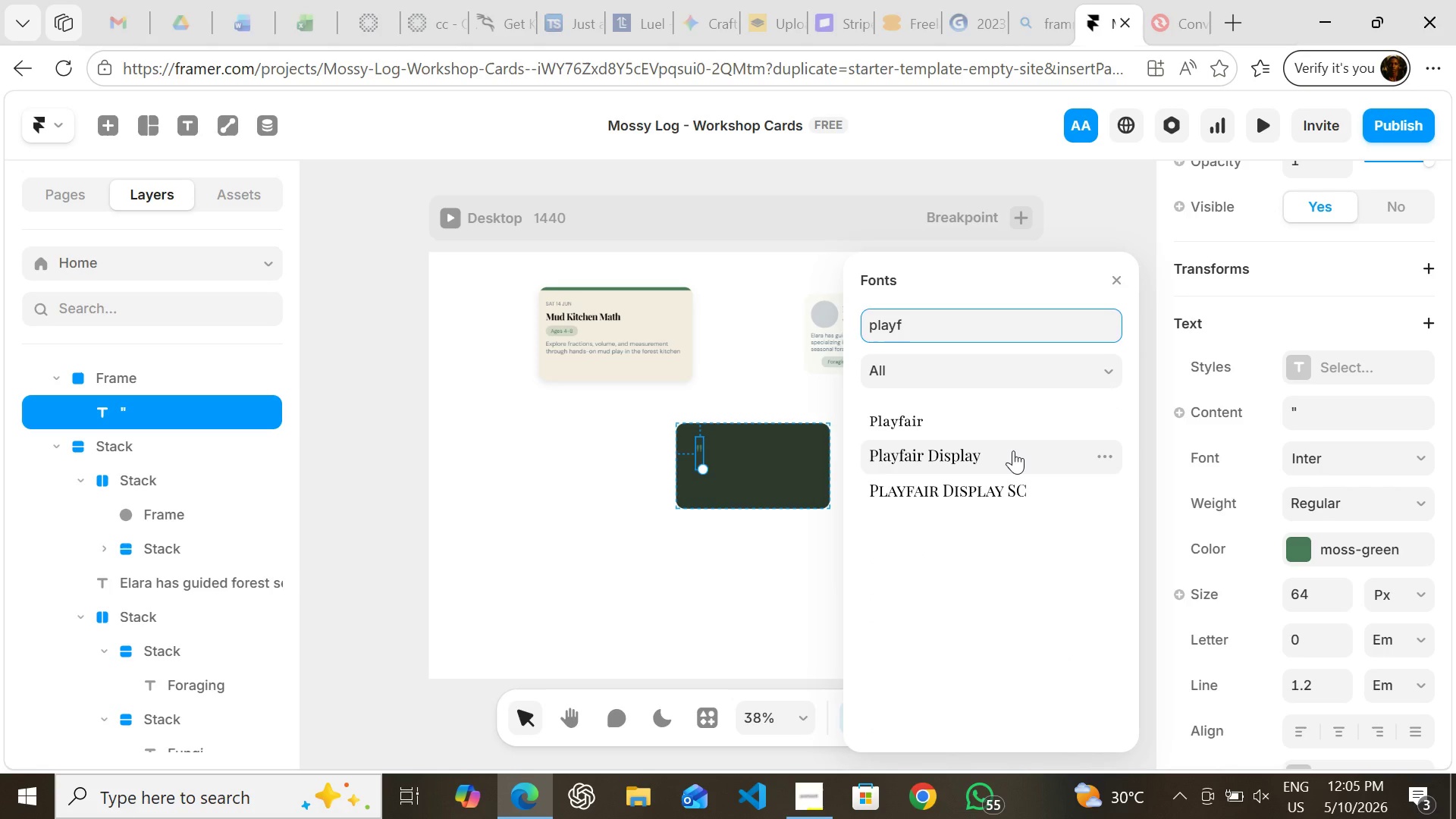 
left_click([1013, 450])
 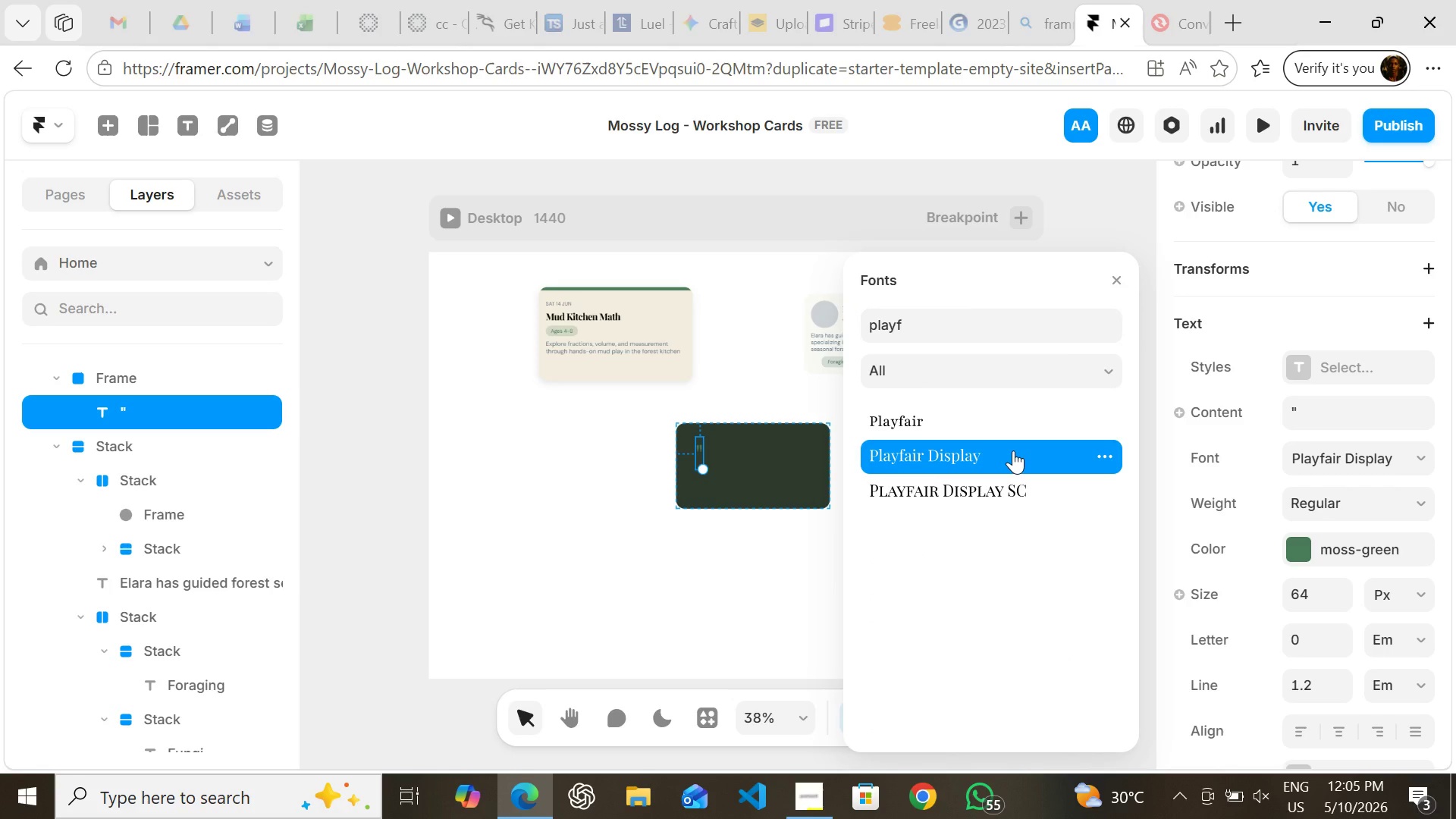 
wait(9.09)
 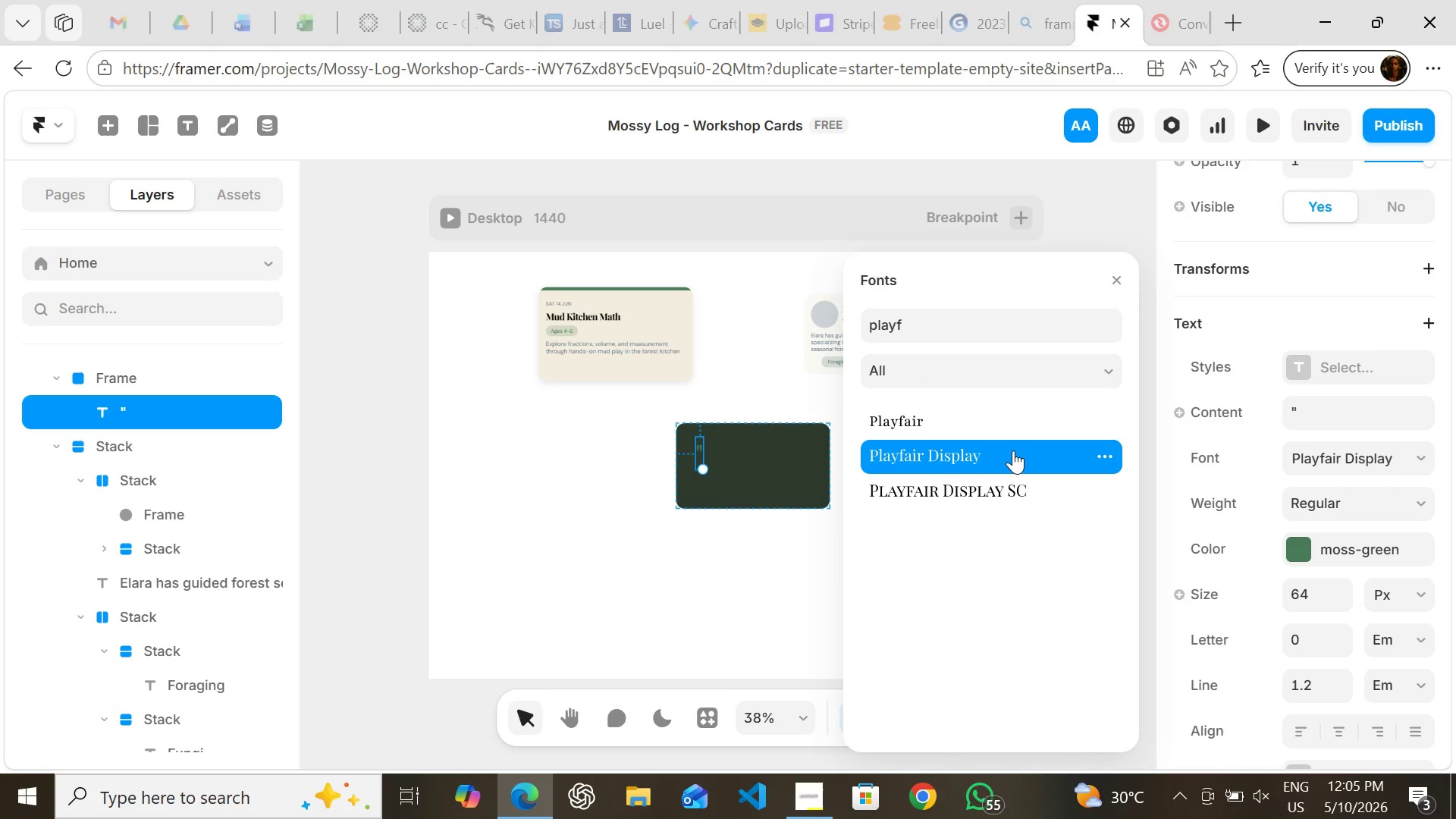 
left_click([1292, 552])
 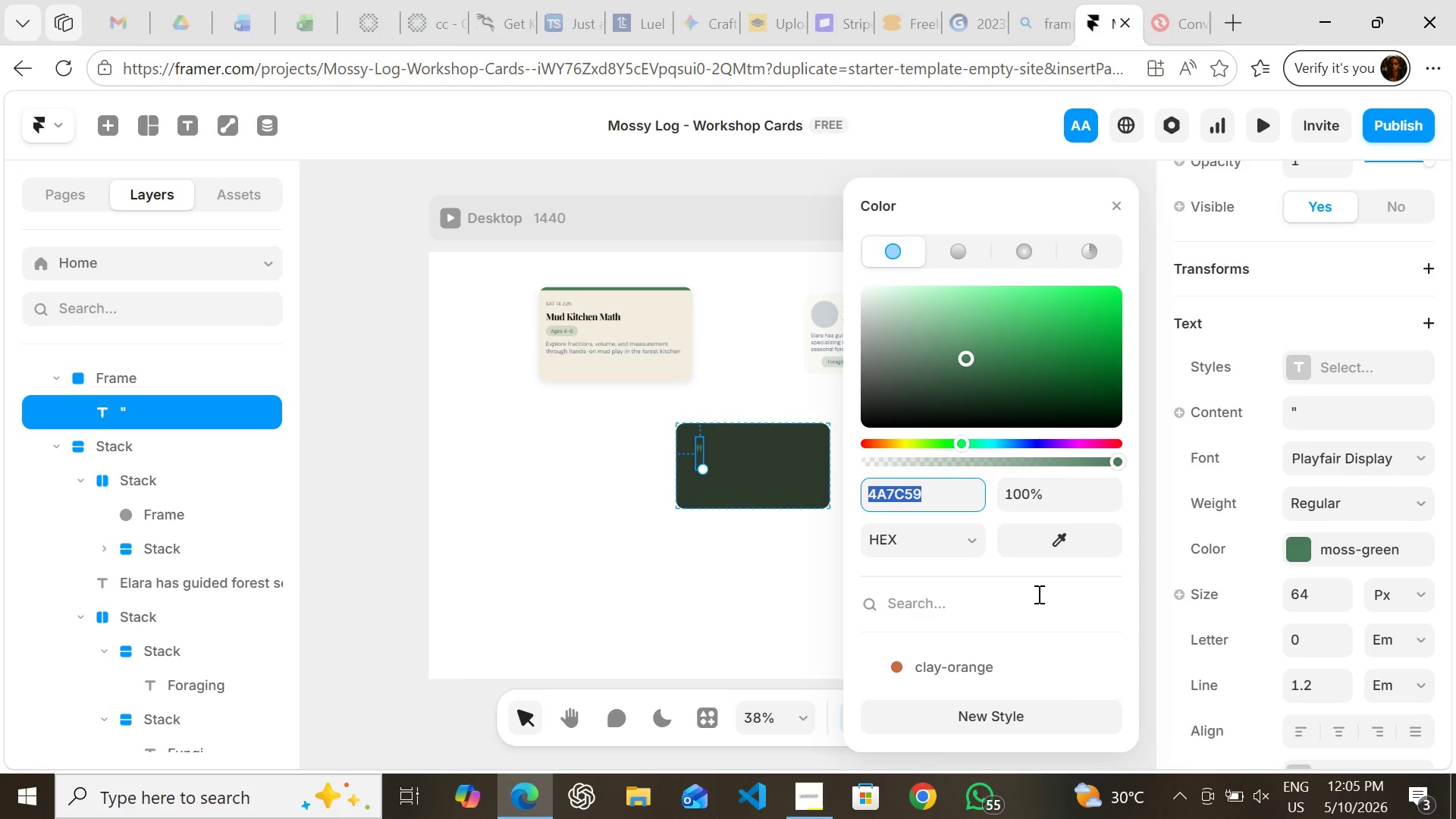 
mouse_move([1020, 606])
 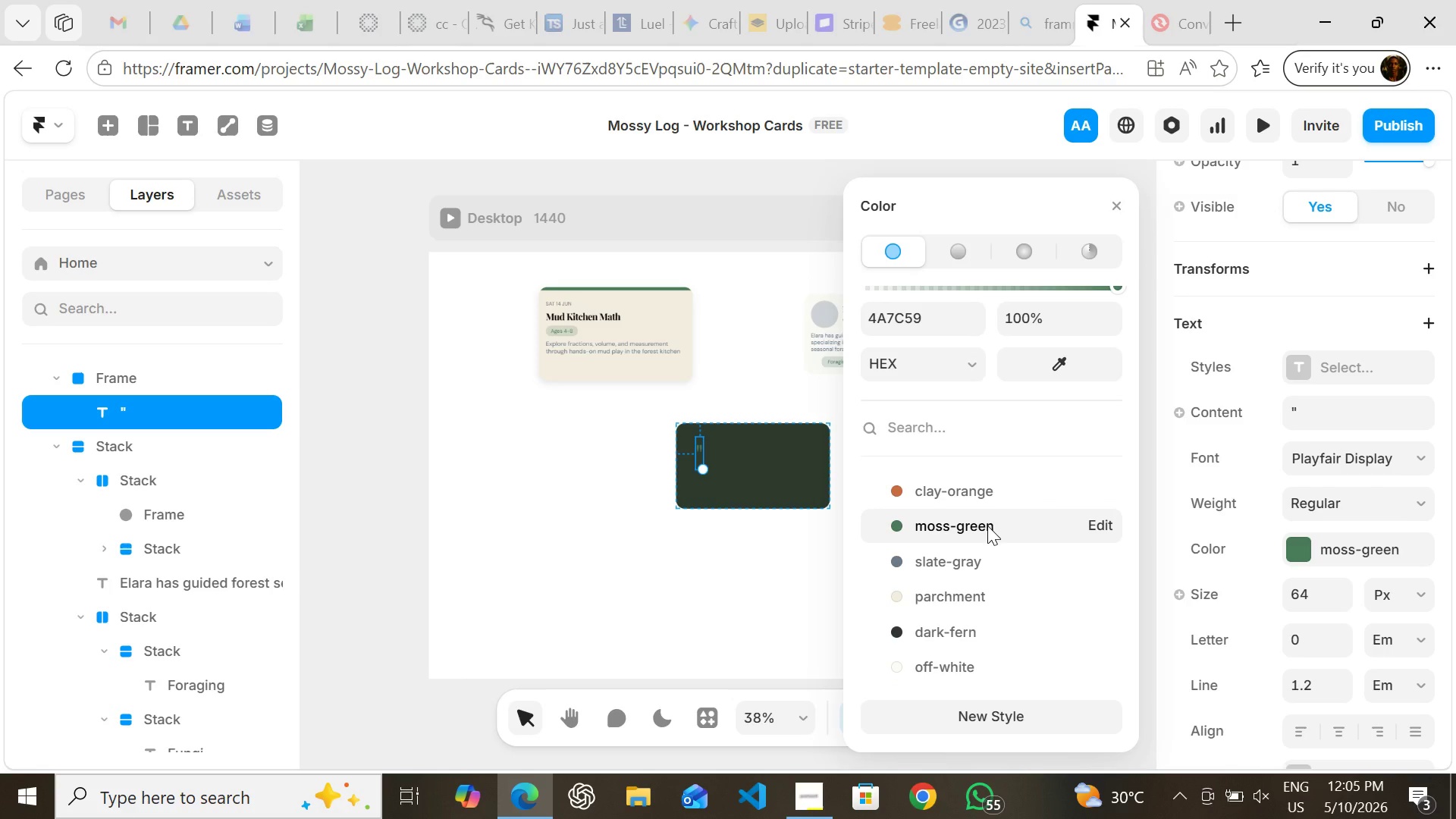 
left_click([987, 526])
 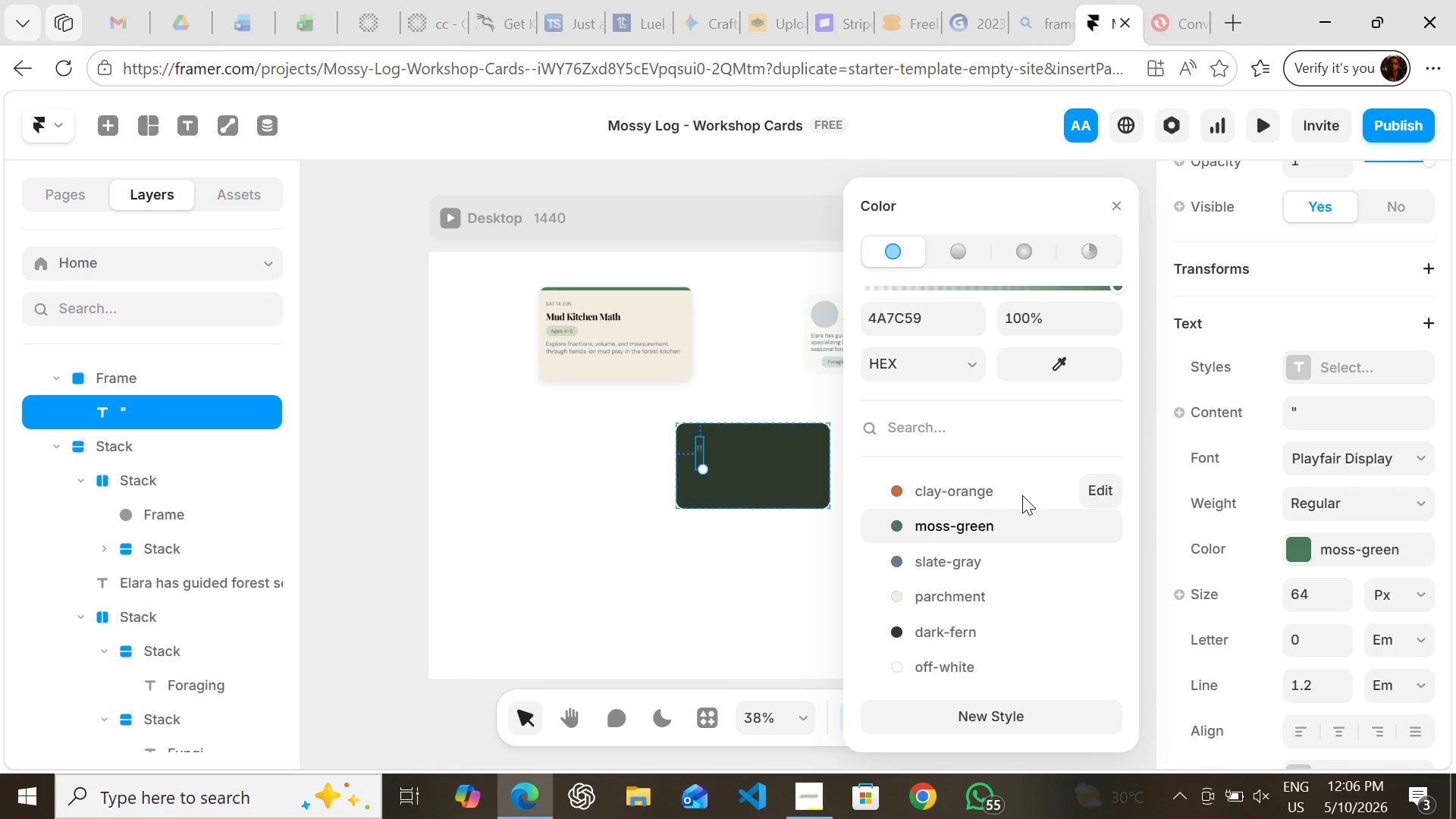 
wait(7.84)
 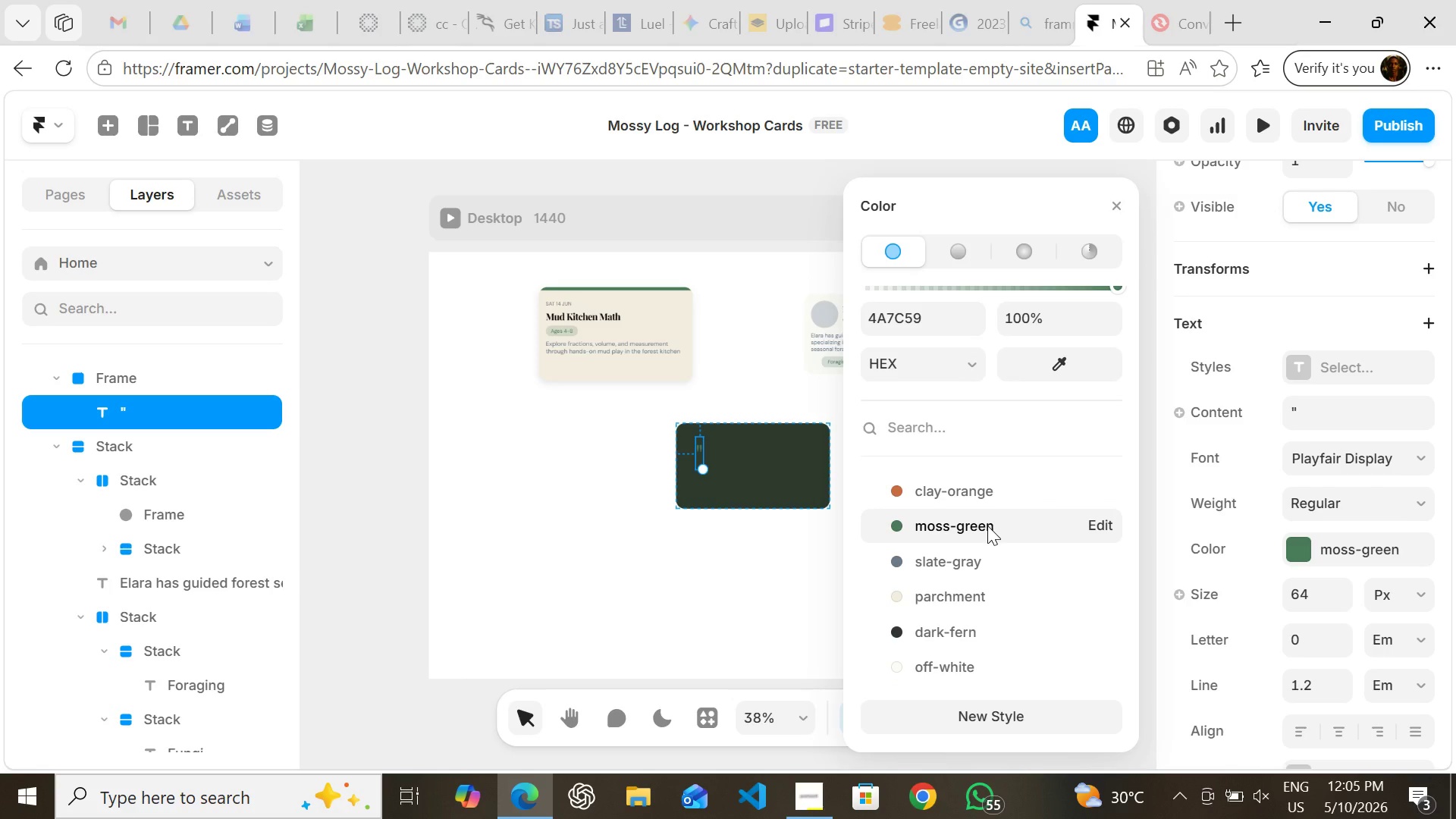 
left_click([1025, 315])
 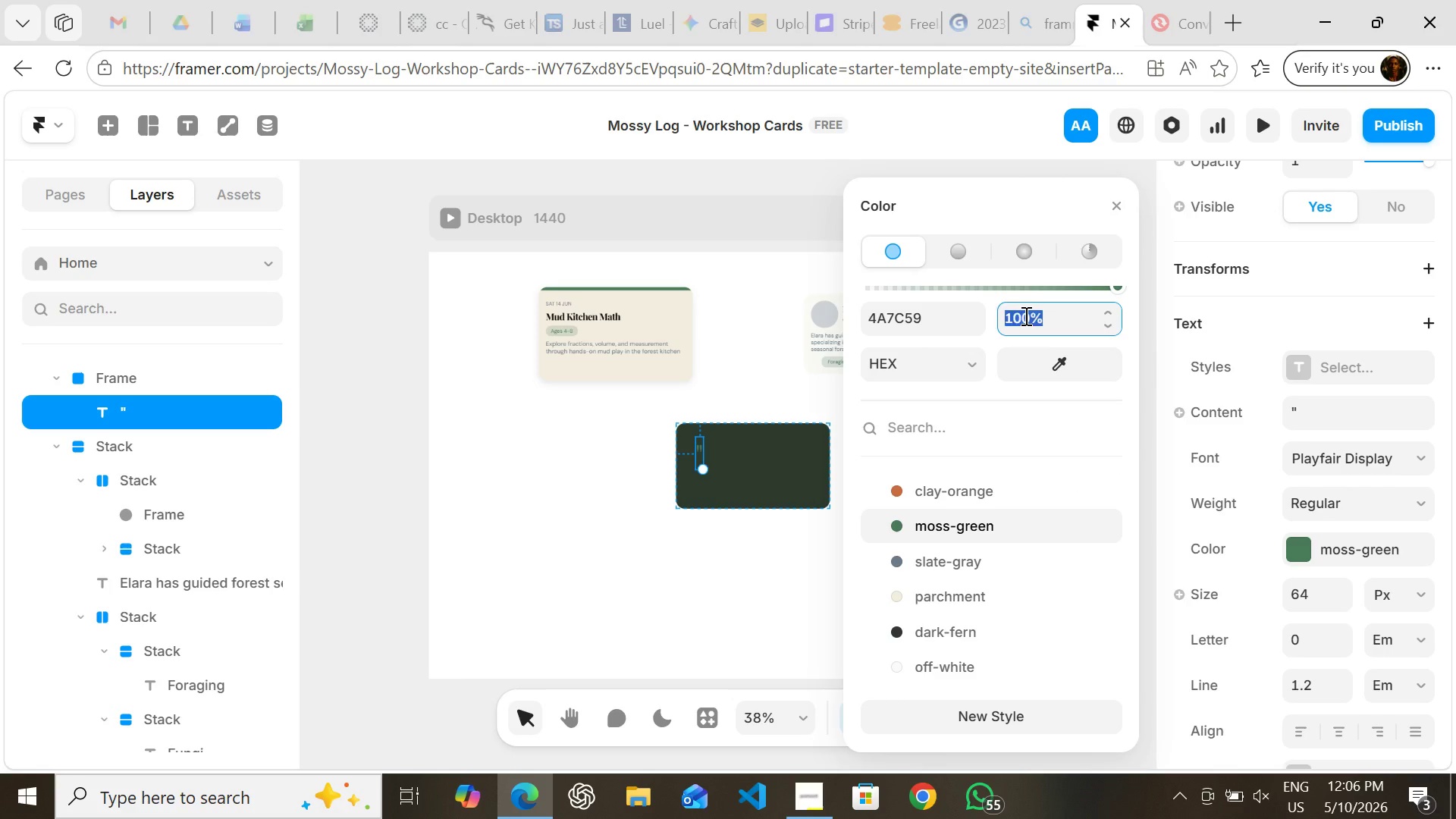 
type(40)
 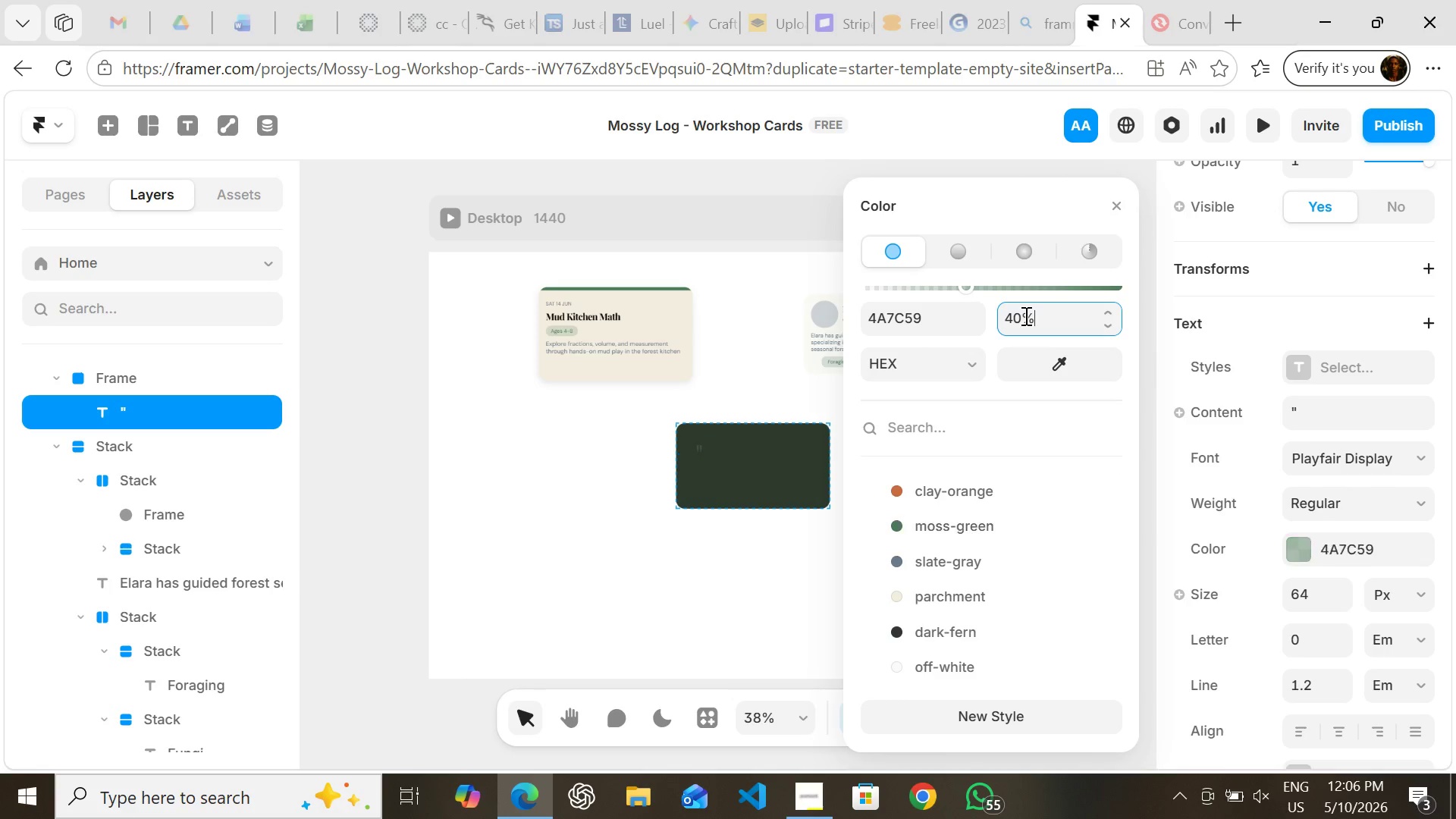 
key(Enter)
 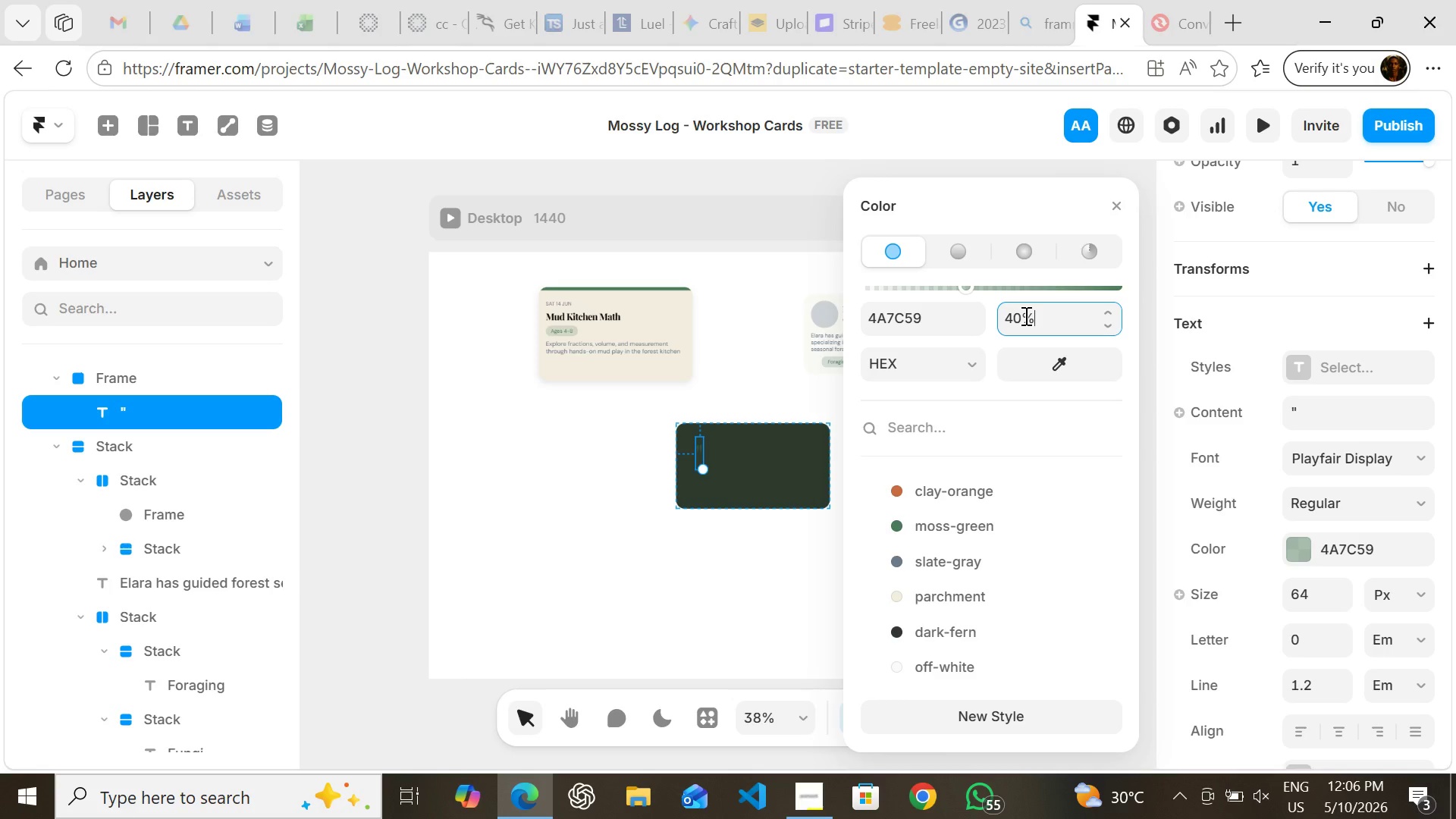 
wait(11.4)
 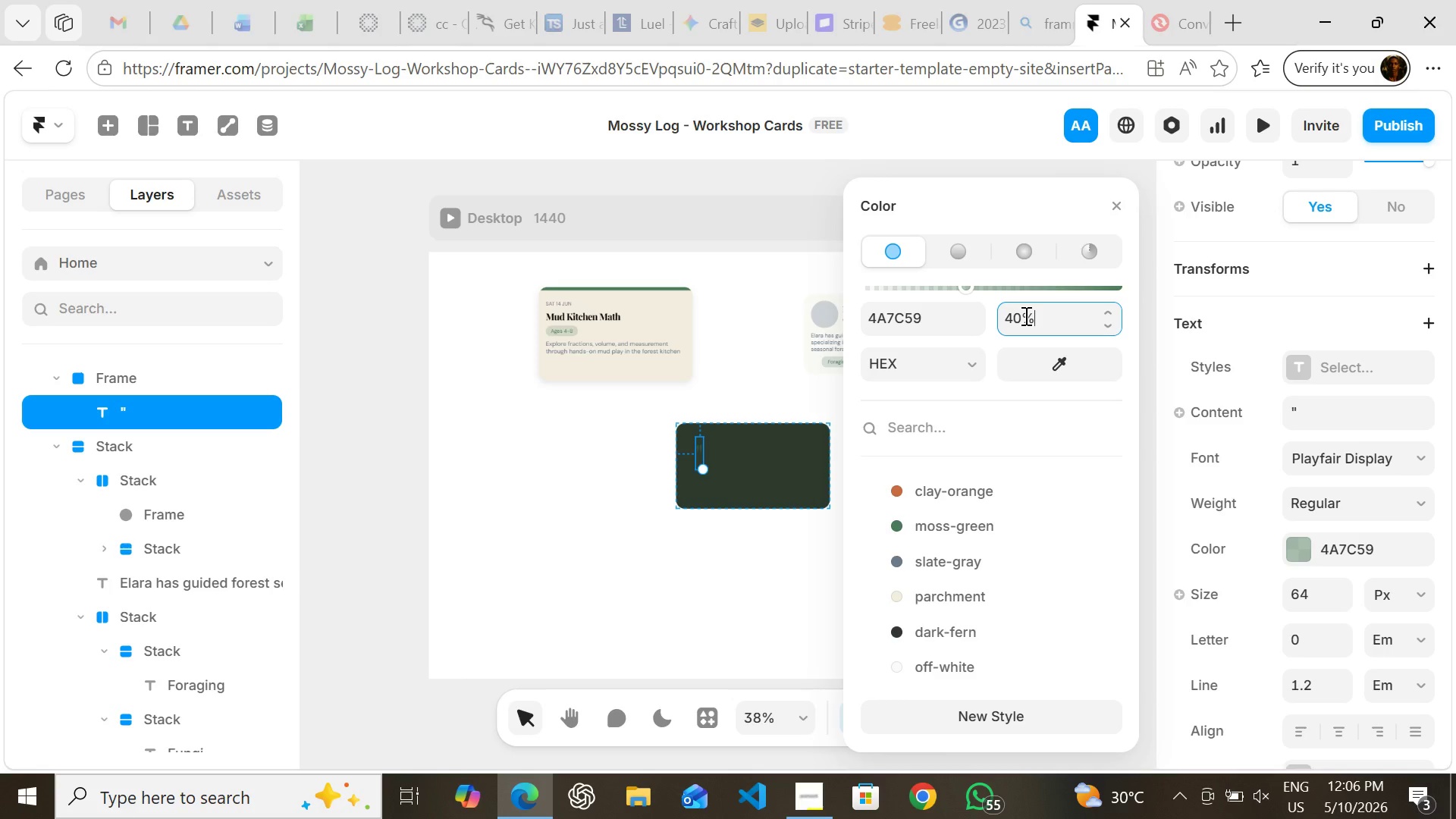 
mouse_move([986, 370])
 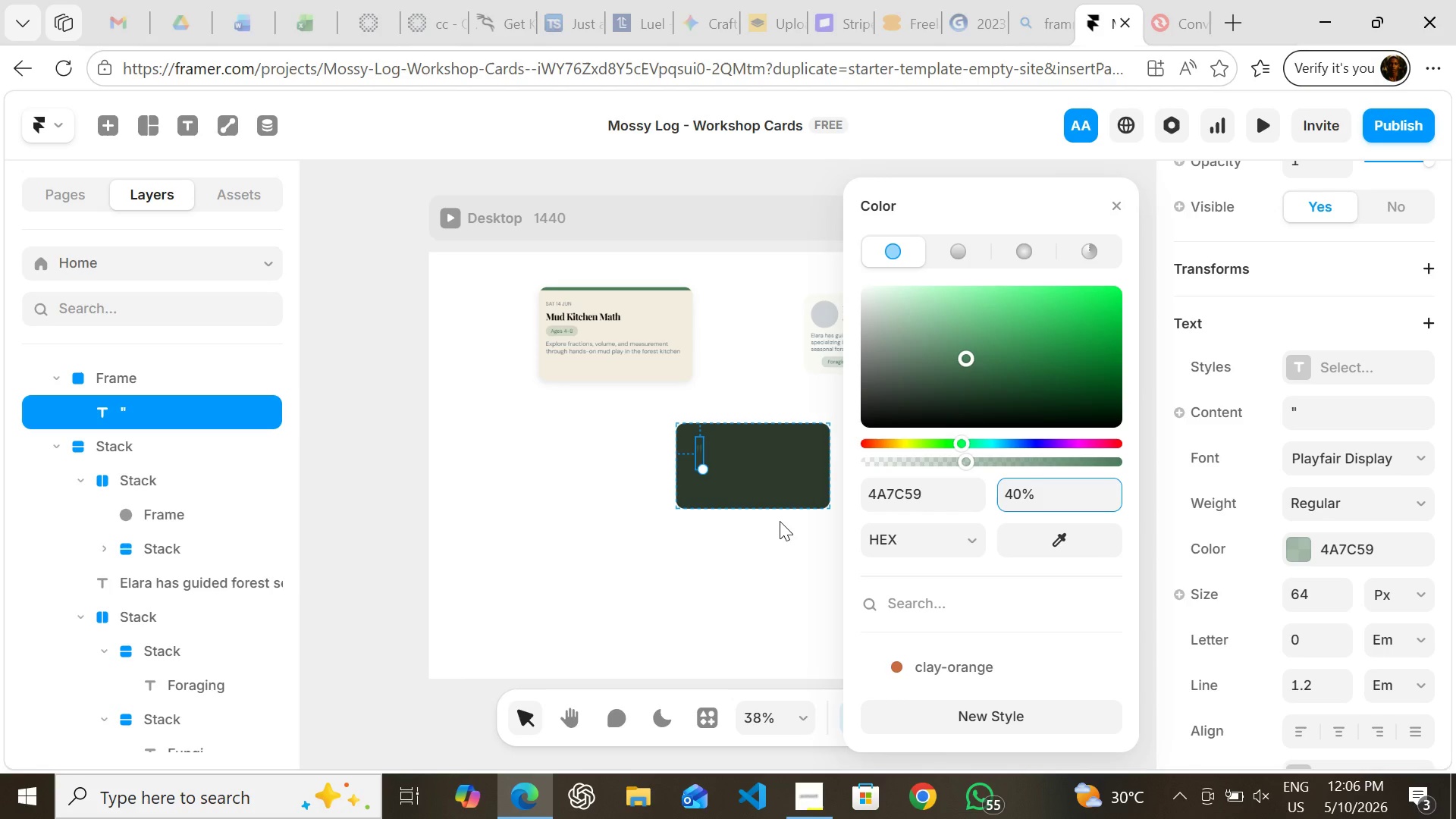 
left_click([777, 523])
 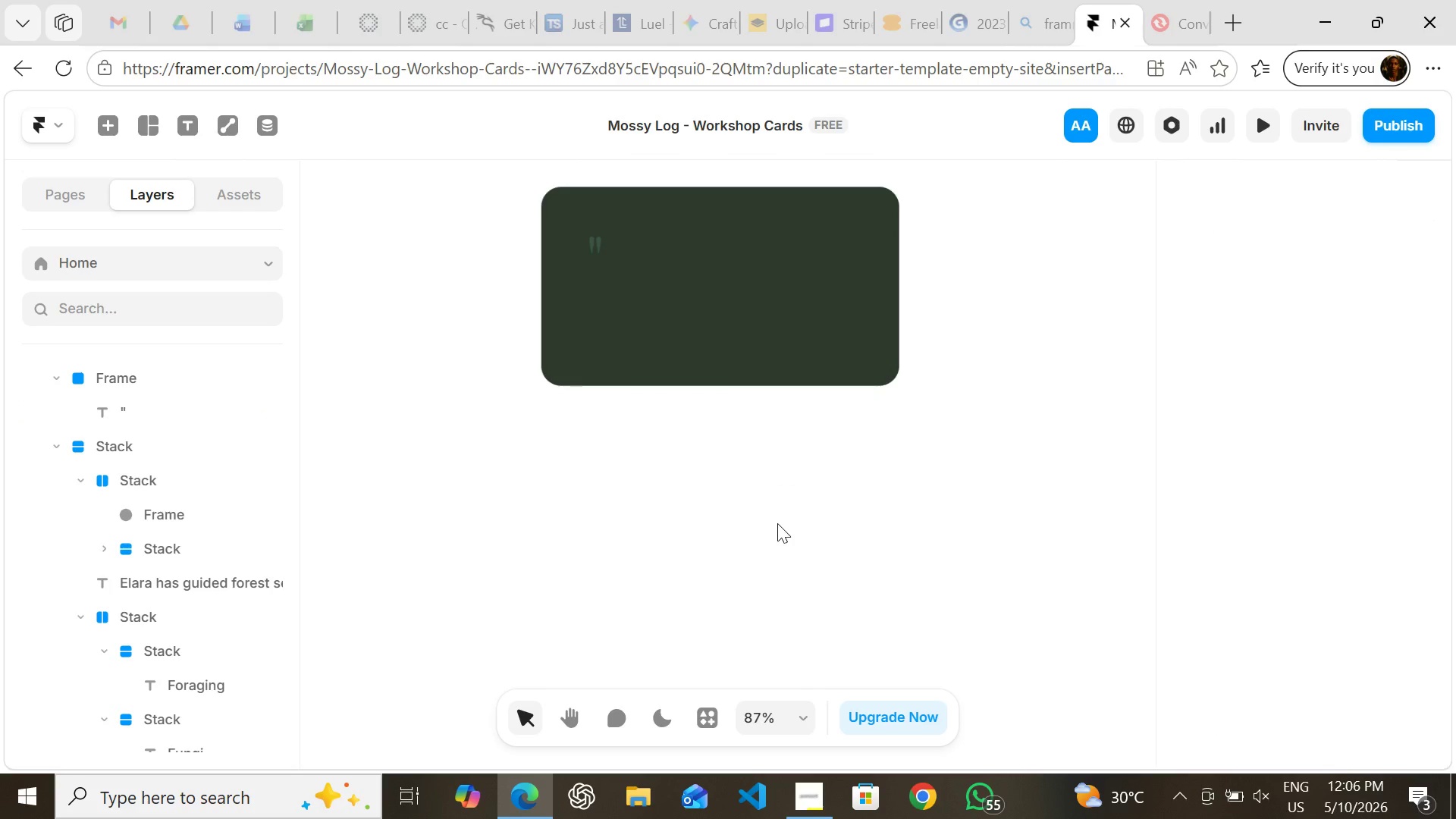 
left_click([595, 253])
 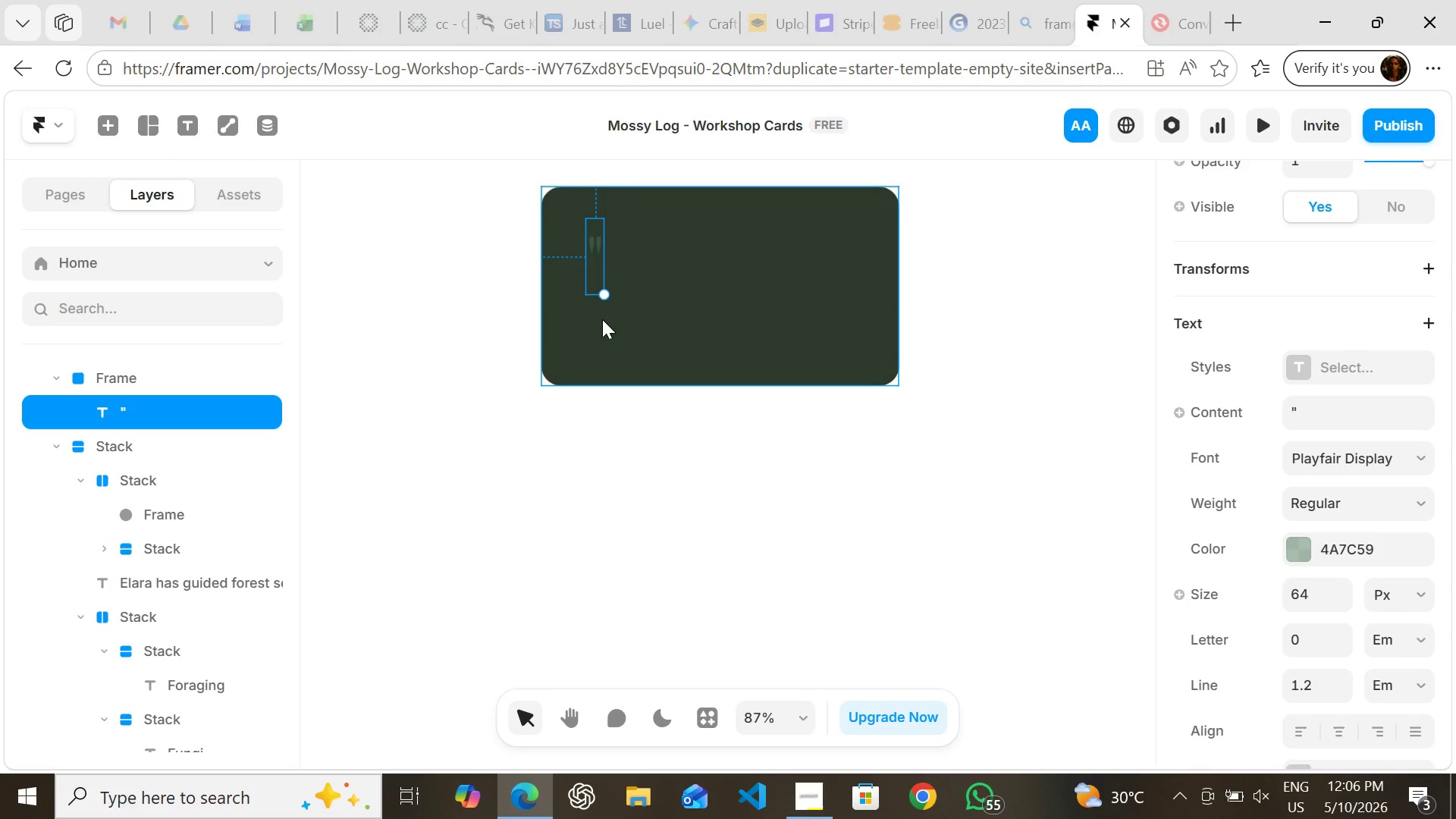 
key(ArrowUp)
 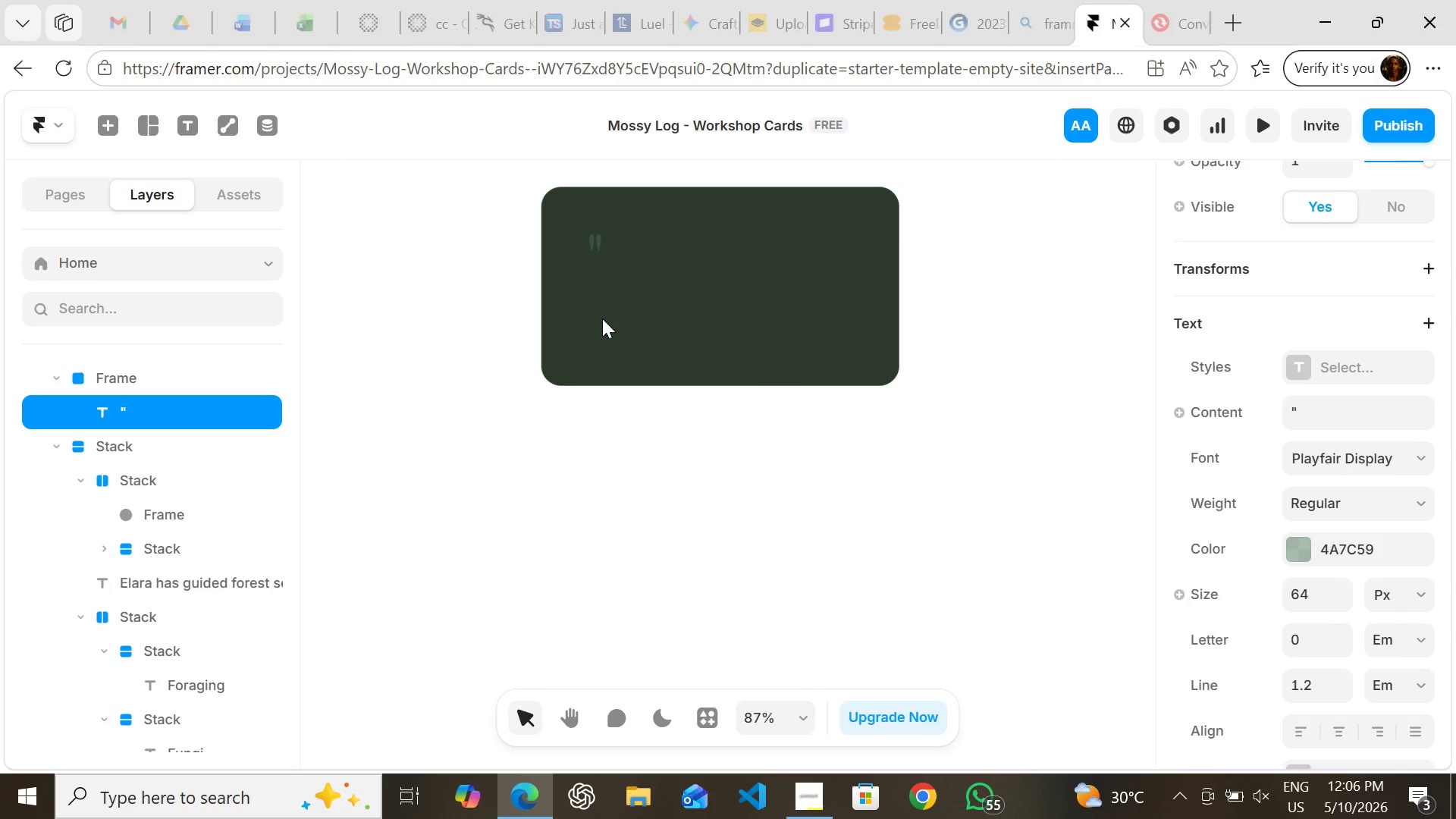 
key(ArrowUp)
 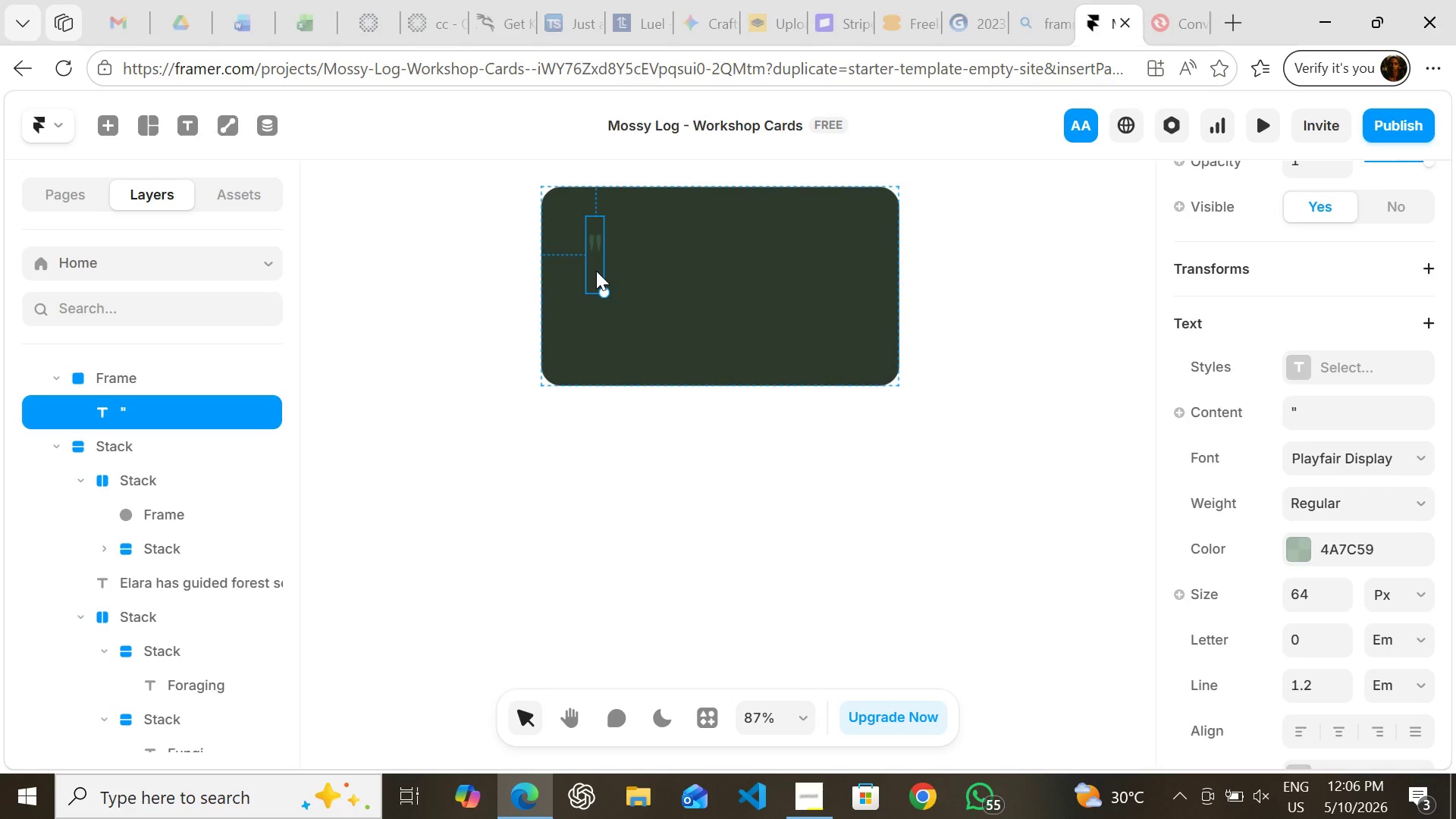 
double_click([596, 271])
 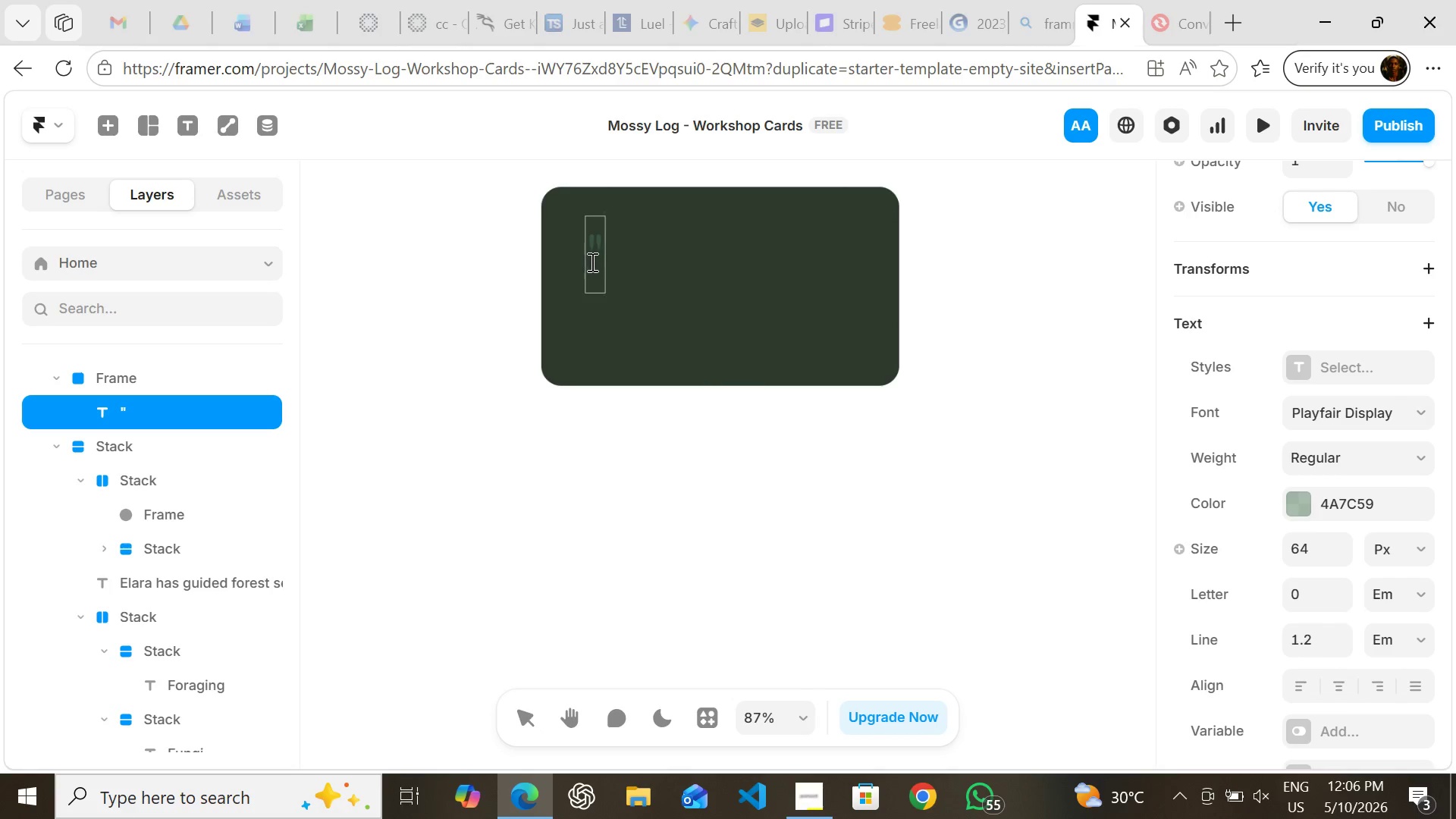 
double_click([592, 265])
 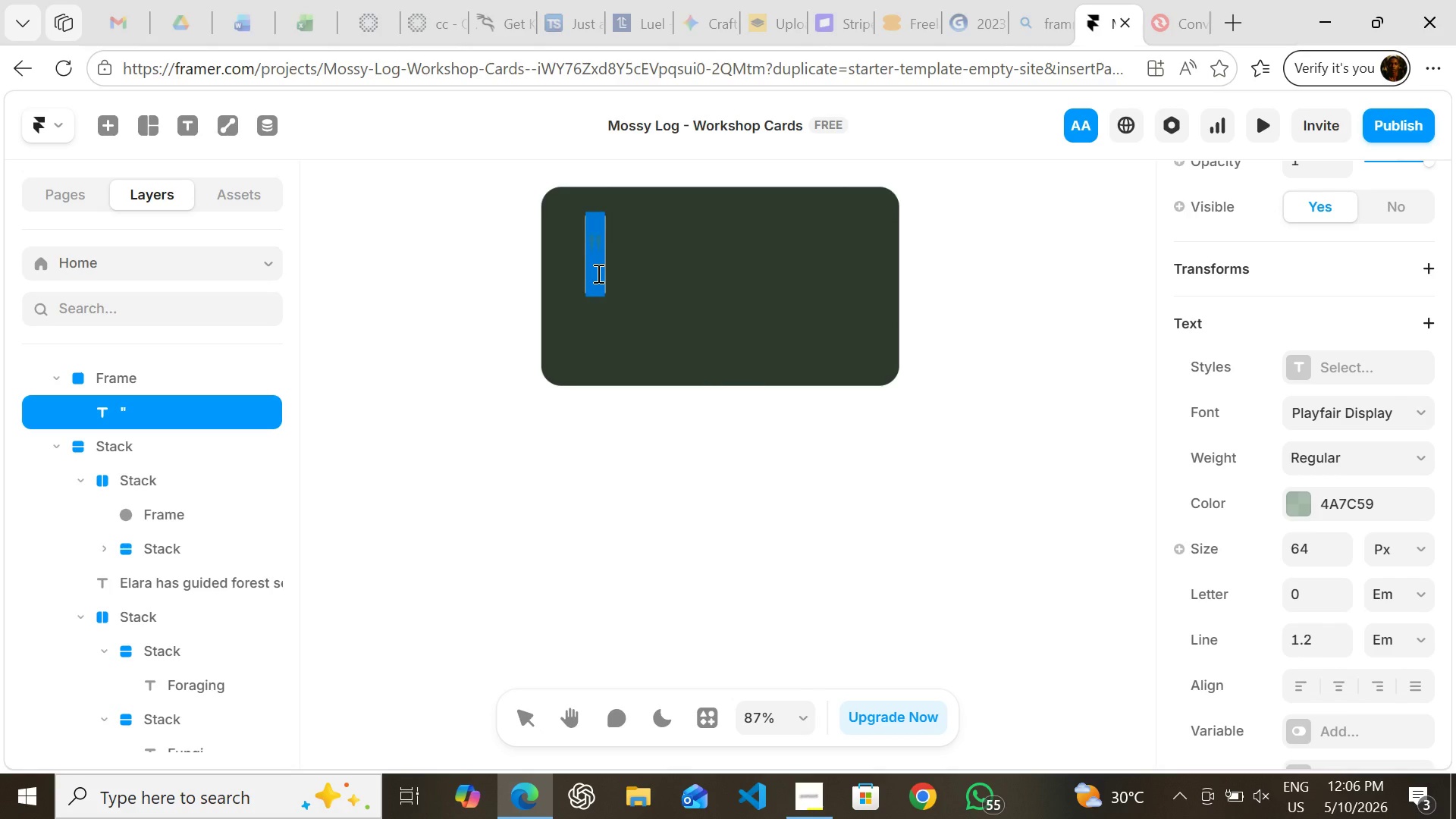 
left_click([597, 273])
 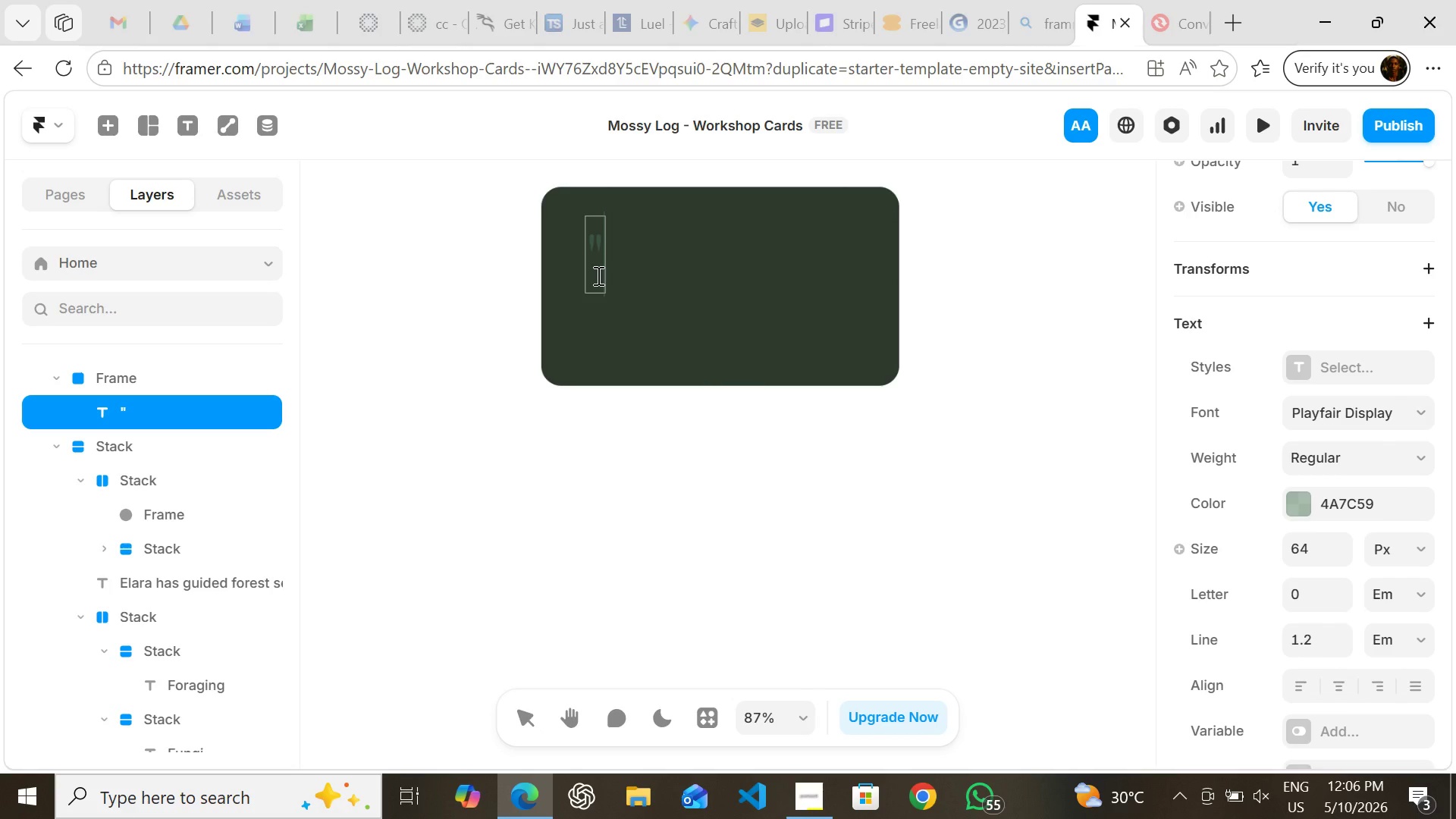 
left_click([597, 275])
 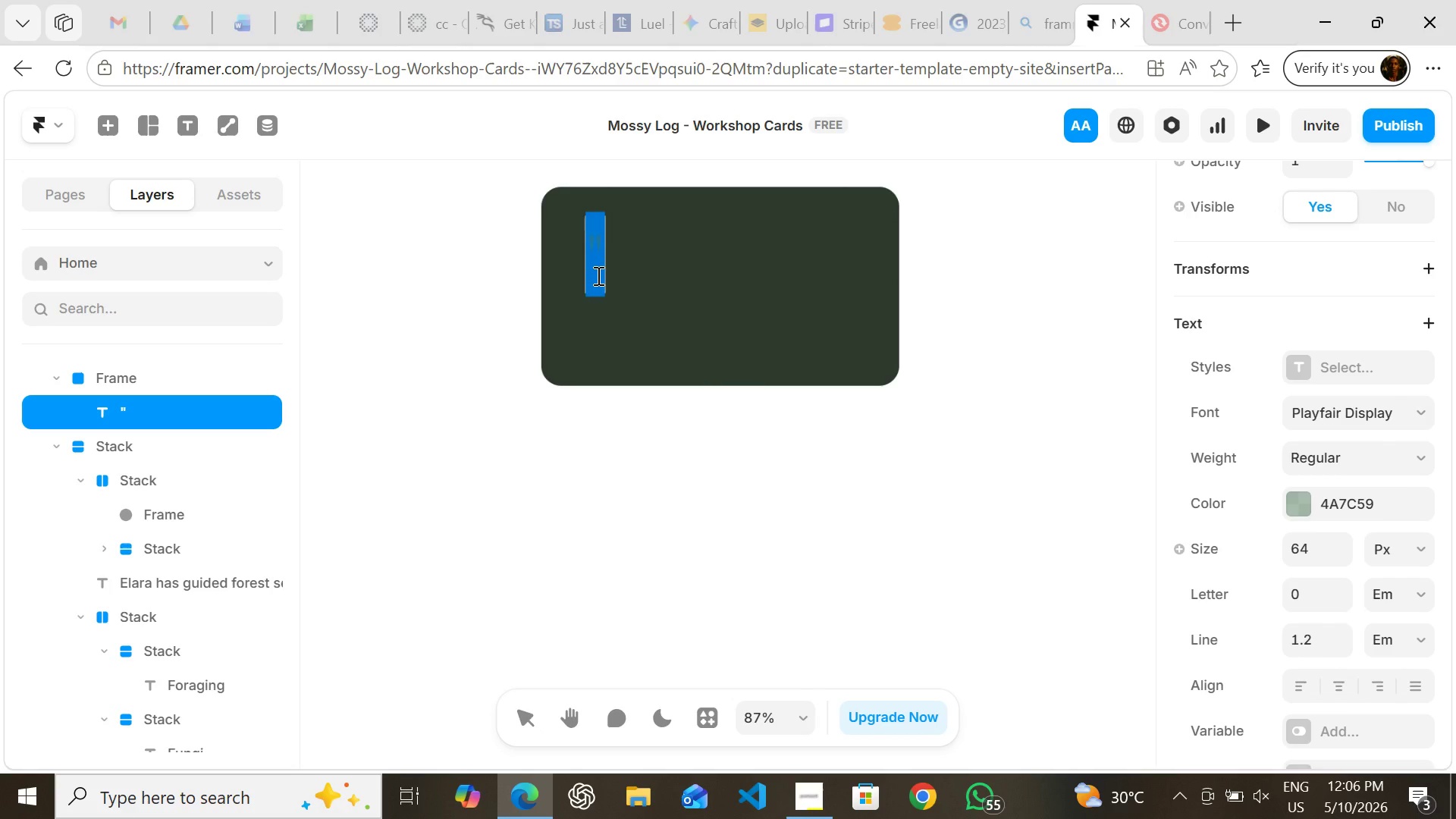 
double_click([597, 275])
 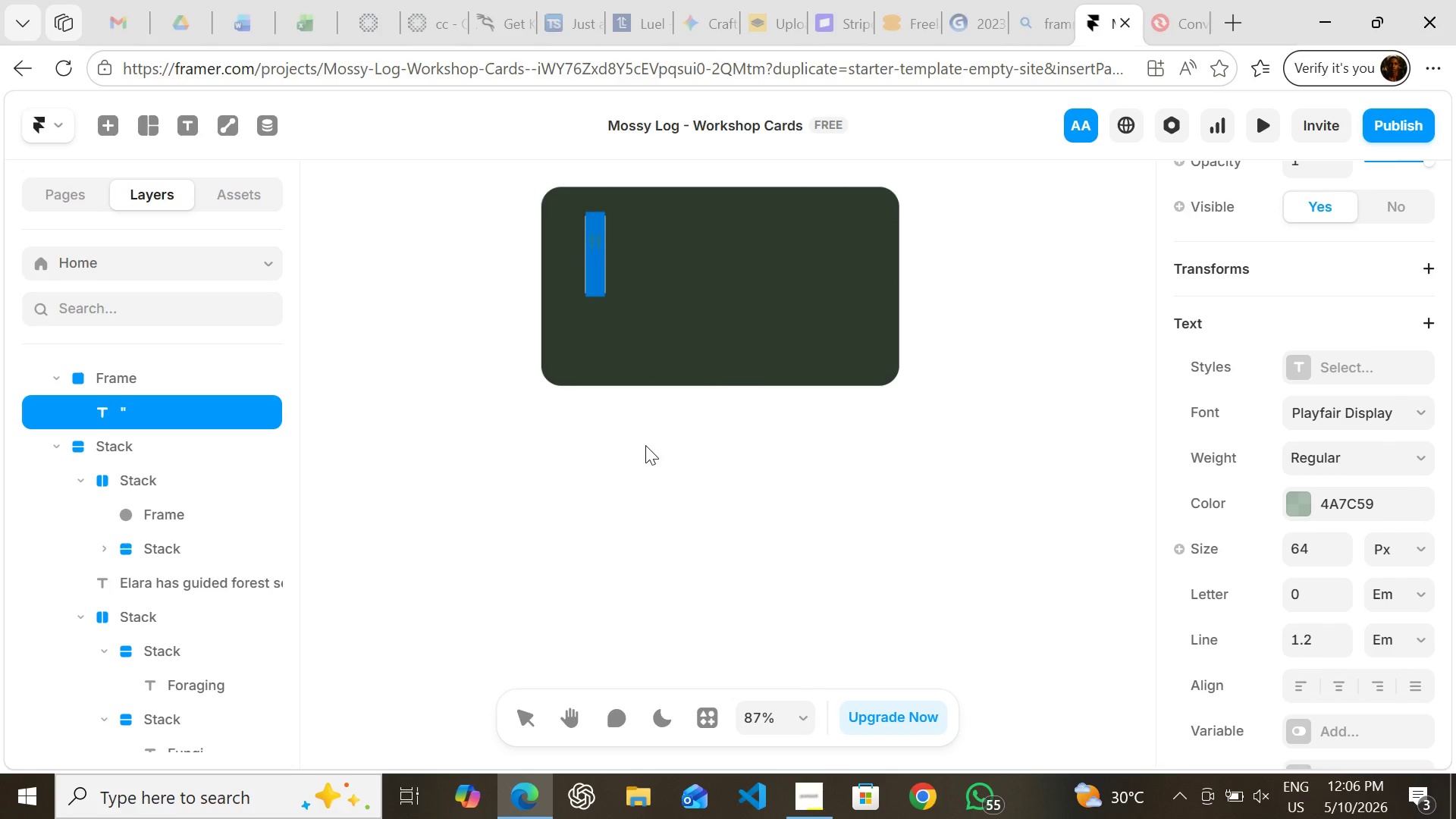 
left_click([644, 453])
 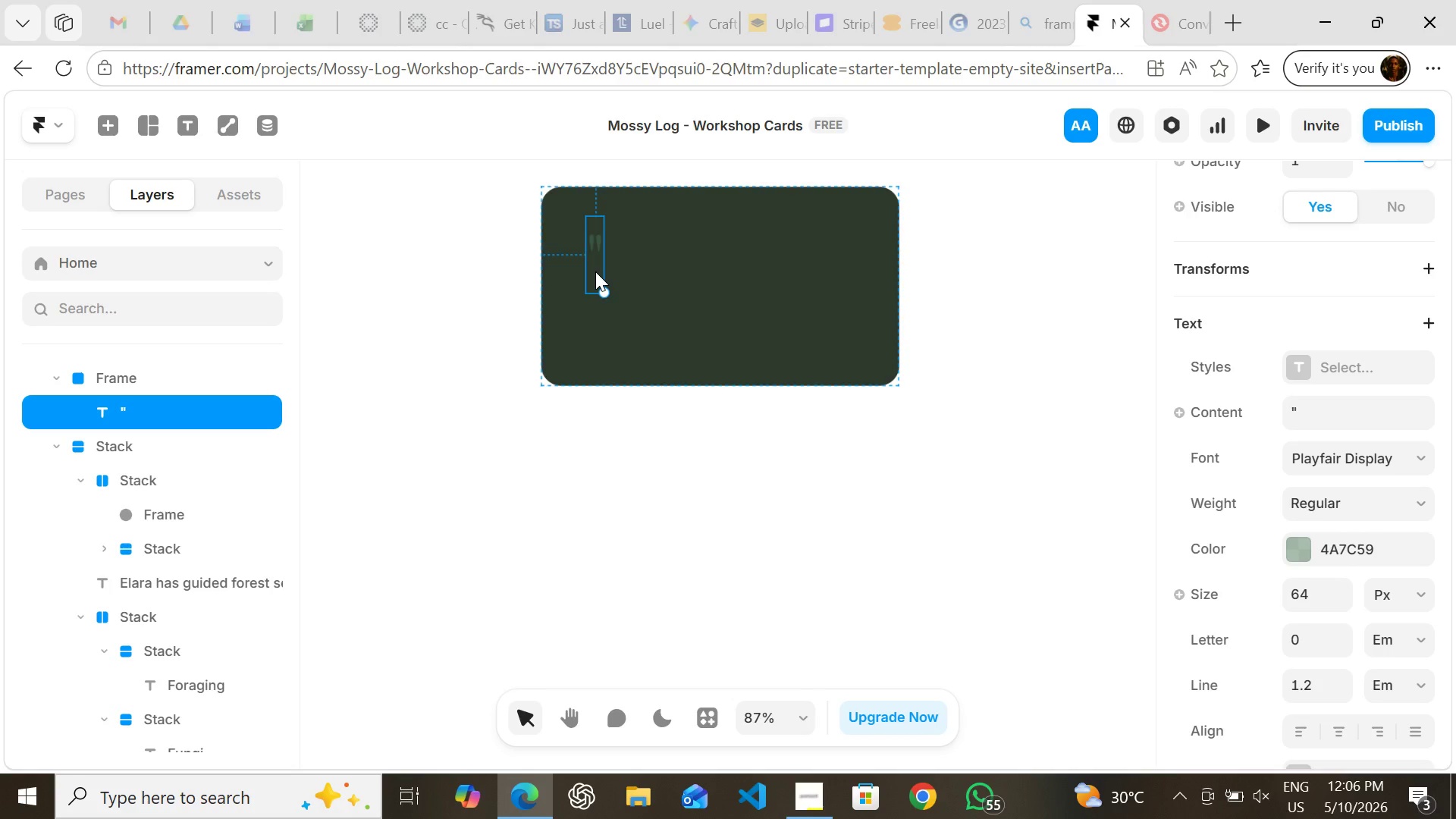 
left_click([594, 271])
 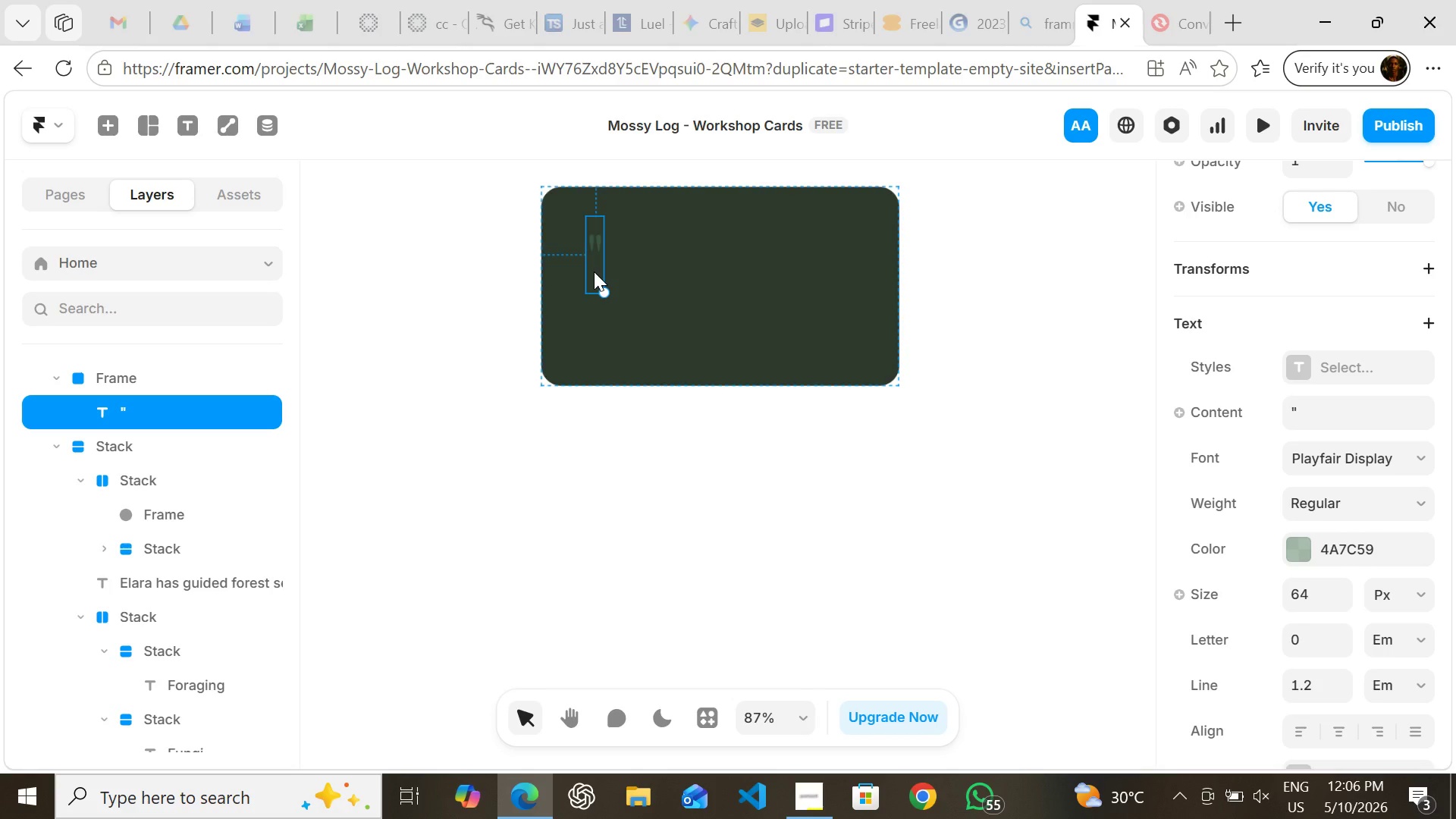 
double_click([594, 271])
 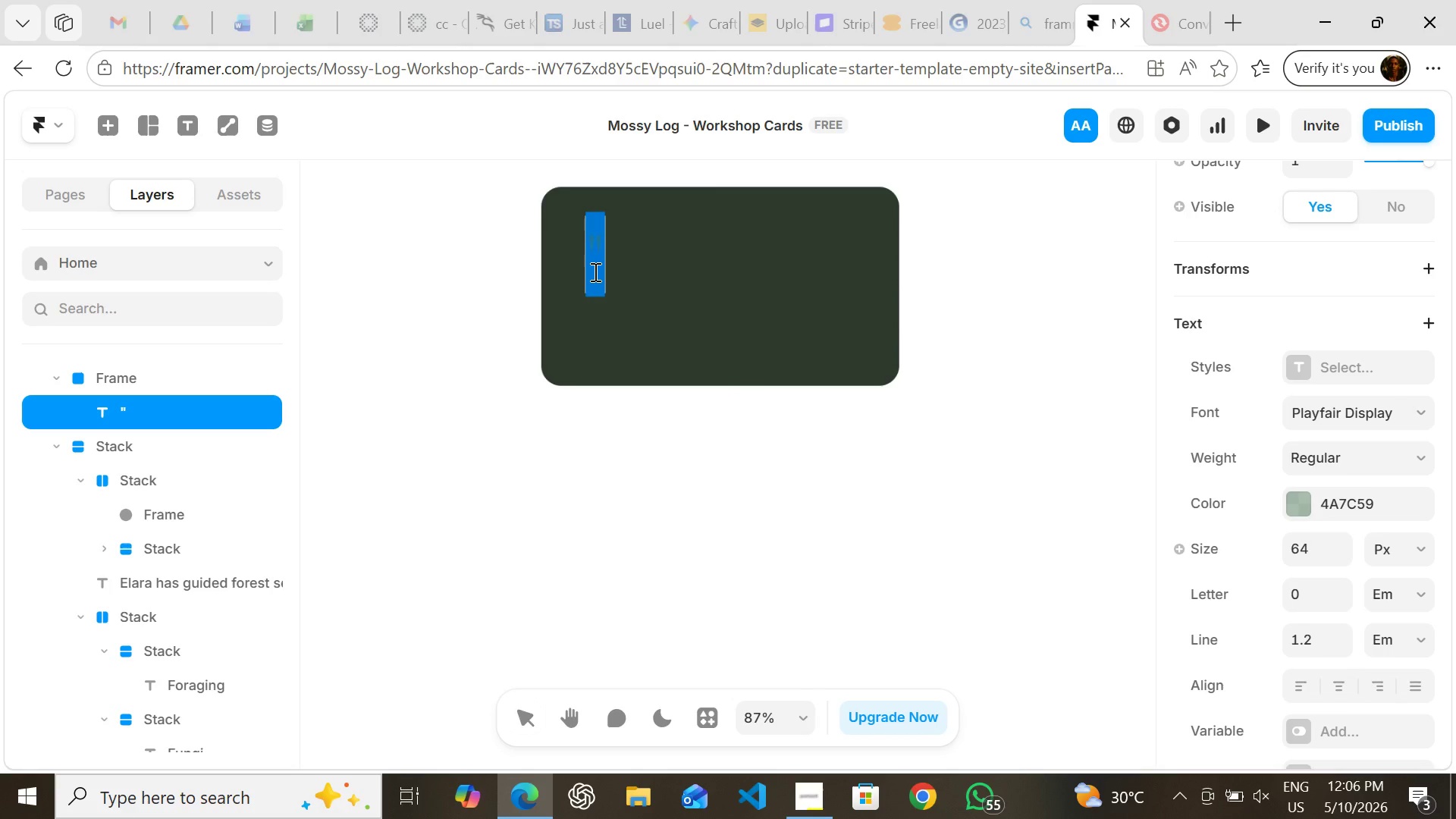 
key(Meta+Period)
 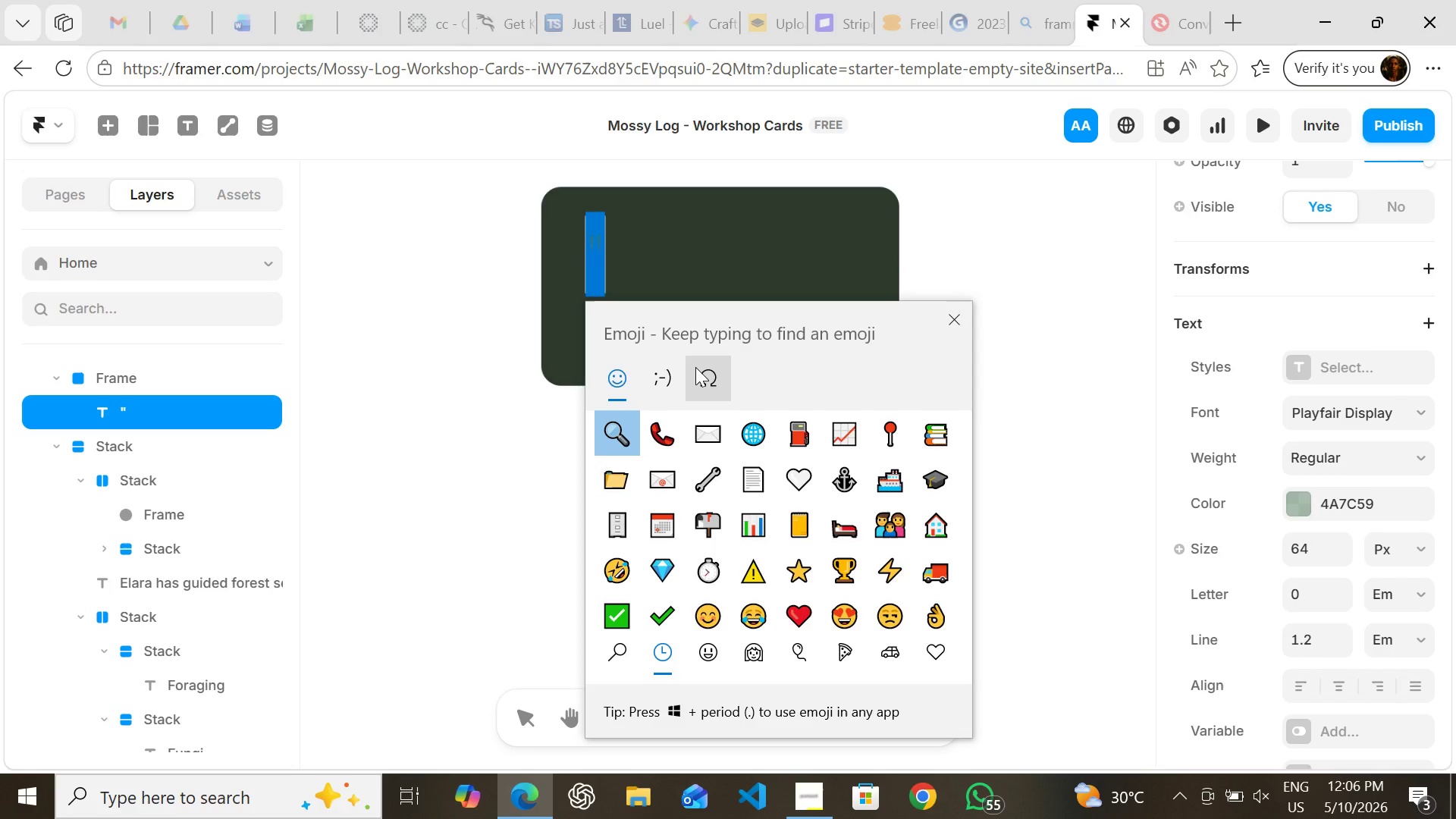 
left_click([695, 369])
 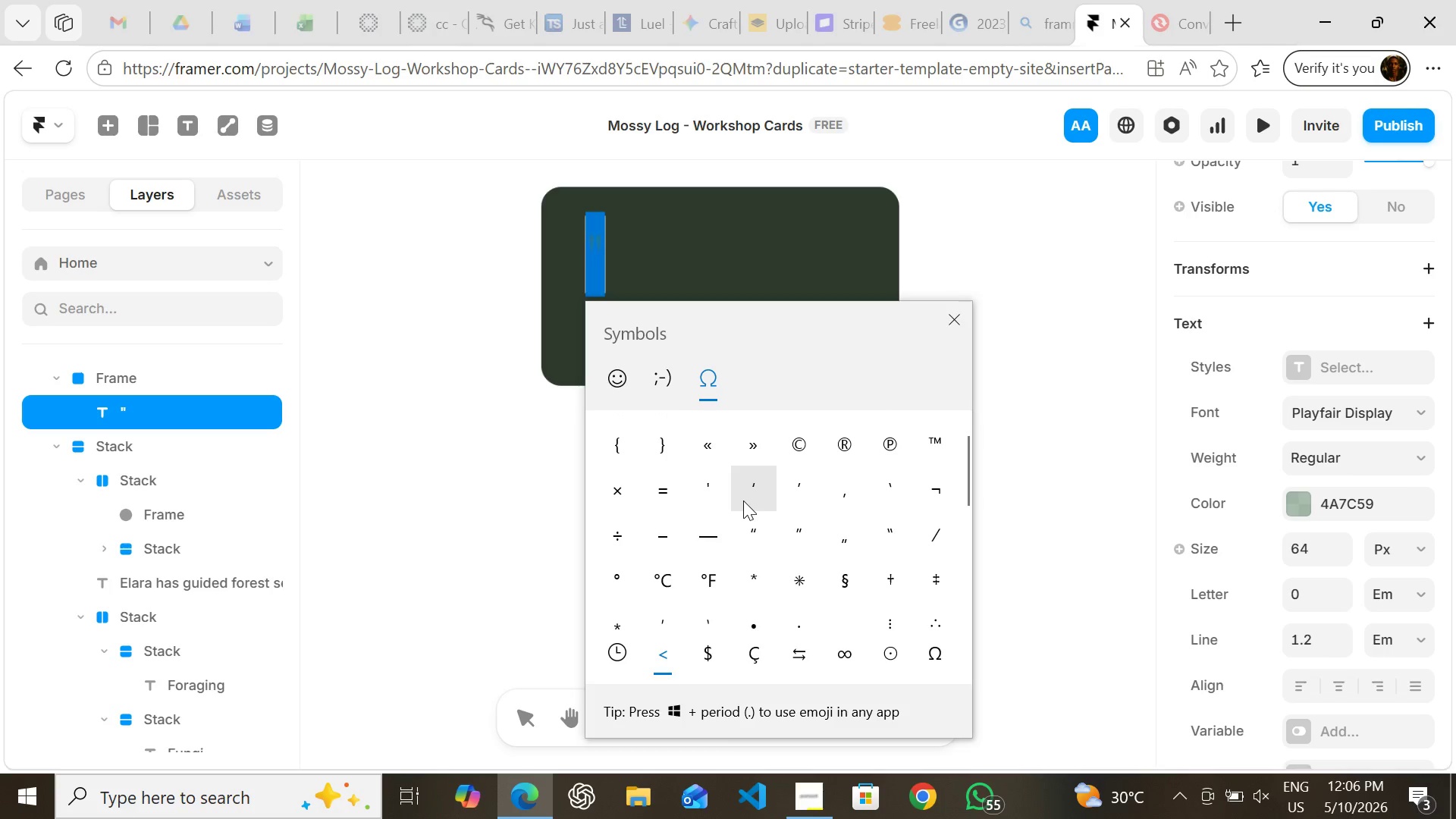 
wait(6.95)
 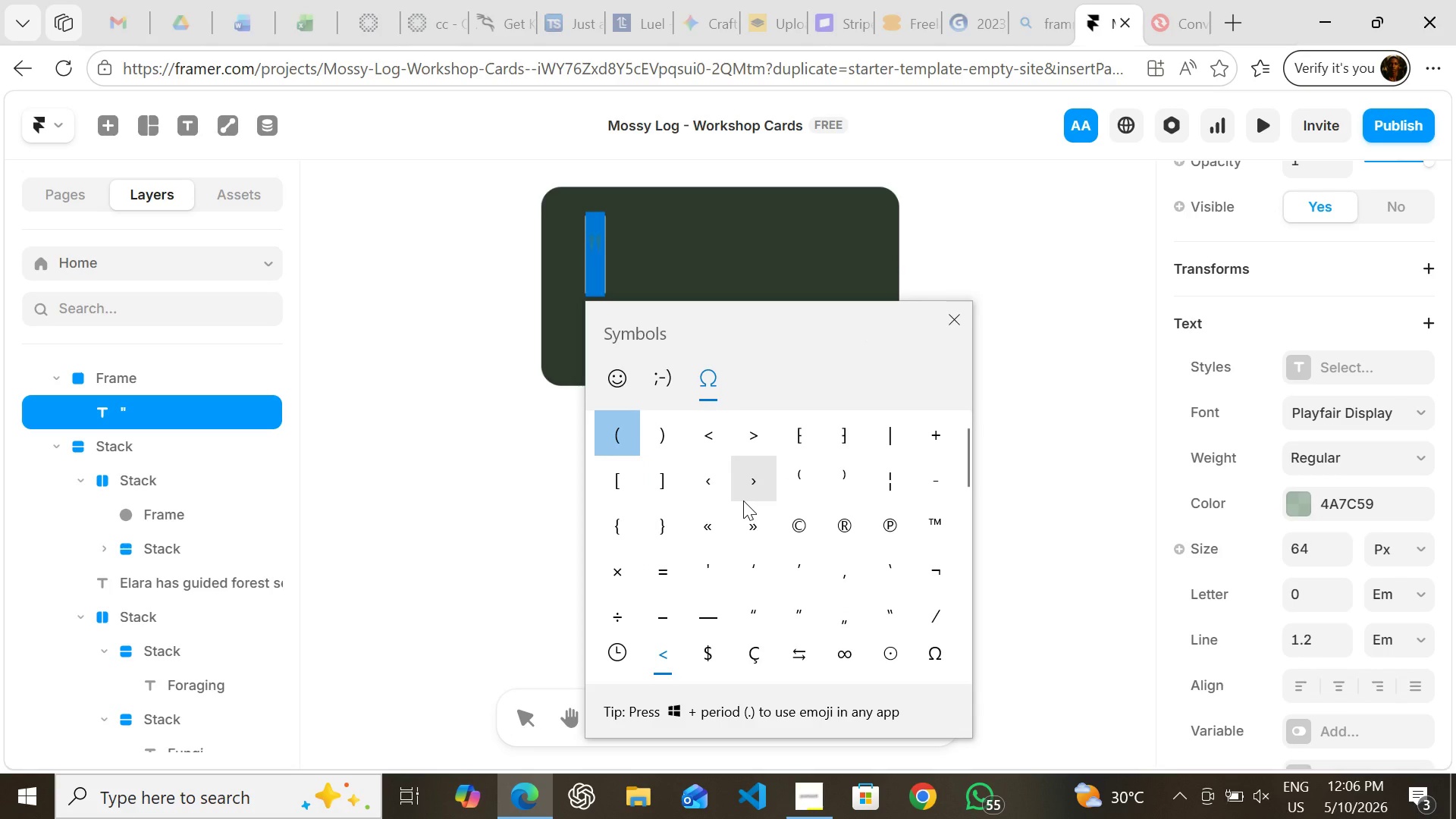 
left_click([758, 529])
 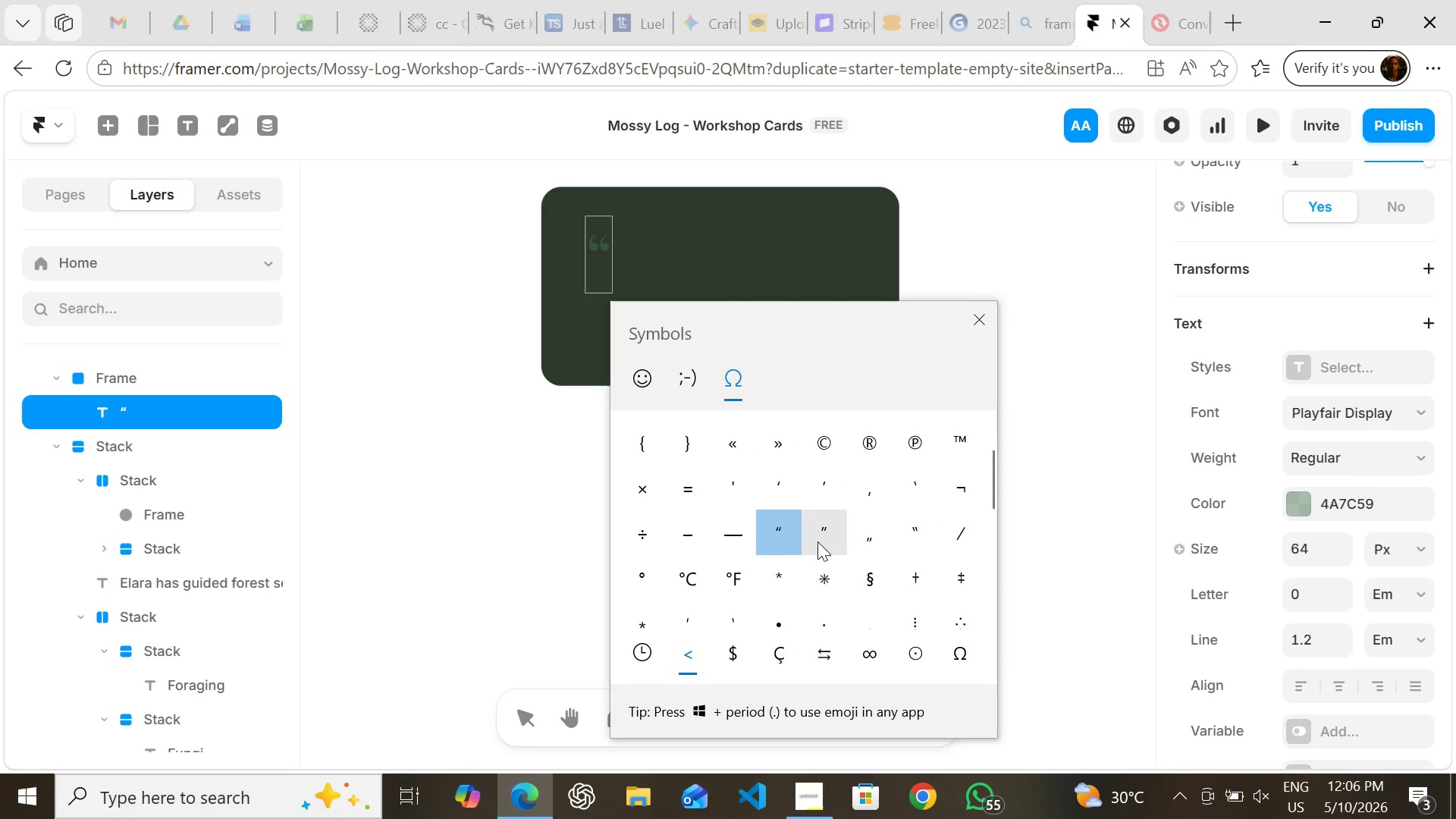 
left_click([817, 541])
 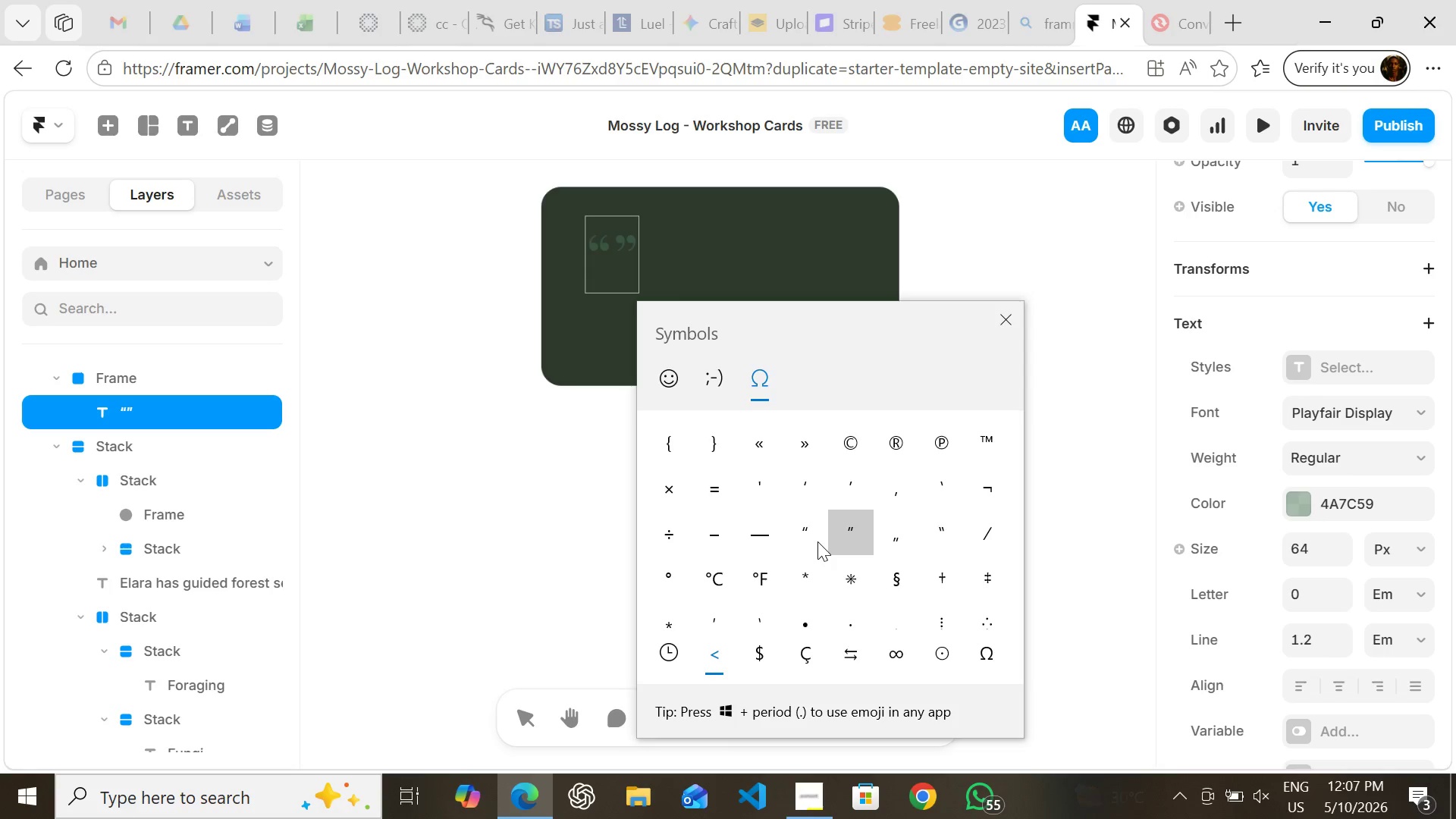 
wait(12.17)
 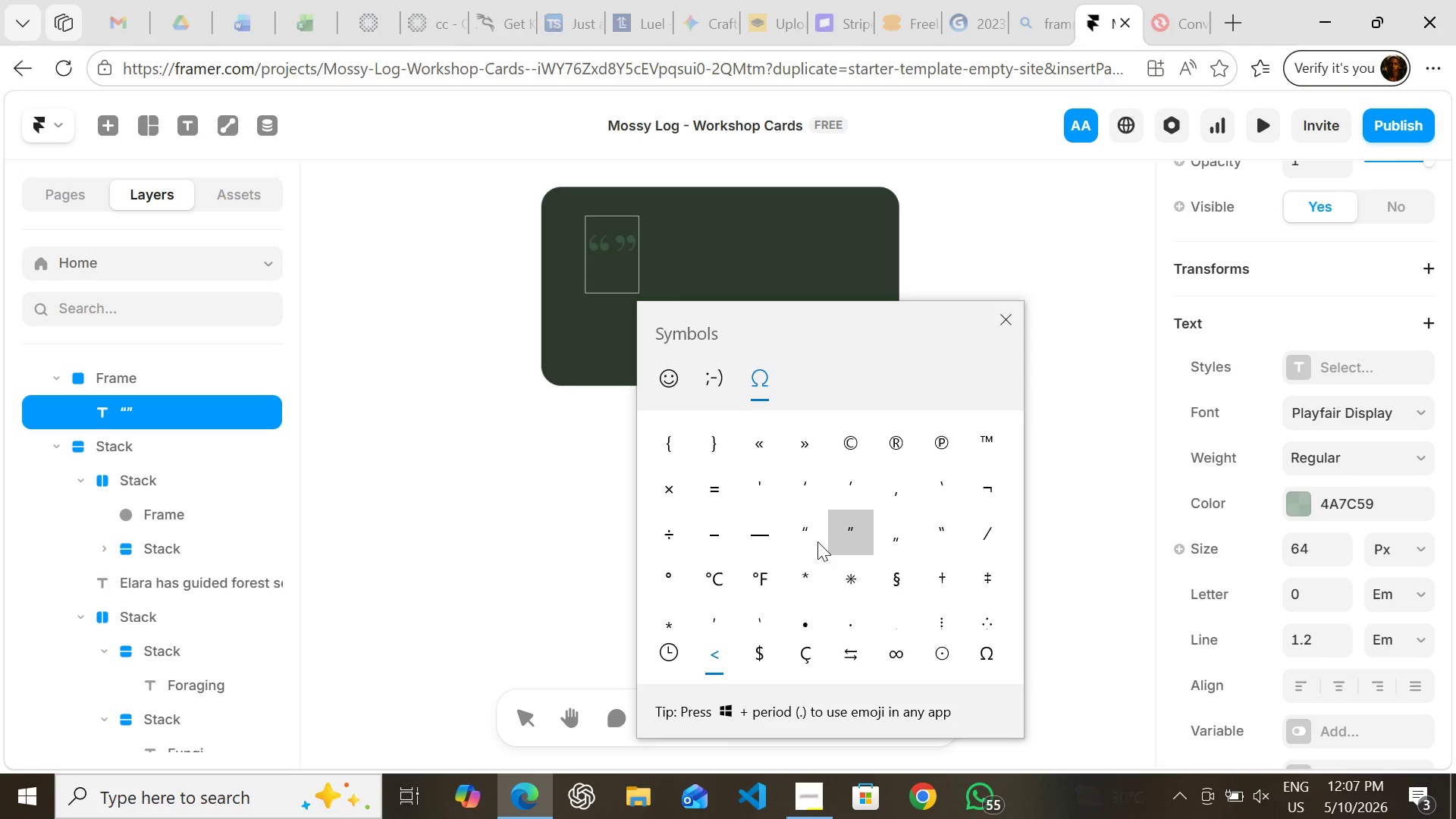 
left_click([903, 532])
 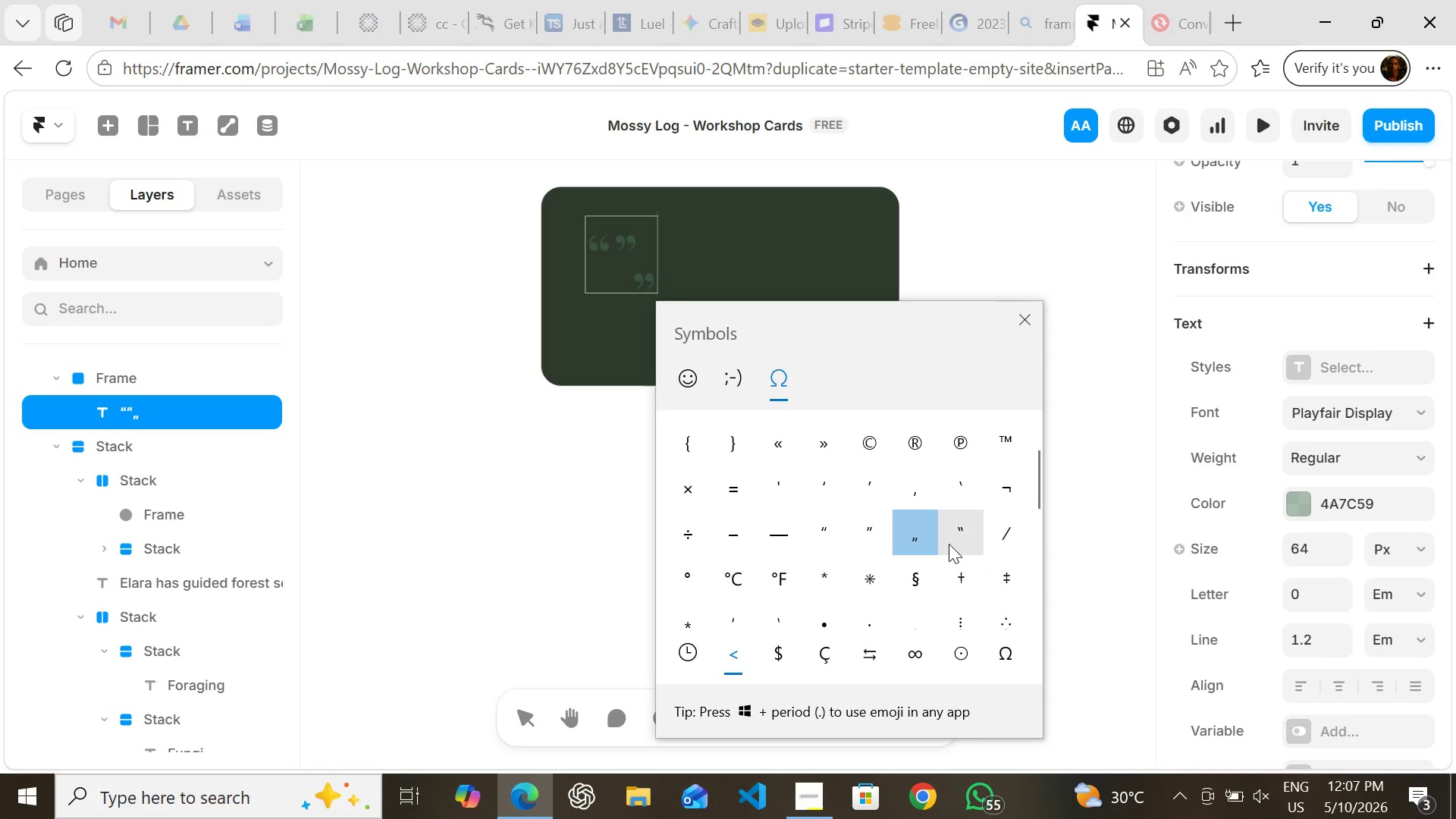 
left_click([949, 544])
 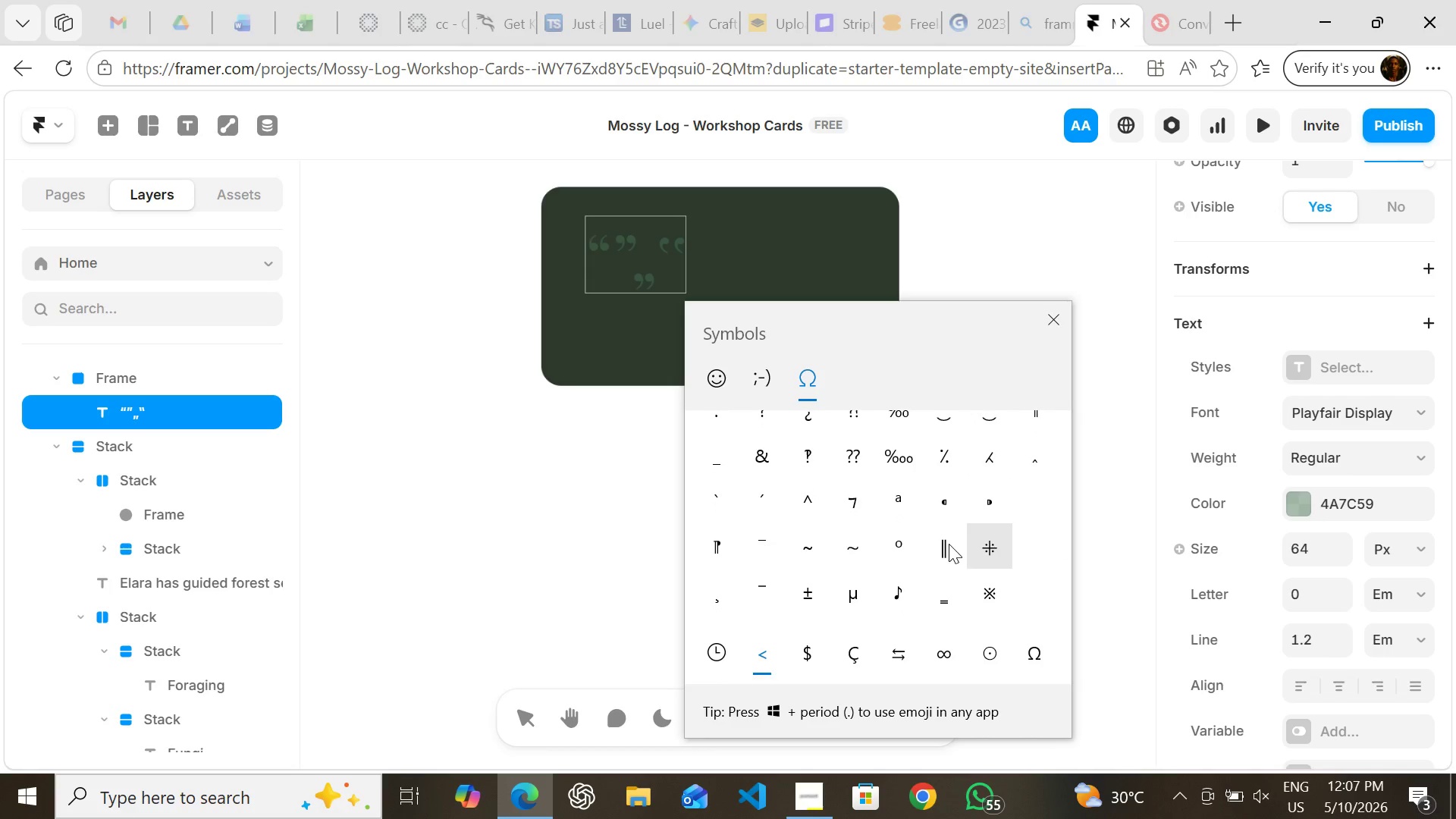 
wait(15.34)
 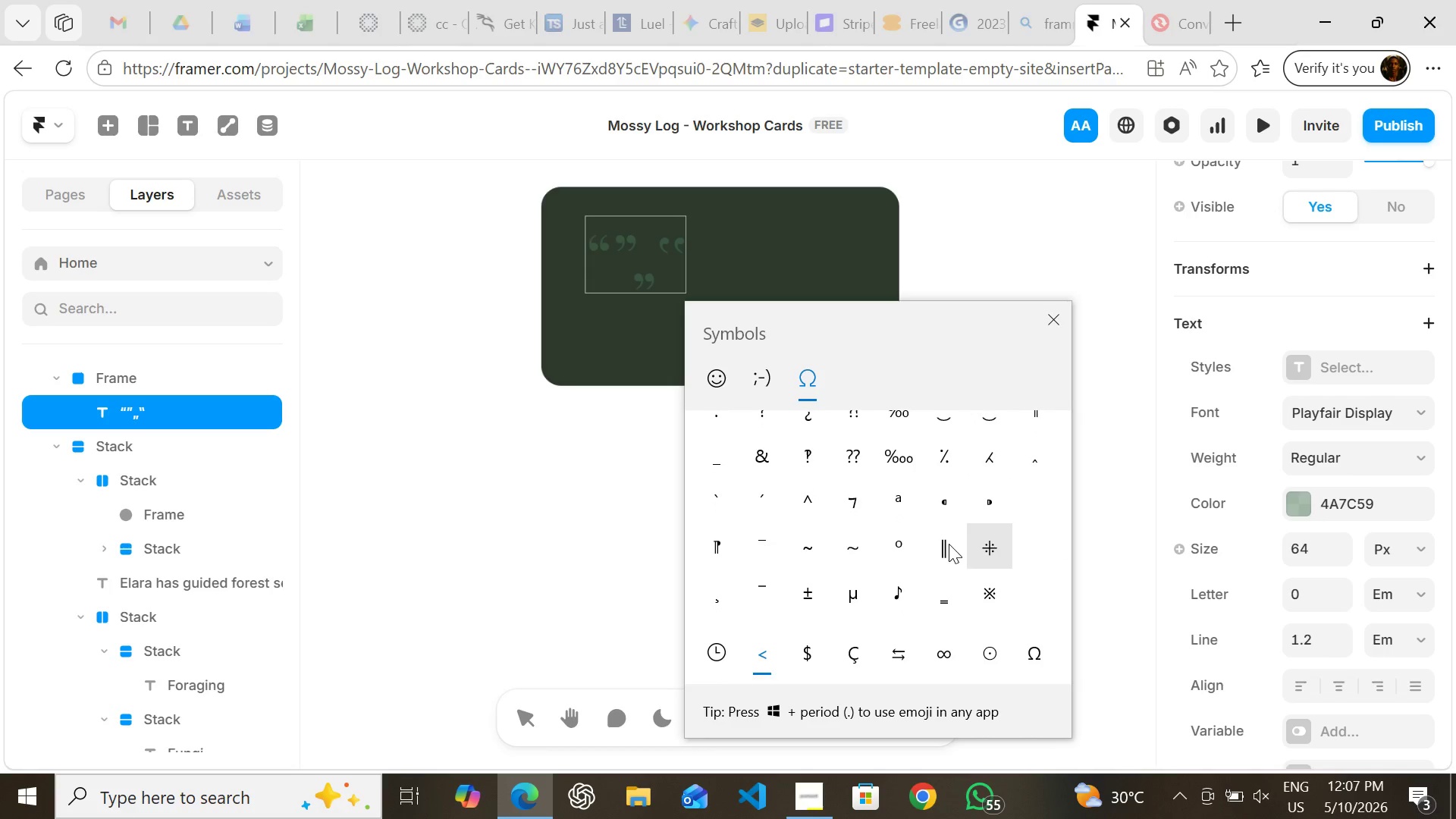 
left_click([800, 496])
 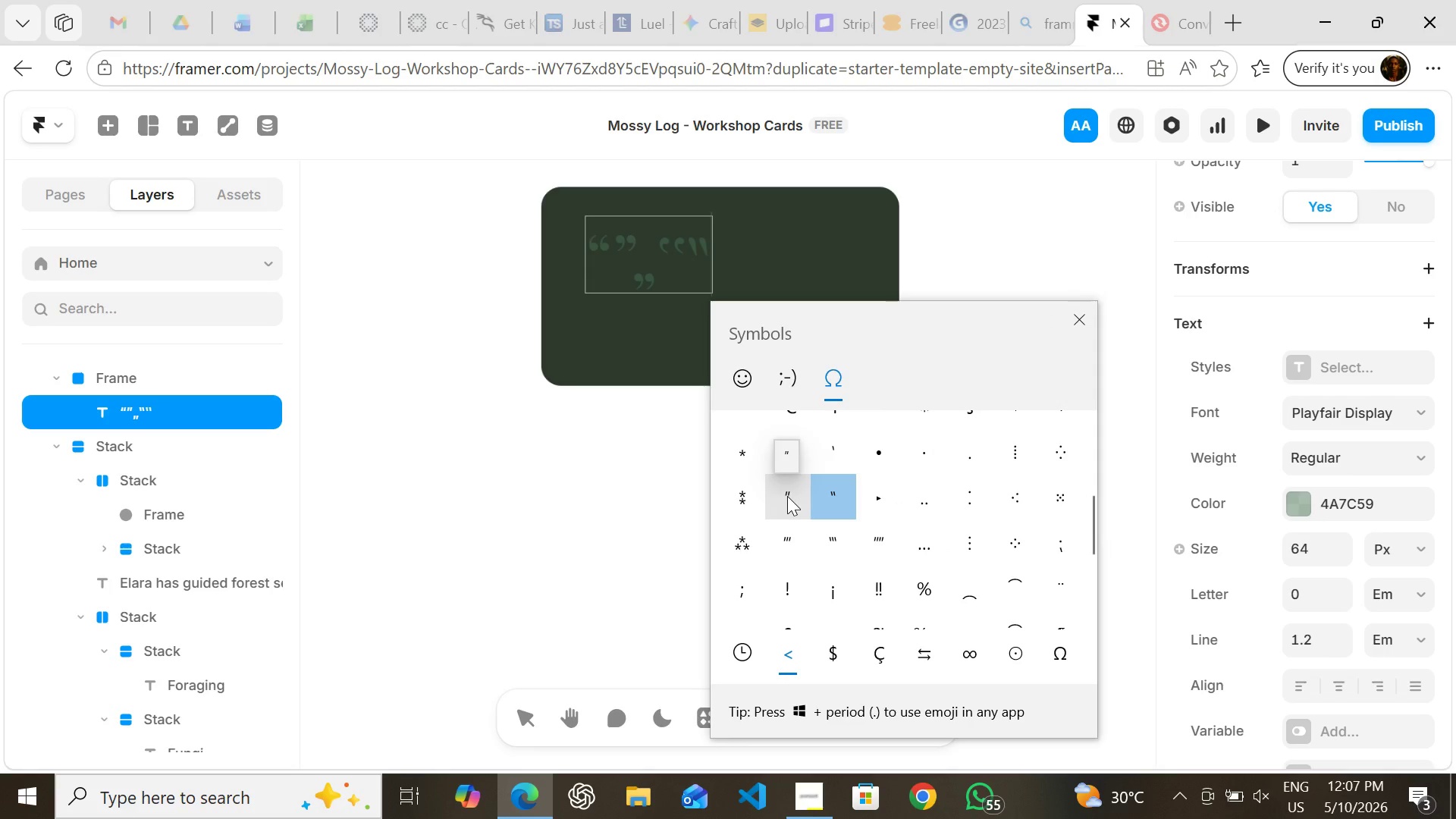 
left_click([787, 496])
 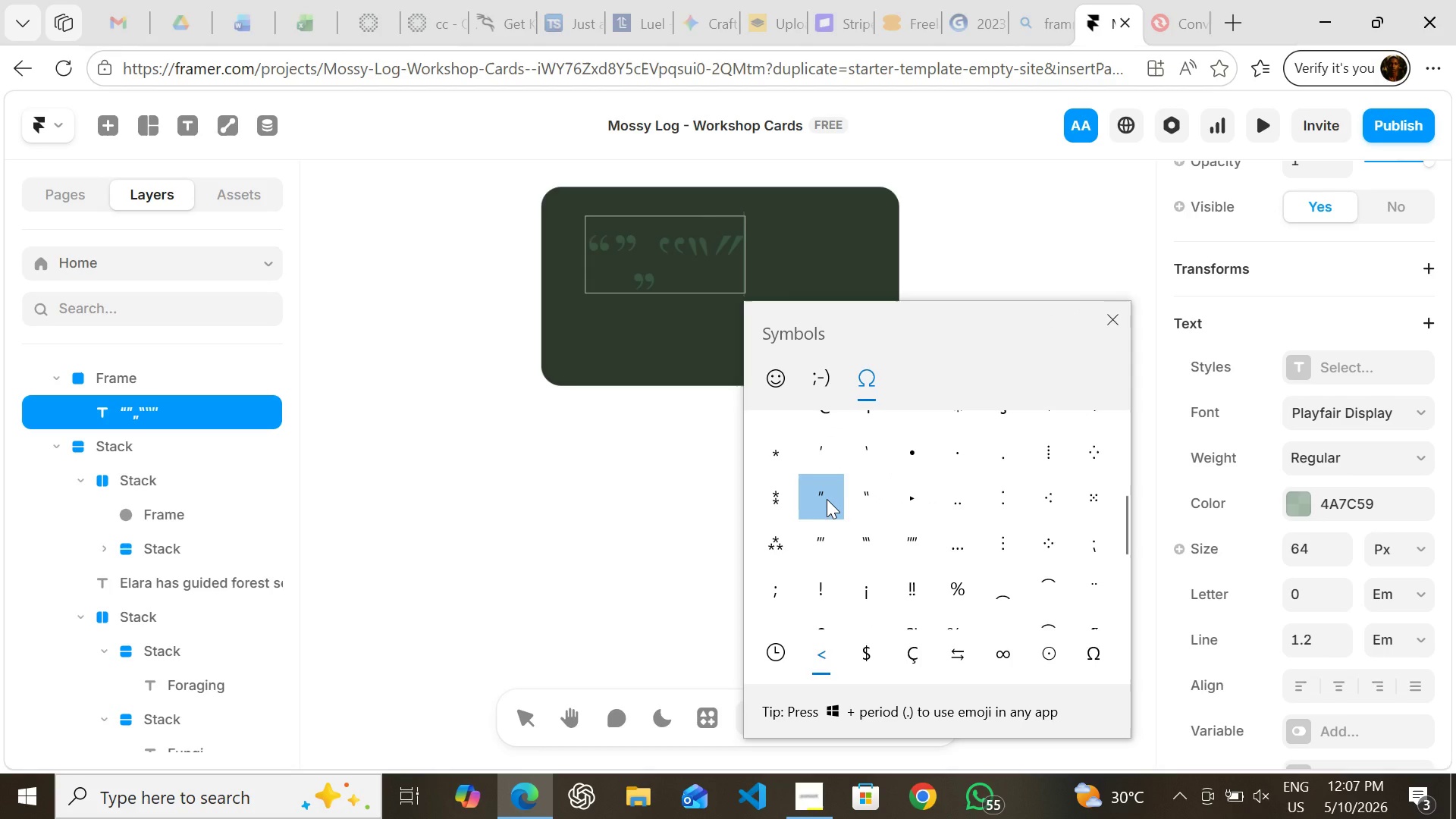 
mouse_move([871, 535])
 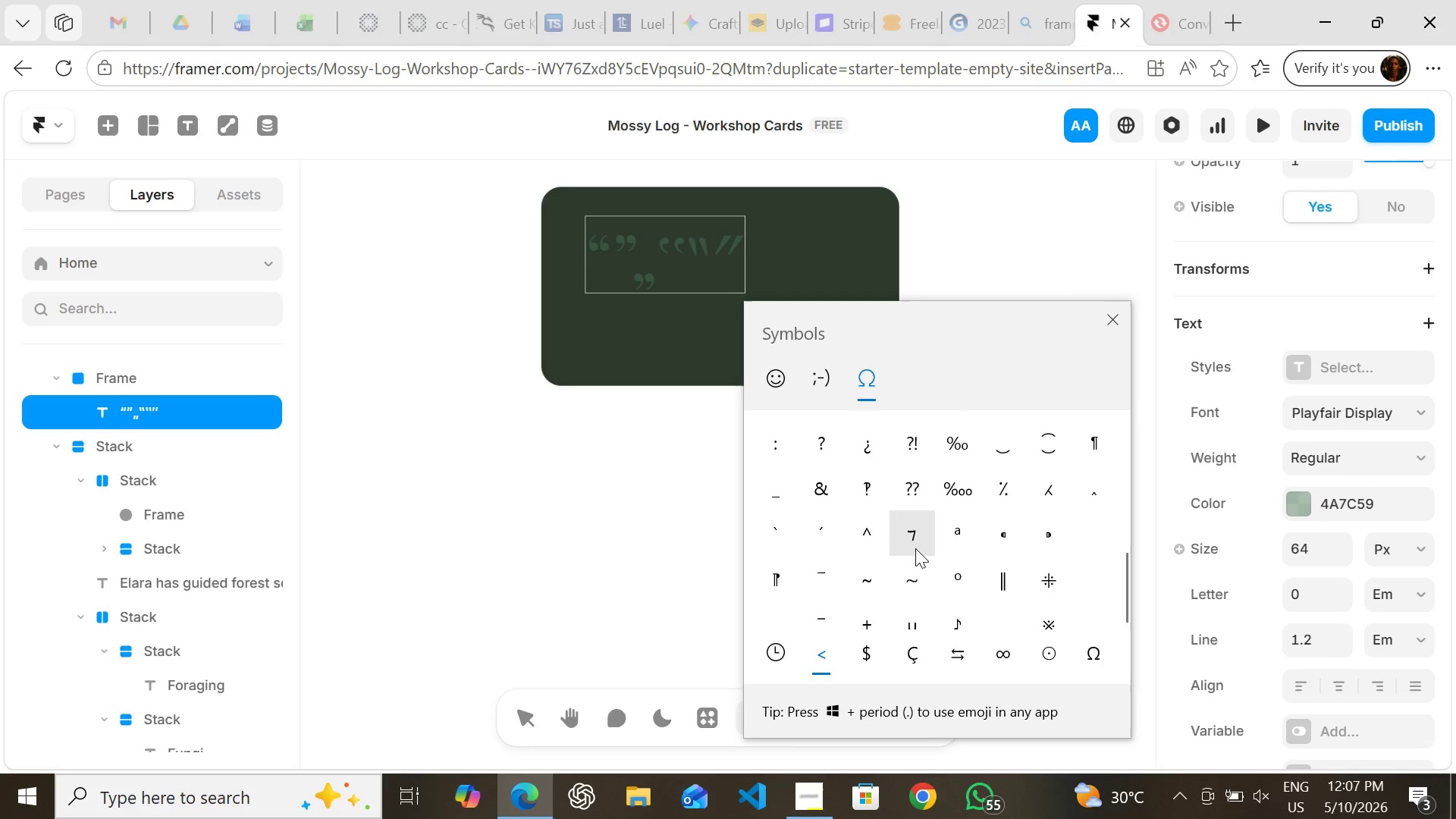 
wait(12.75)
 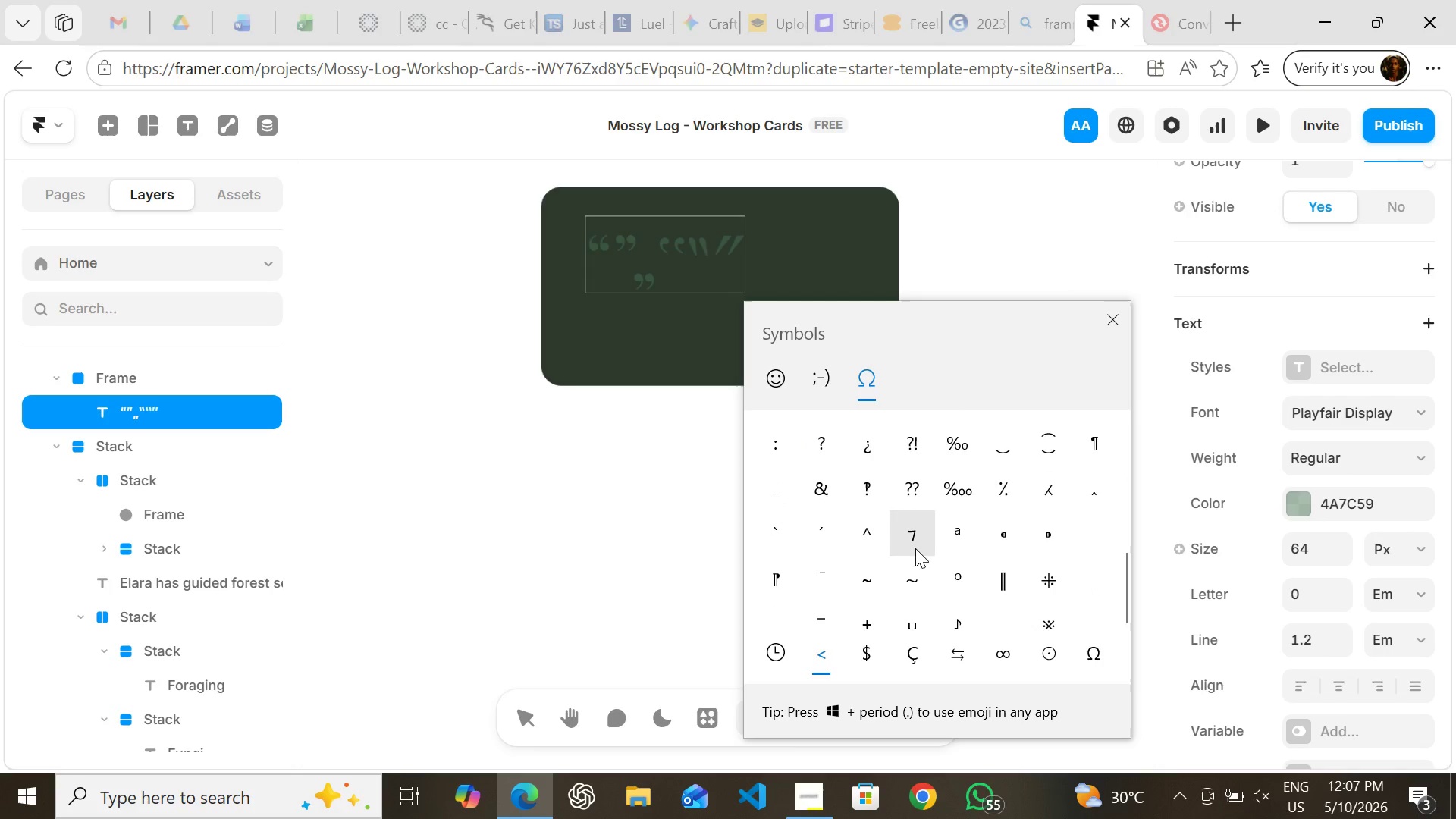 
key(Backspace)
 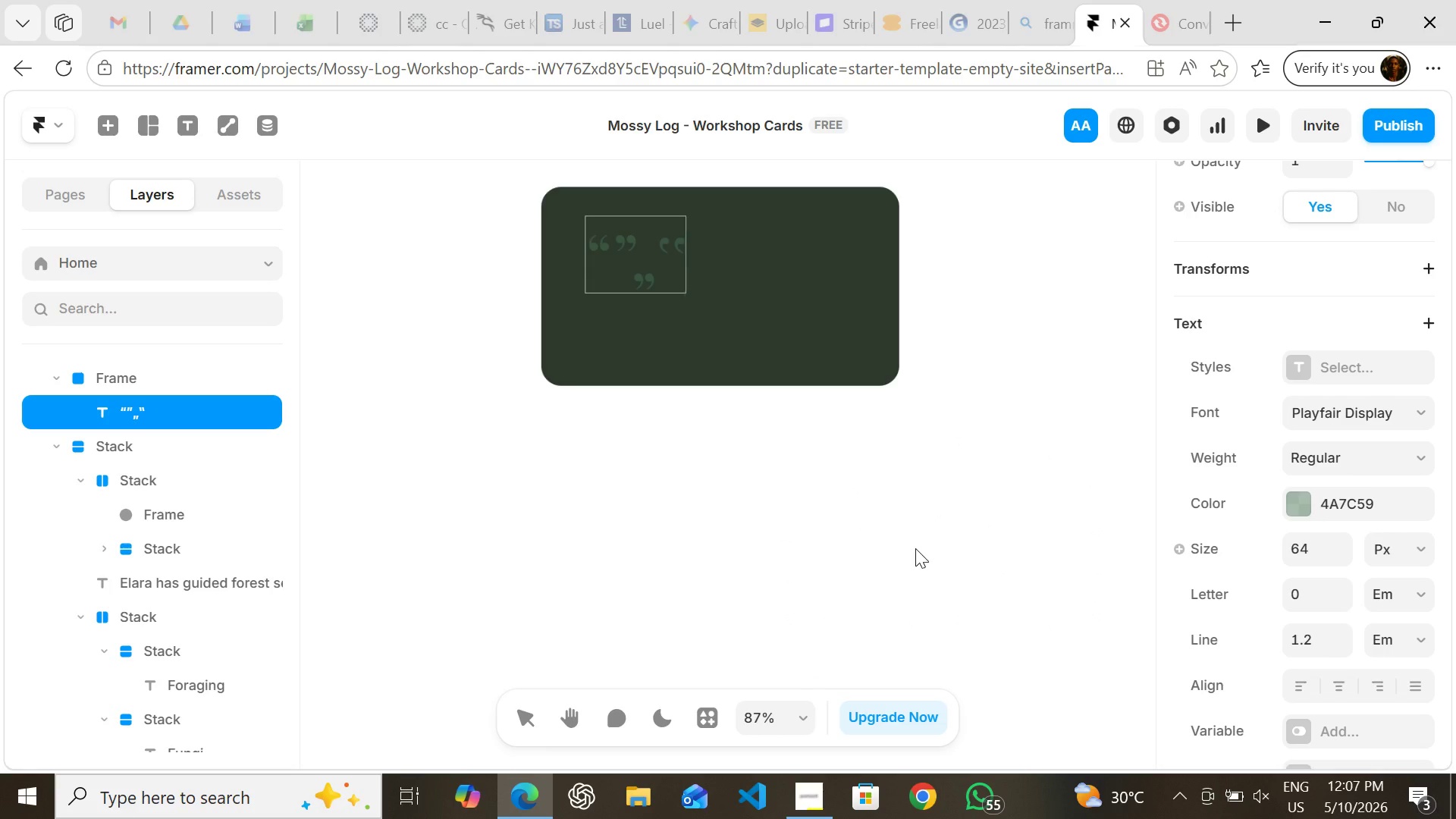 
key(Backspace)
 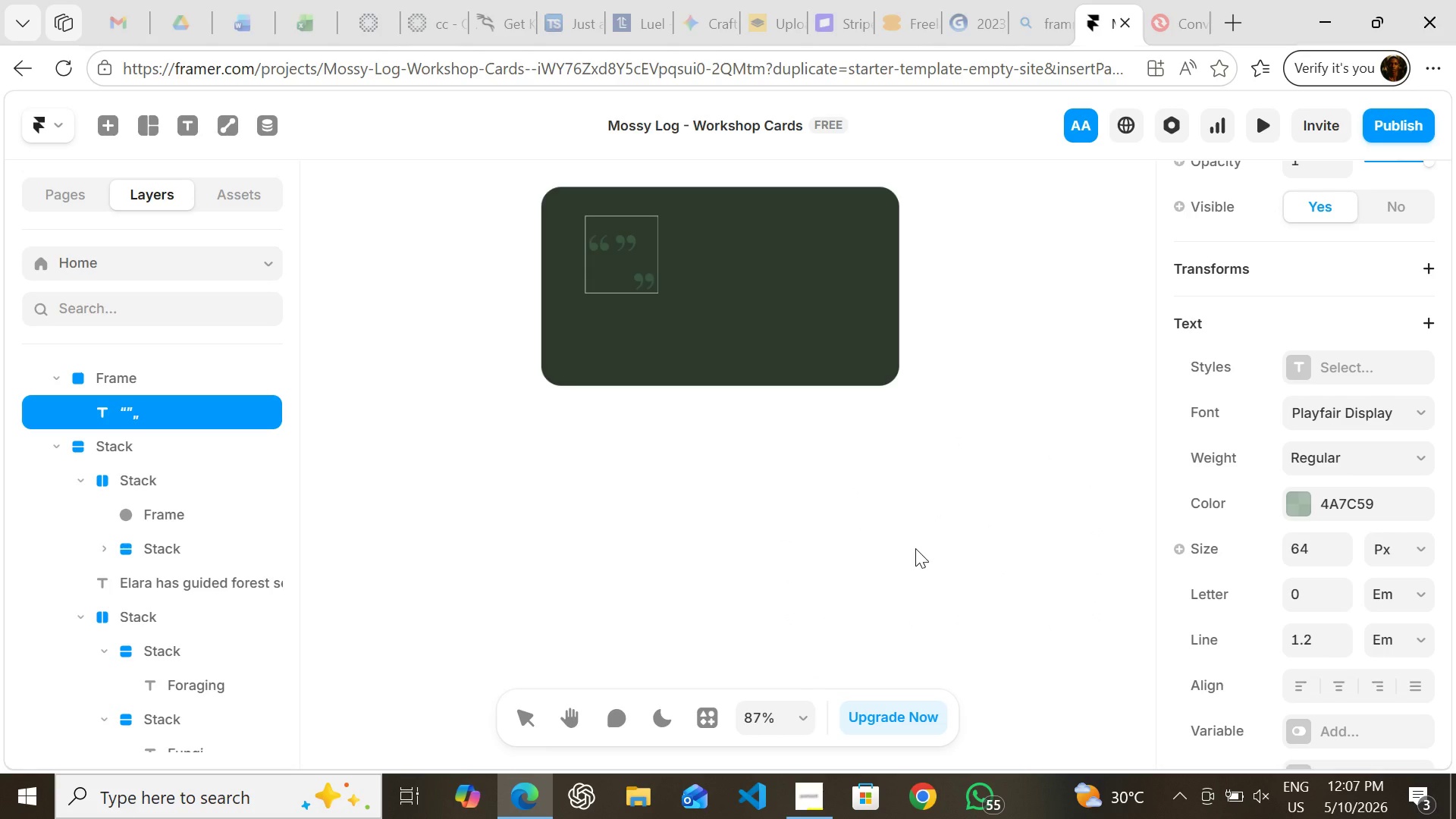 
key(Backspace)
 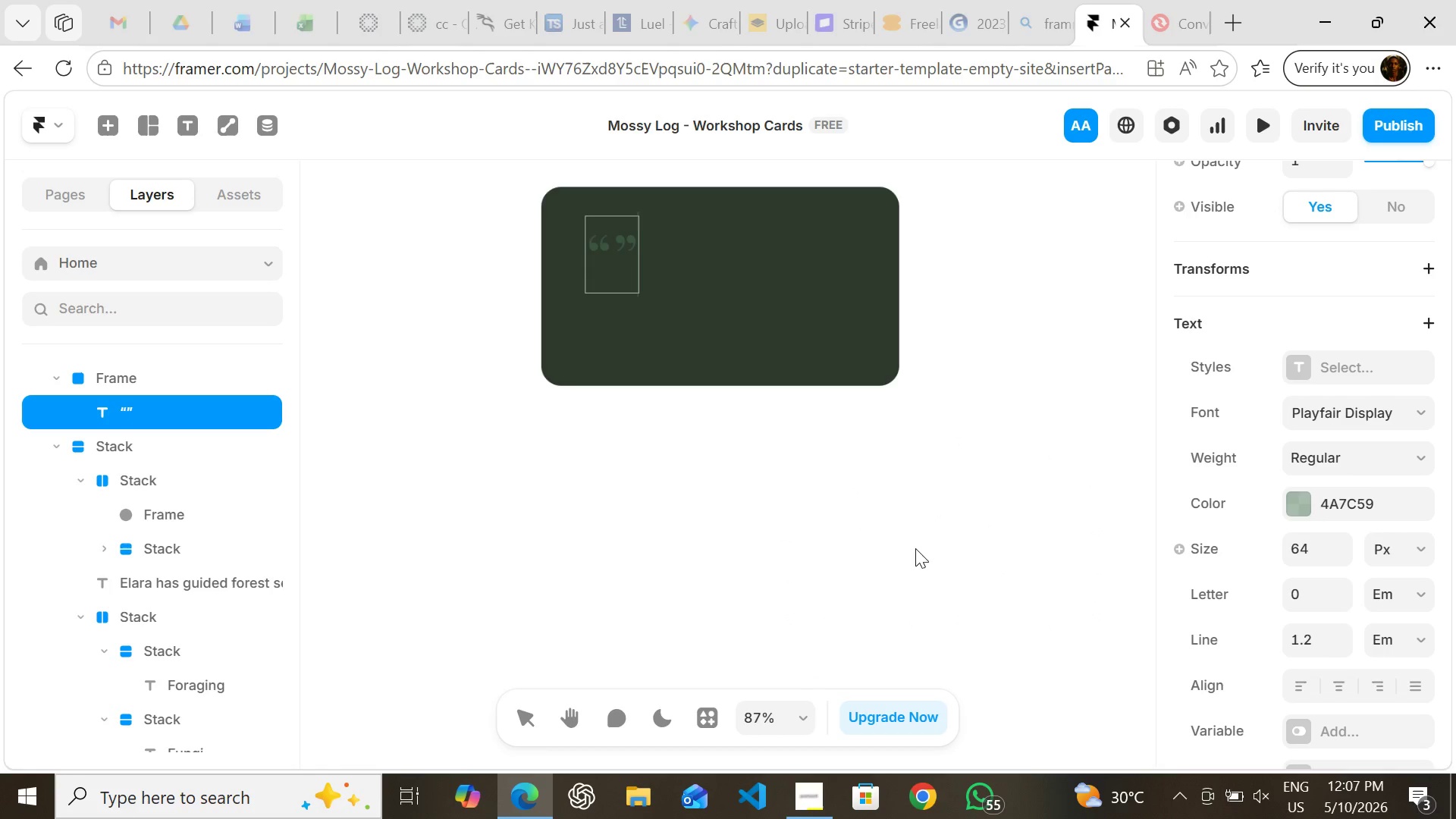 
key(Backspace)
 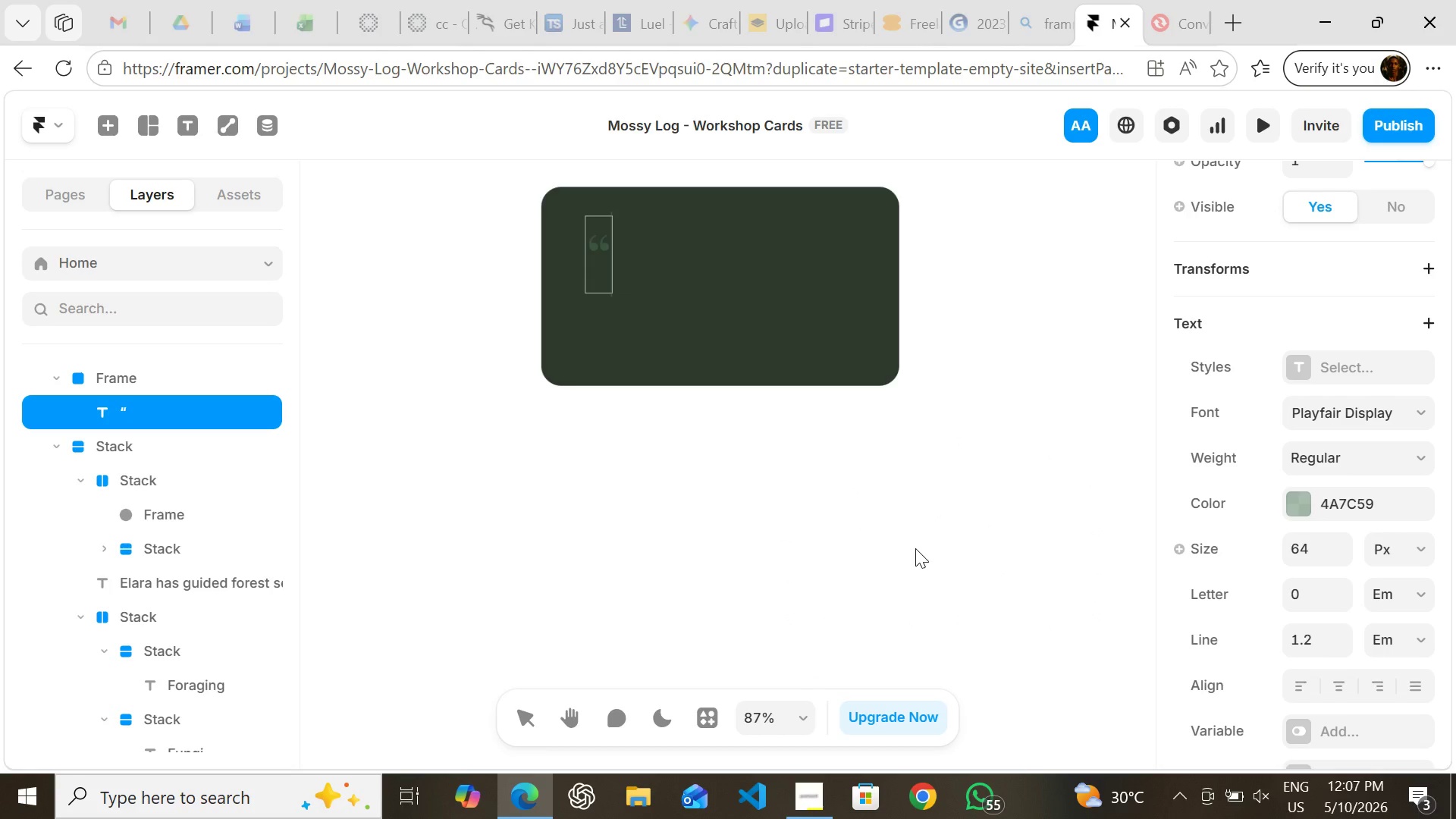 
key(Backspace)
 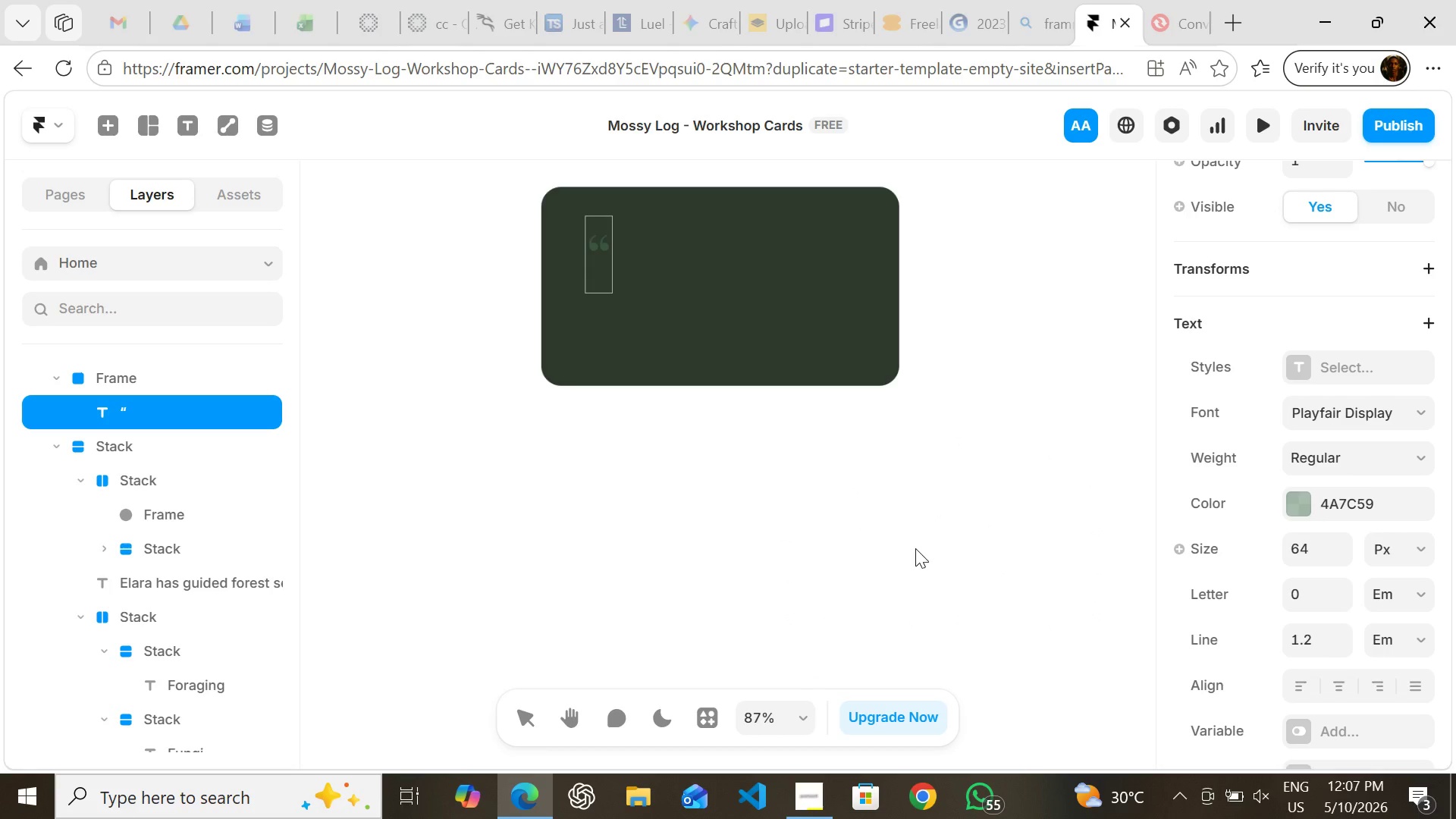 
key(Backspace)
 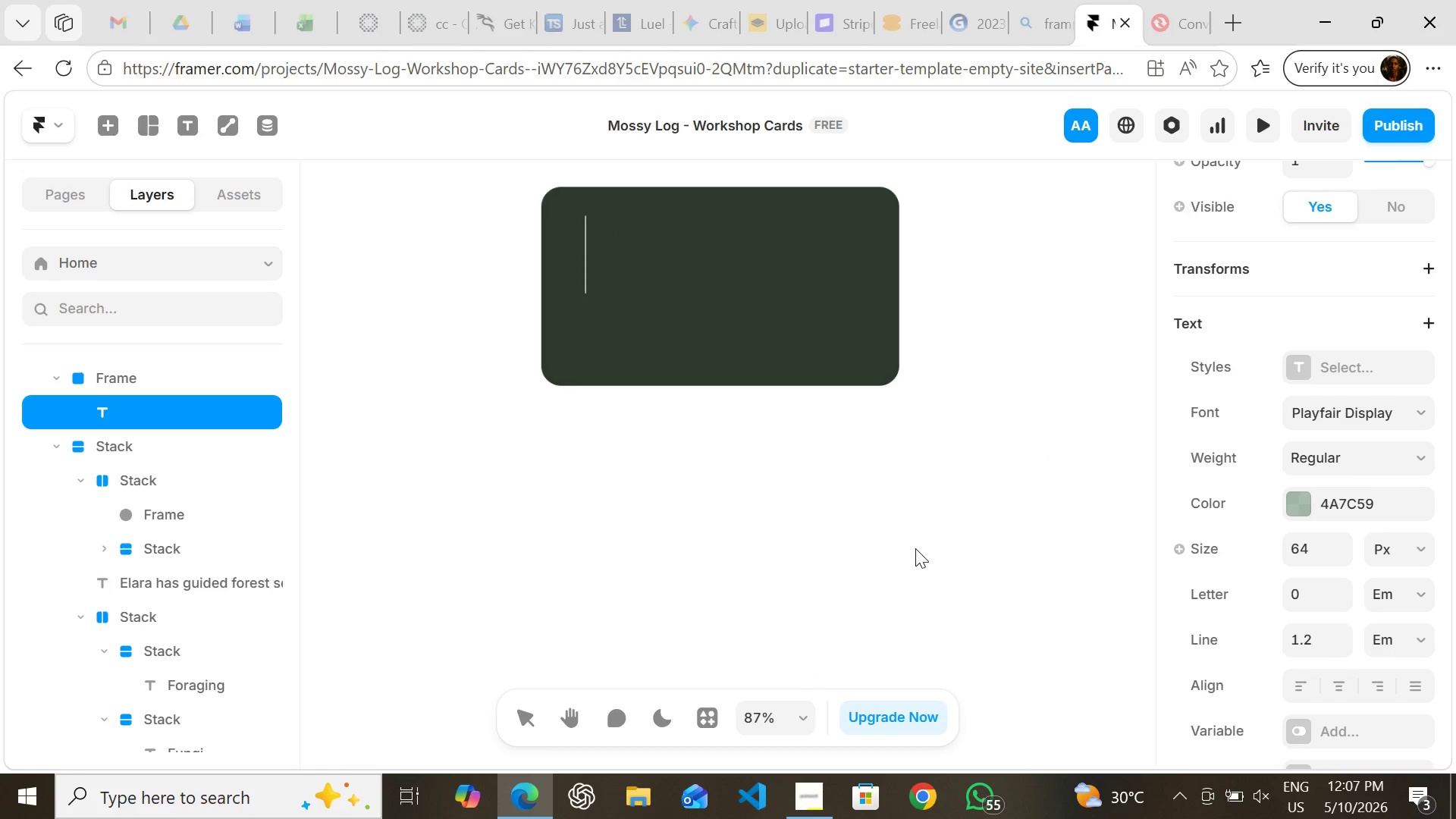 
key(Shift+Quote)
 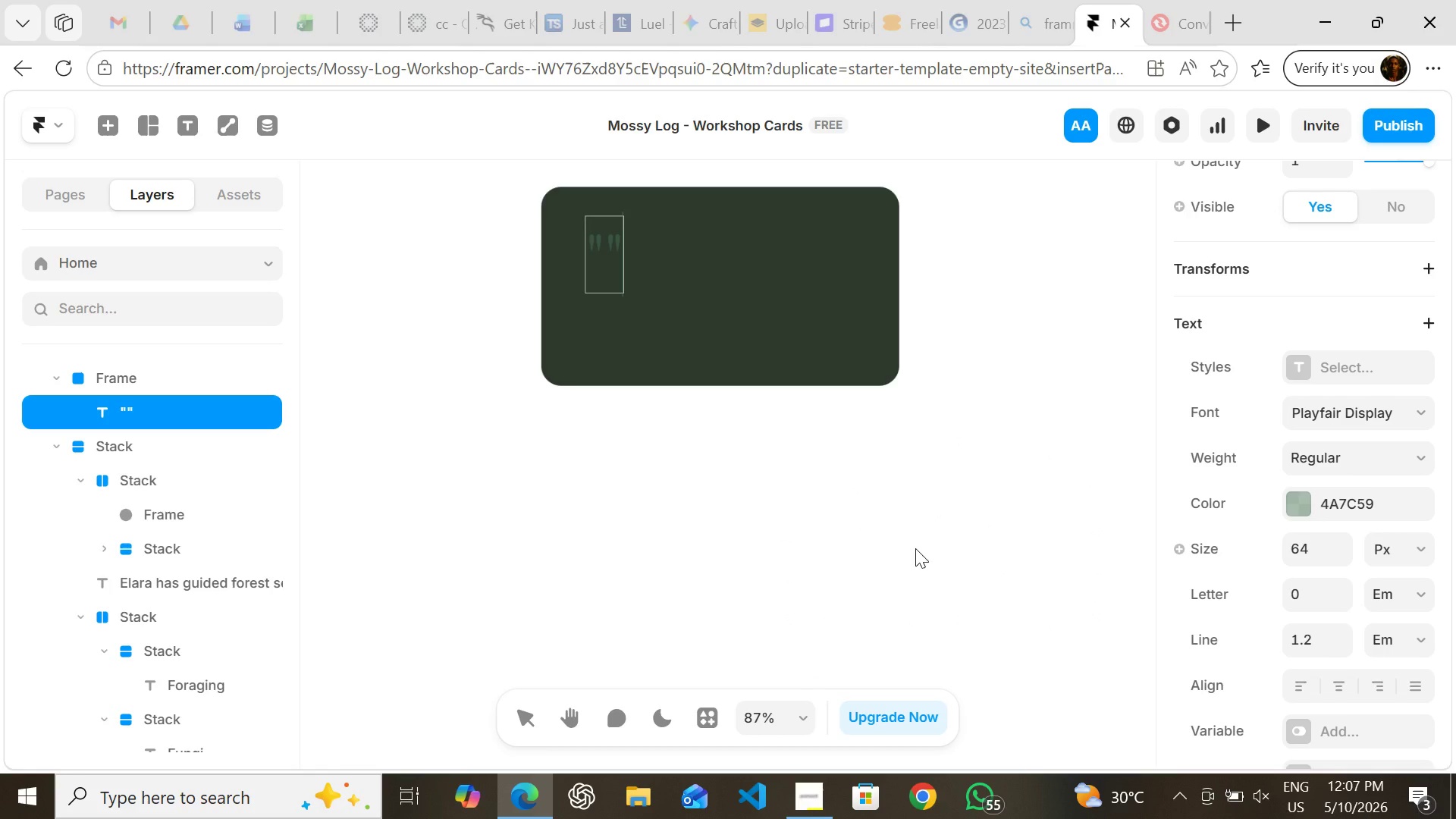 
key(Shift+Quote)
 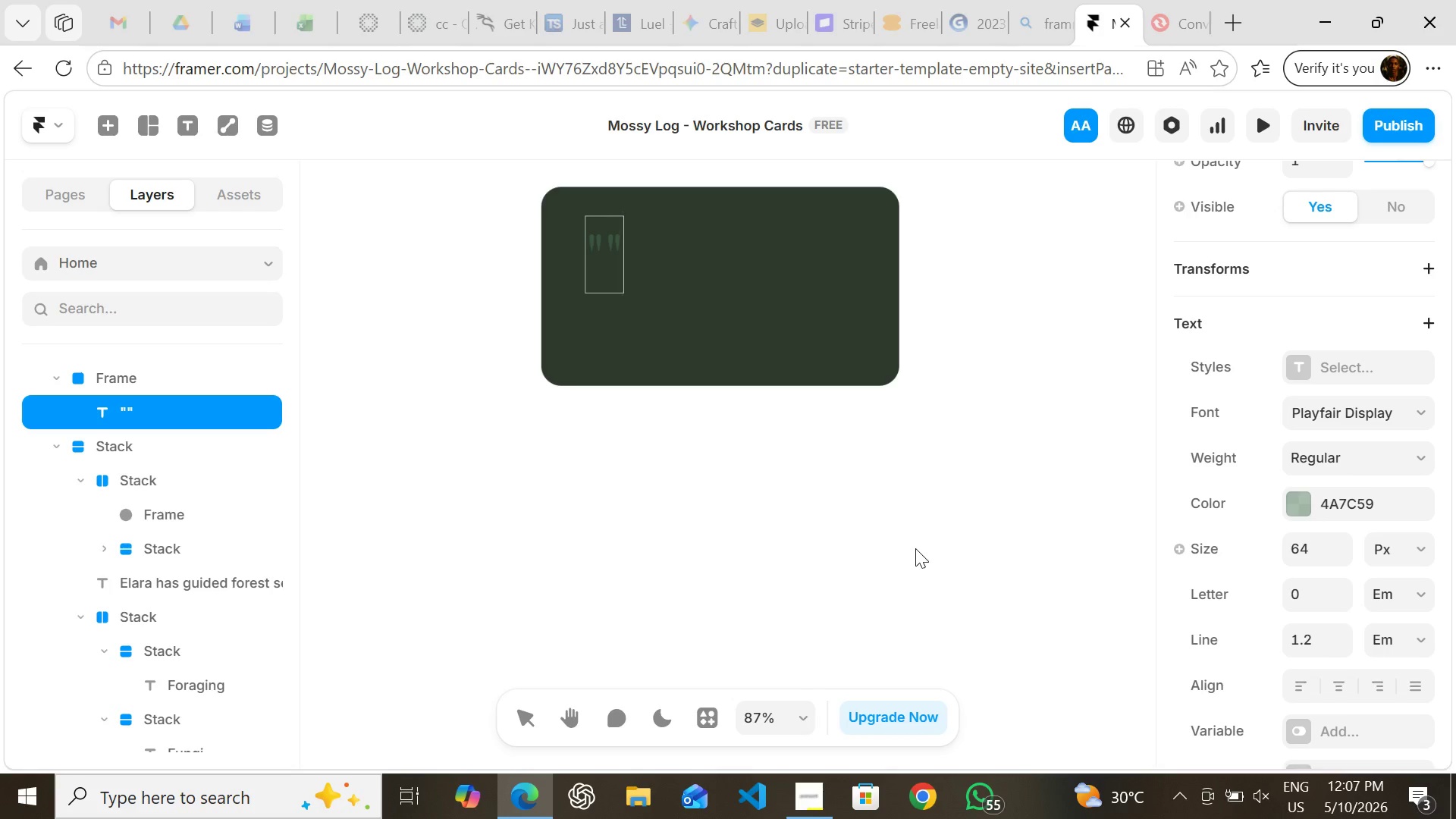 
key(Backspace)
 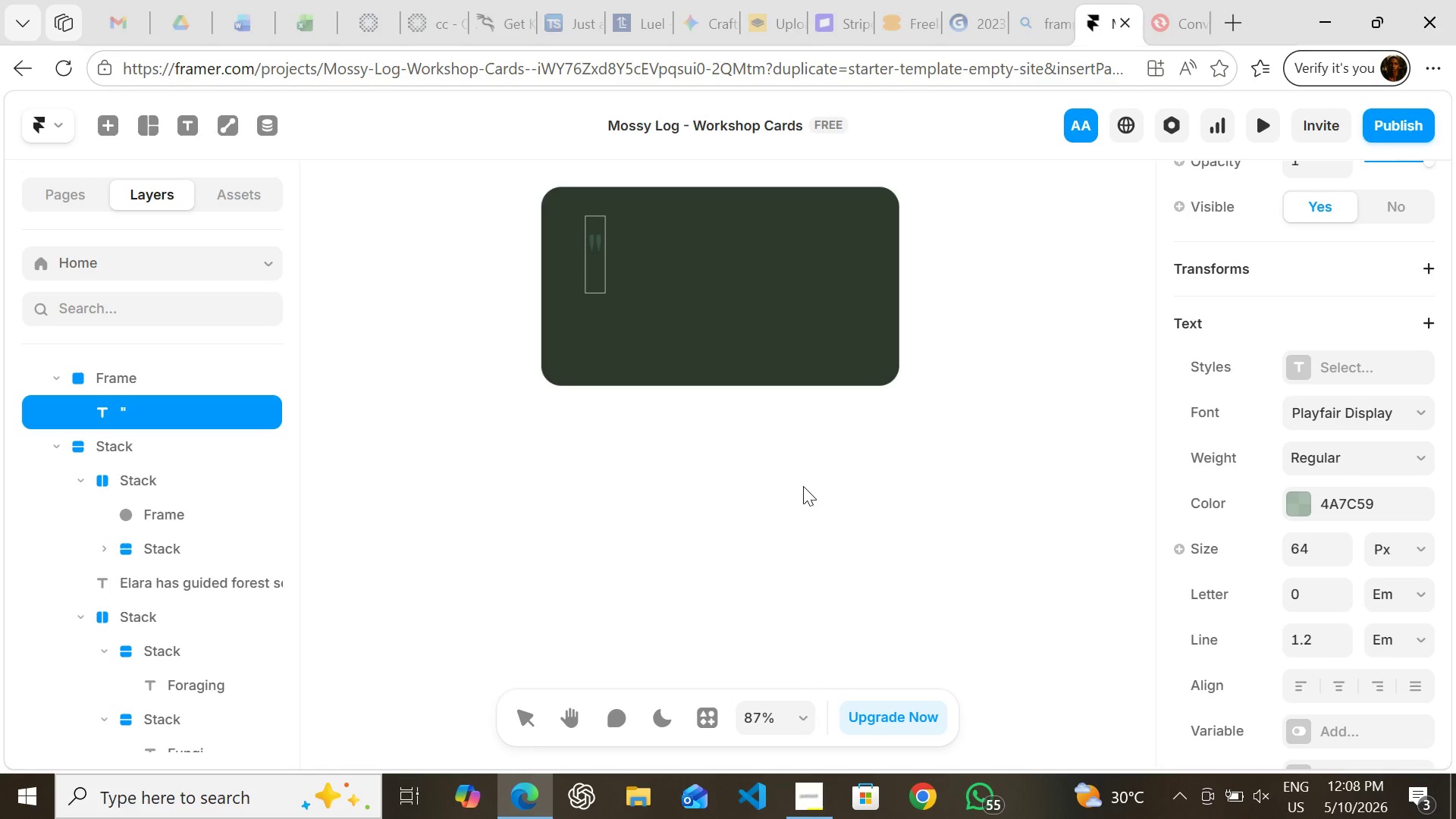 
left_click([749, 453])
 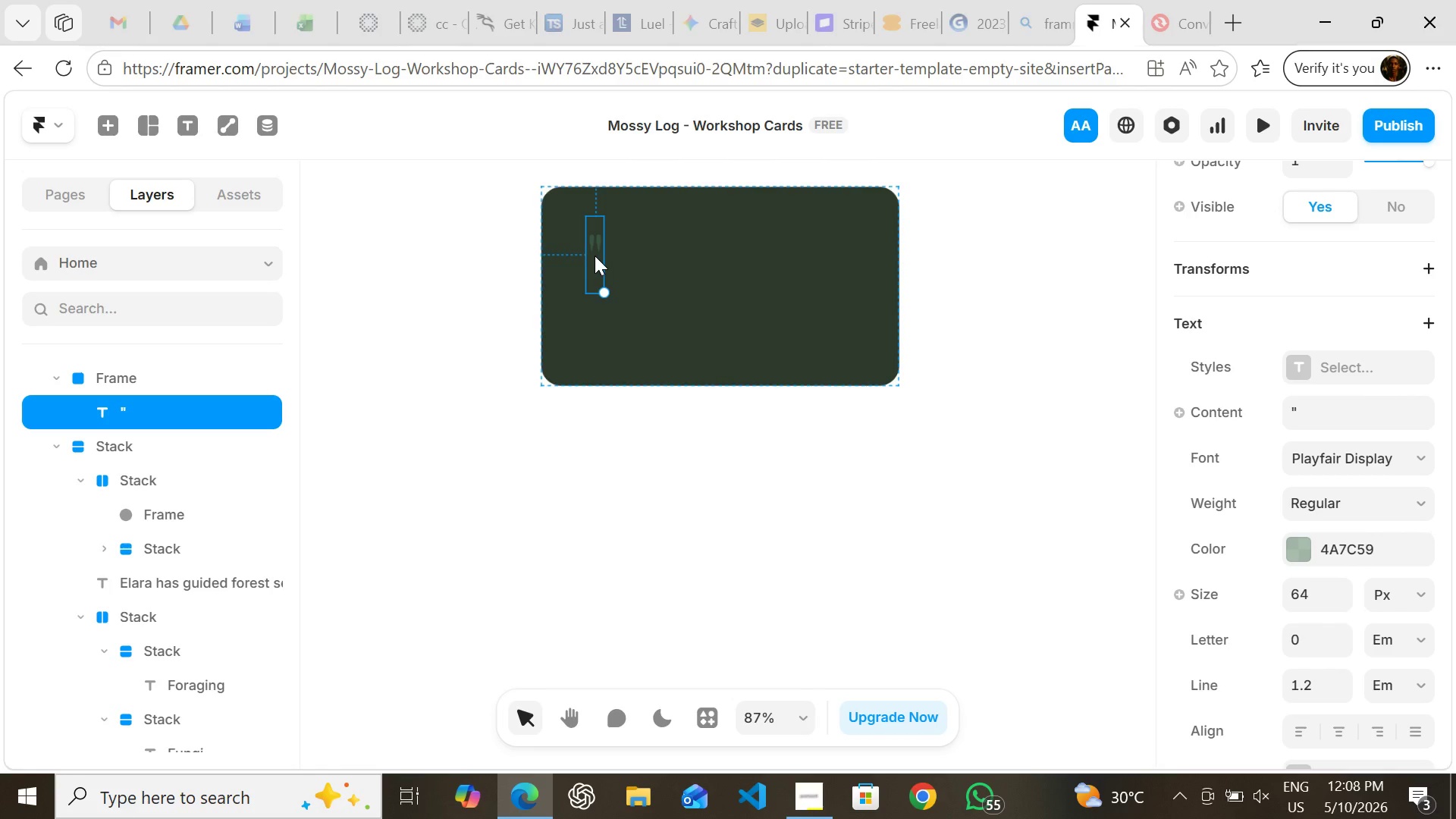 
left_click_drag(start_coordinate=[594, 256], to_coordinate=[578, 231])
 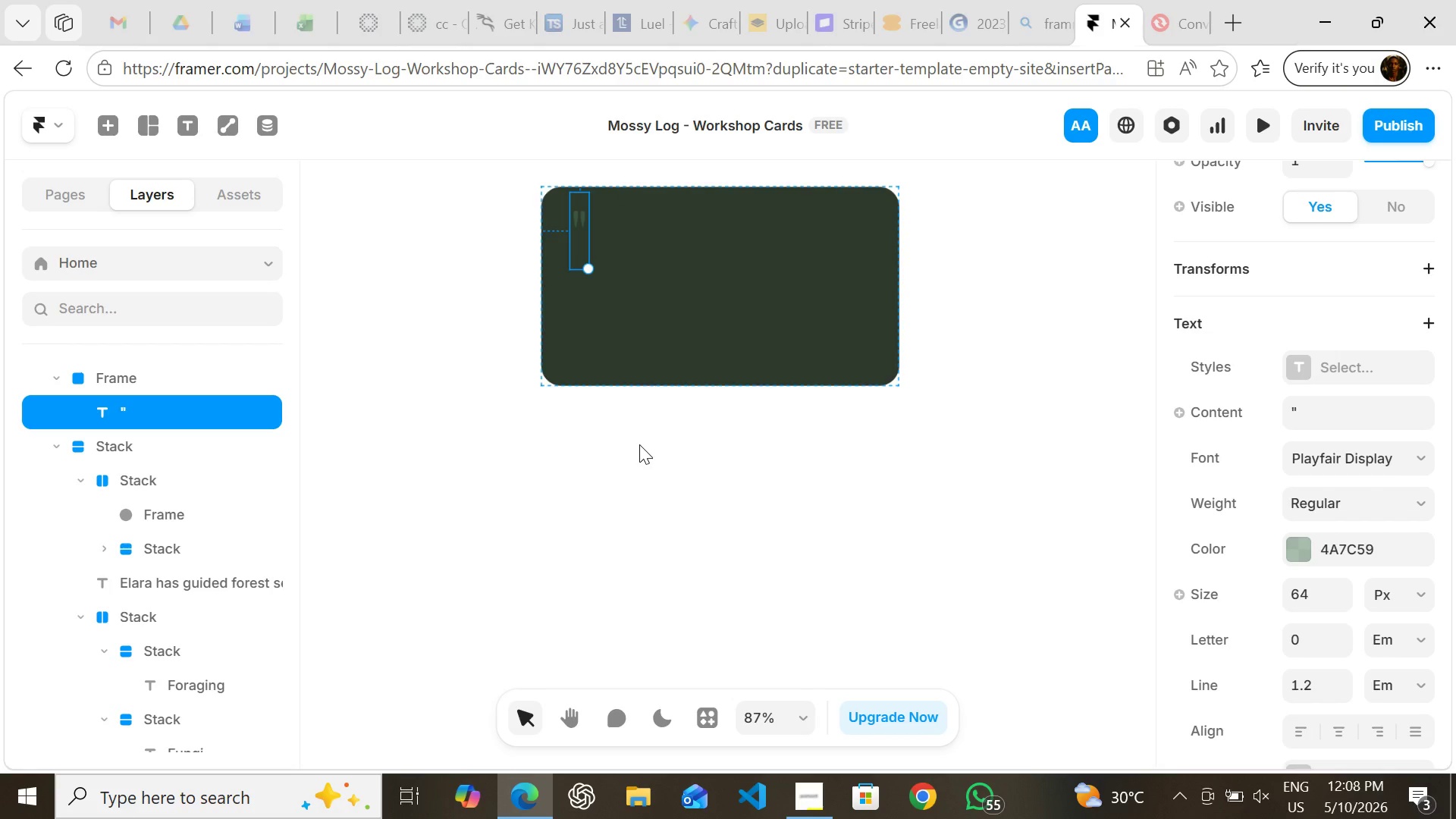 
left_click([639, 444])
 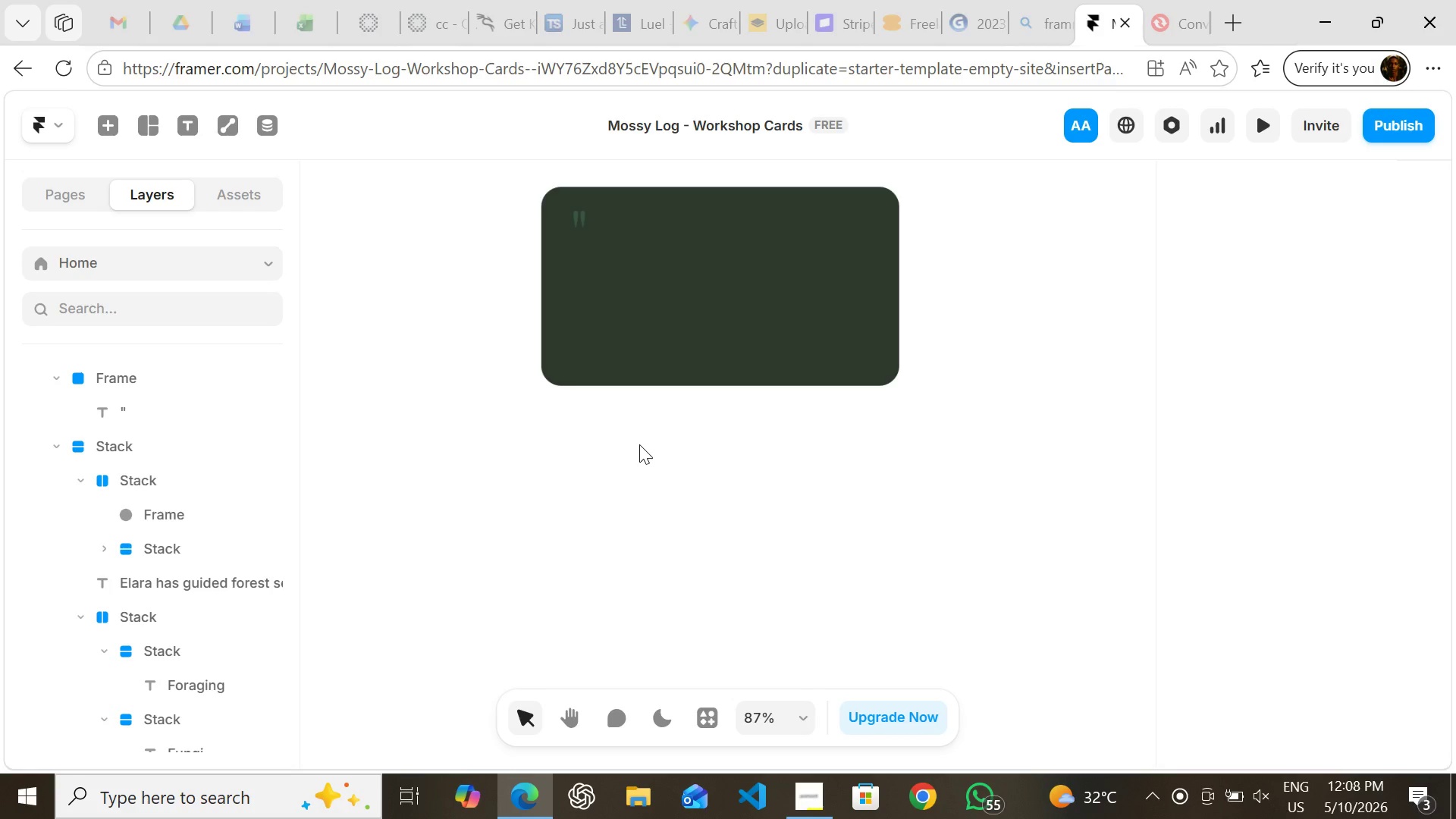 
wait(45.19)
 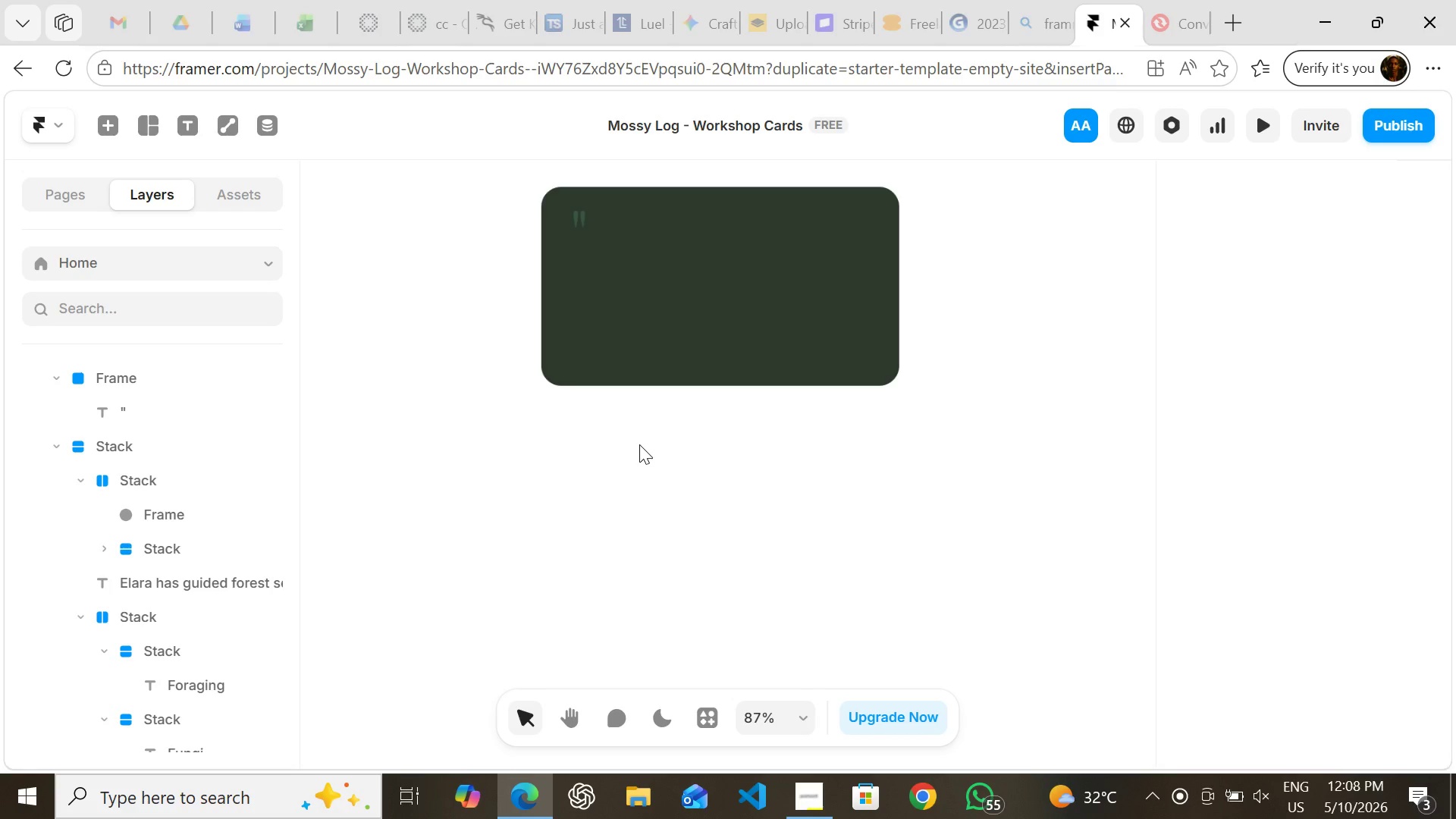 
key(T)
 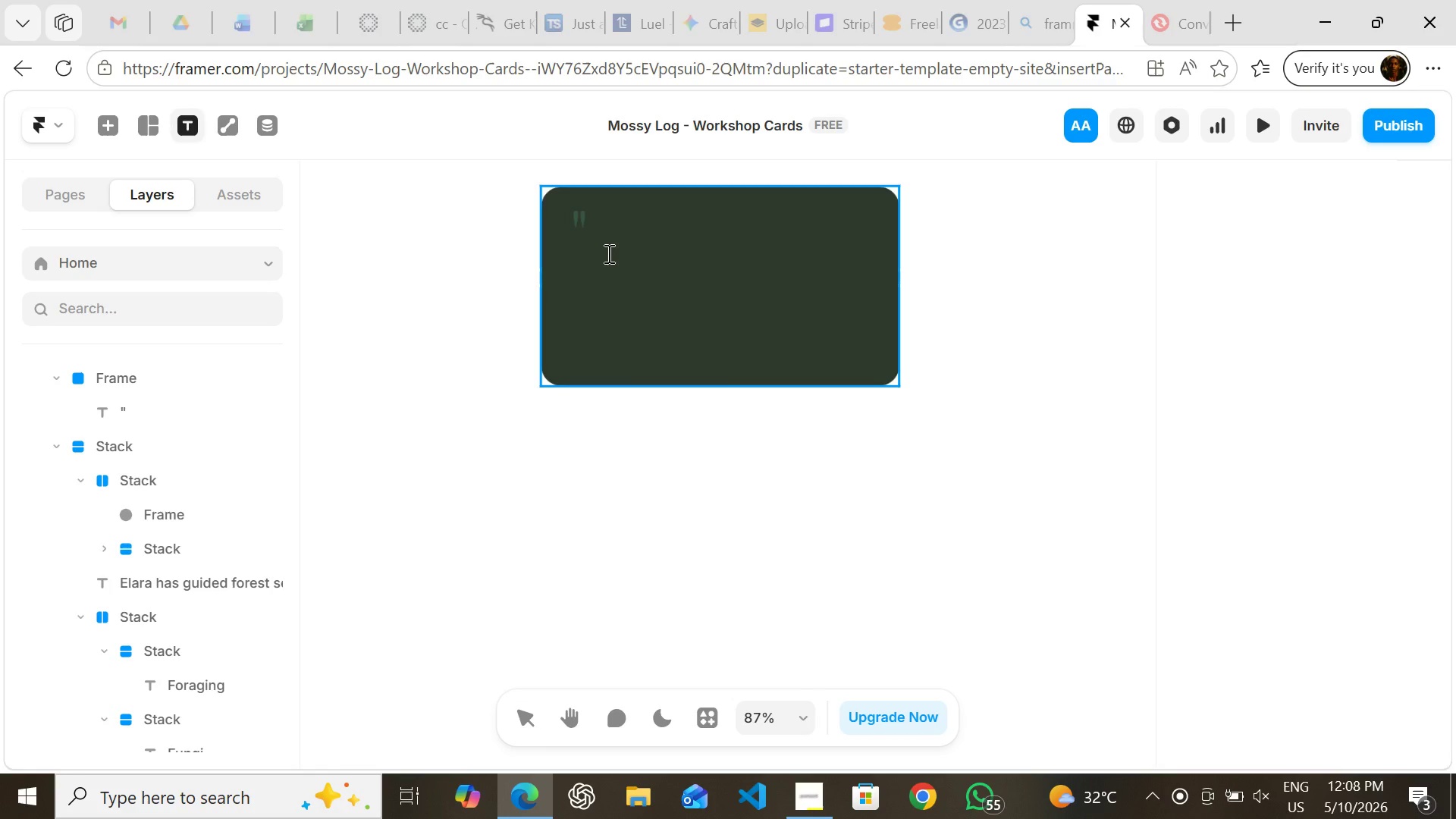 
left_click([610, 256])
 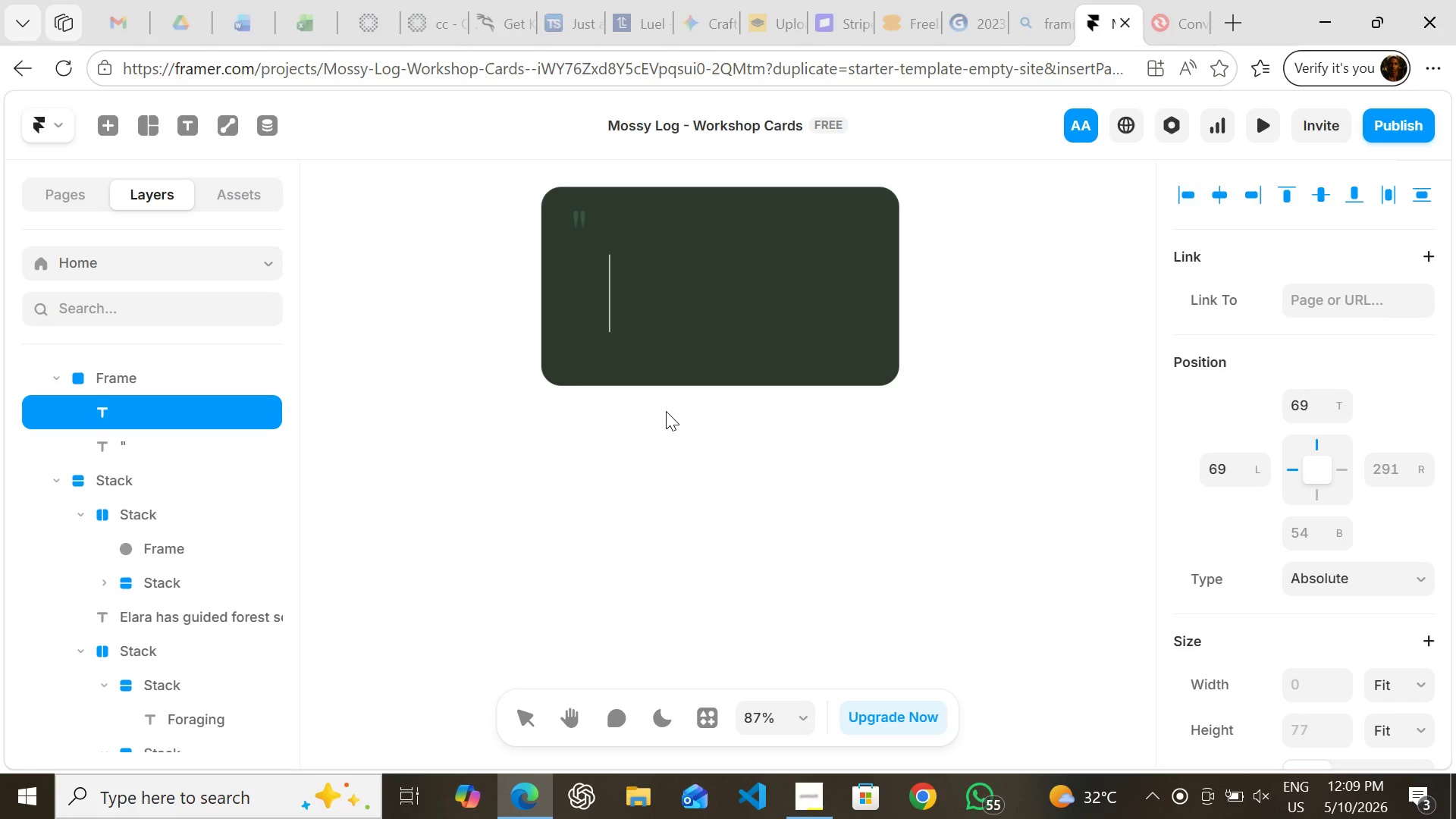 
wait(10.36)
 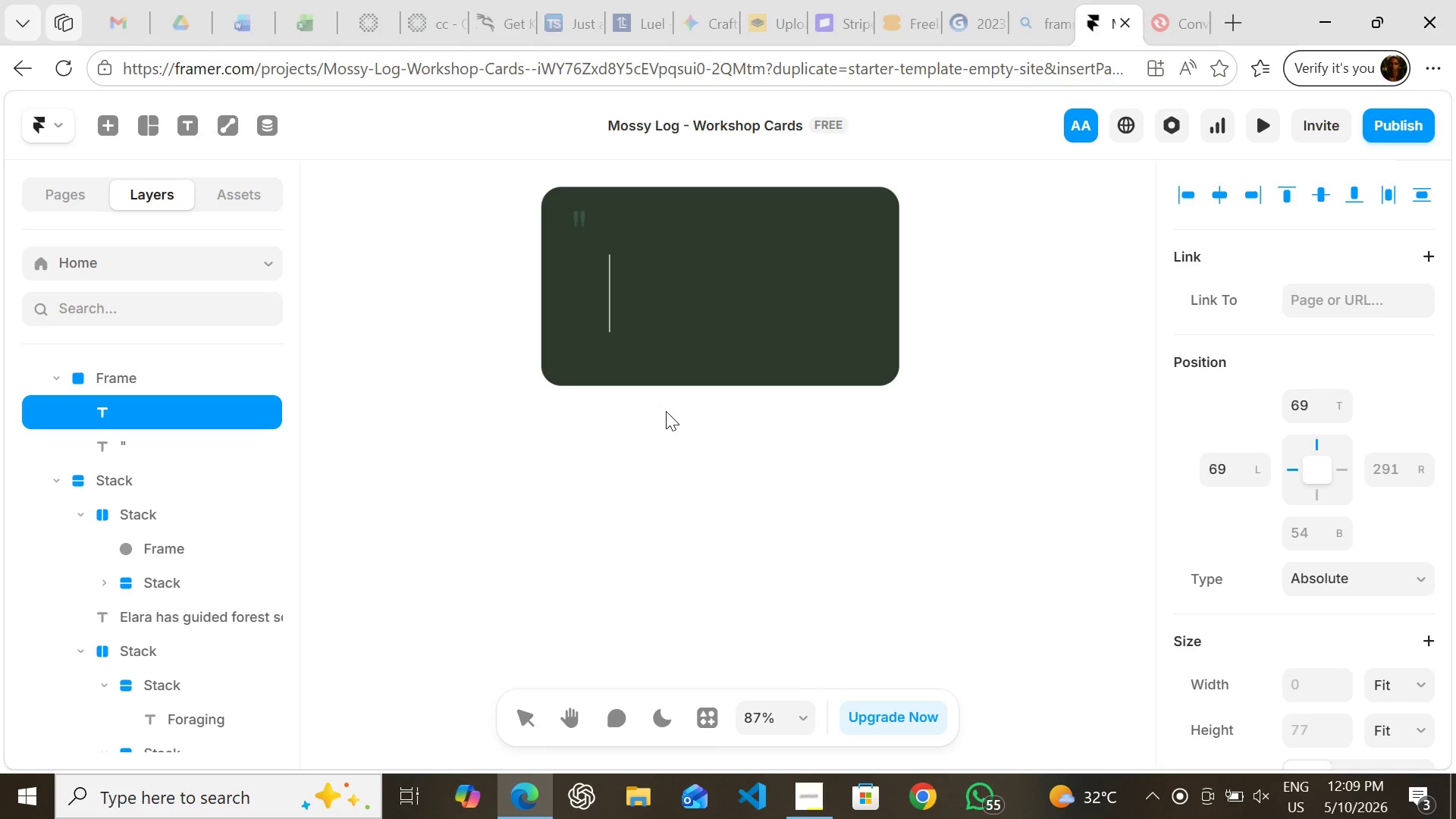 
type(Our daughter )
 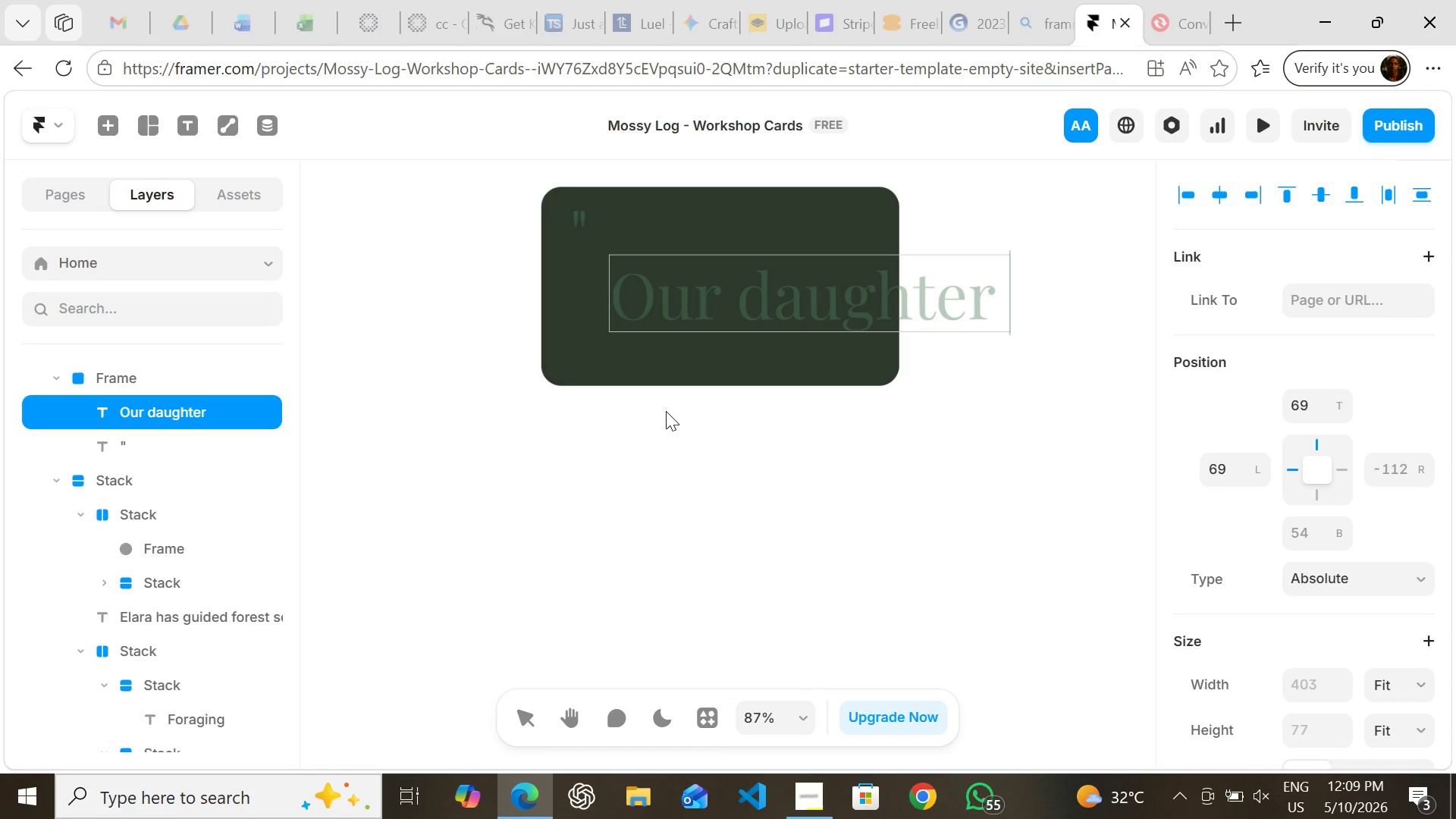 
type(came home )
 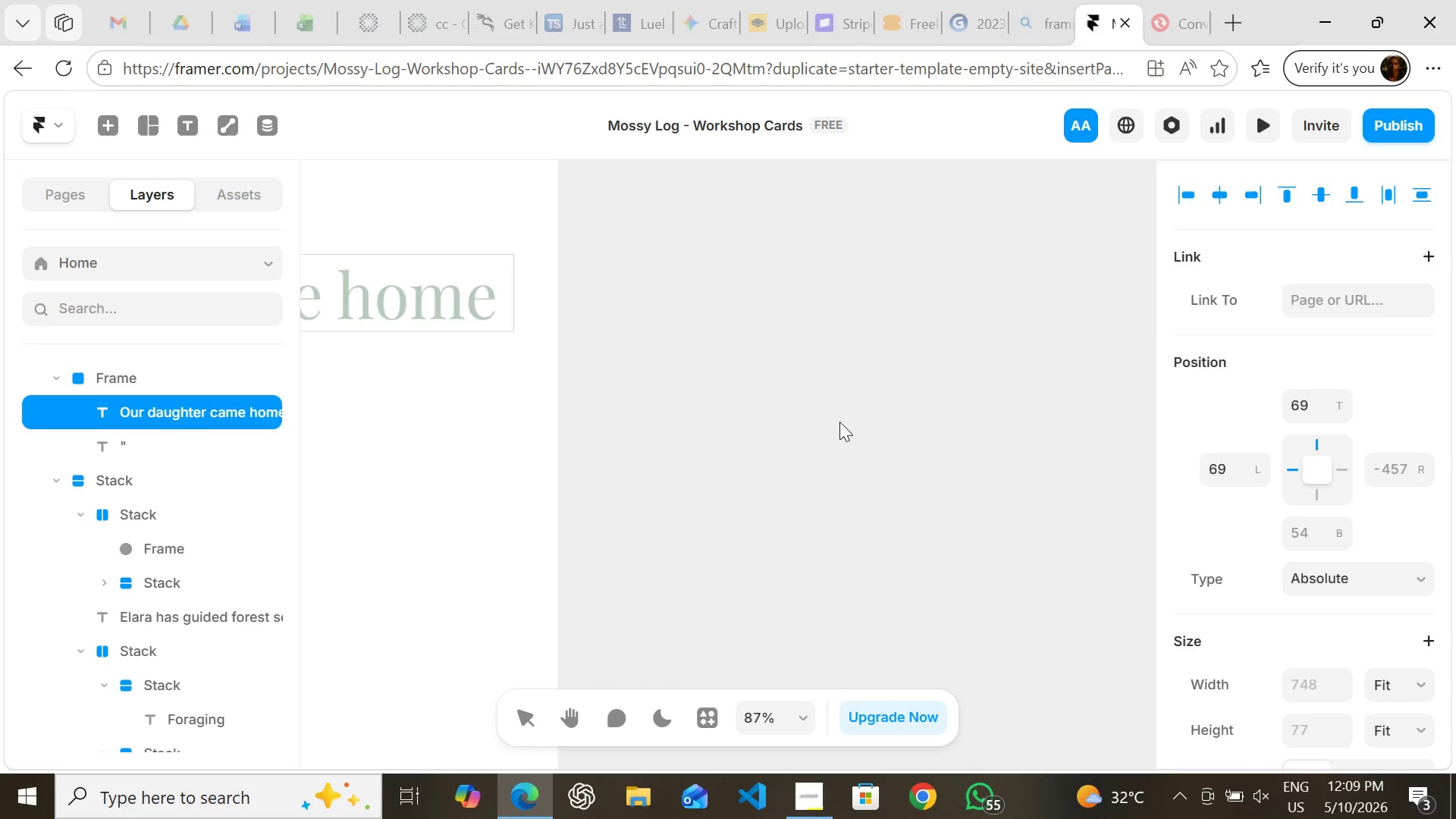 
wait(5.23)
 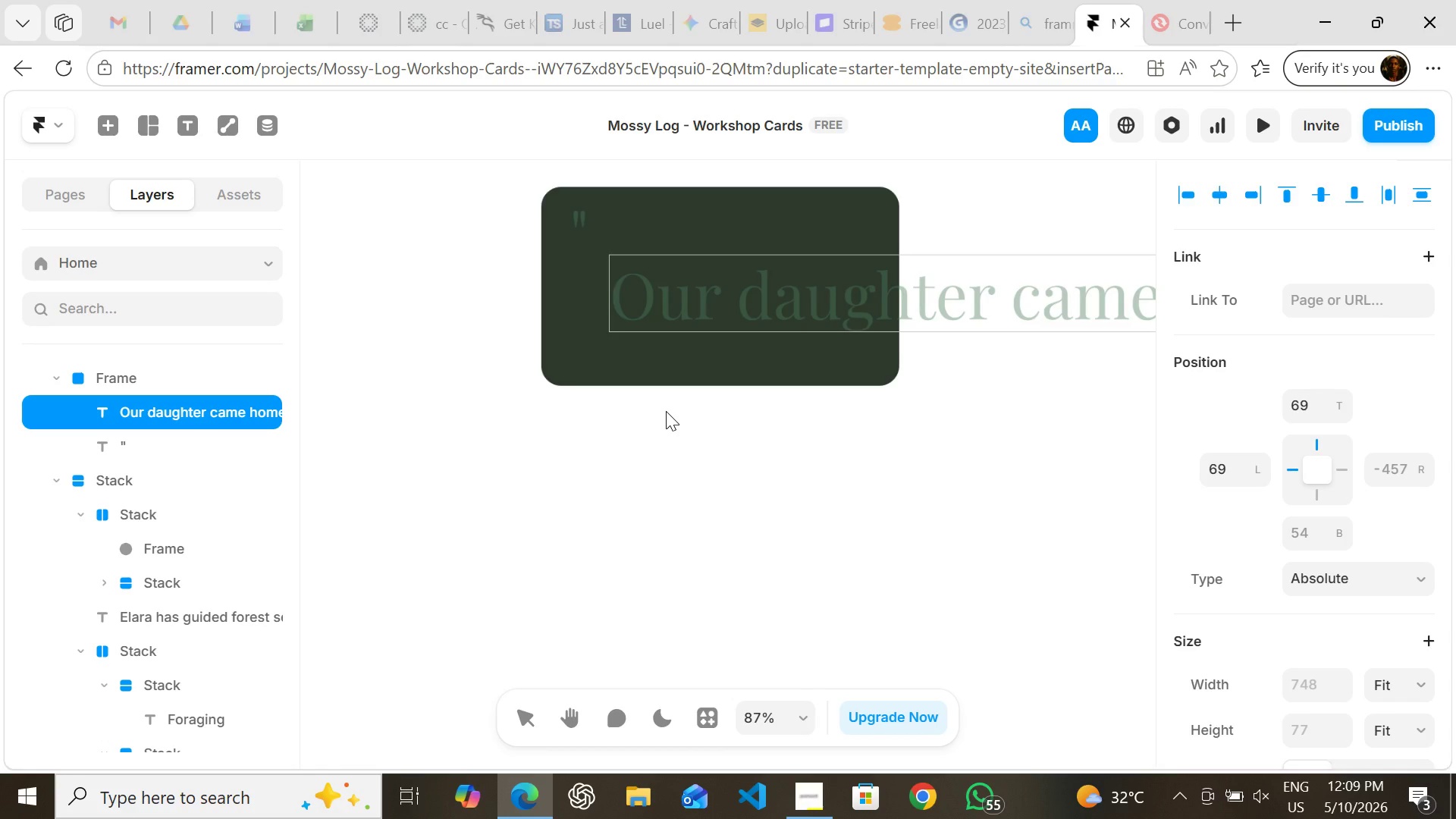 
type(covered in mud and absolutly glowing)
 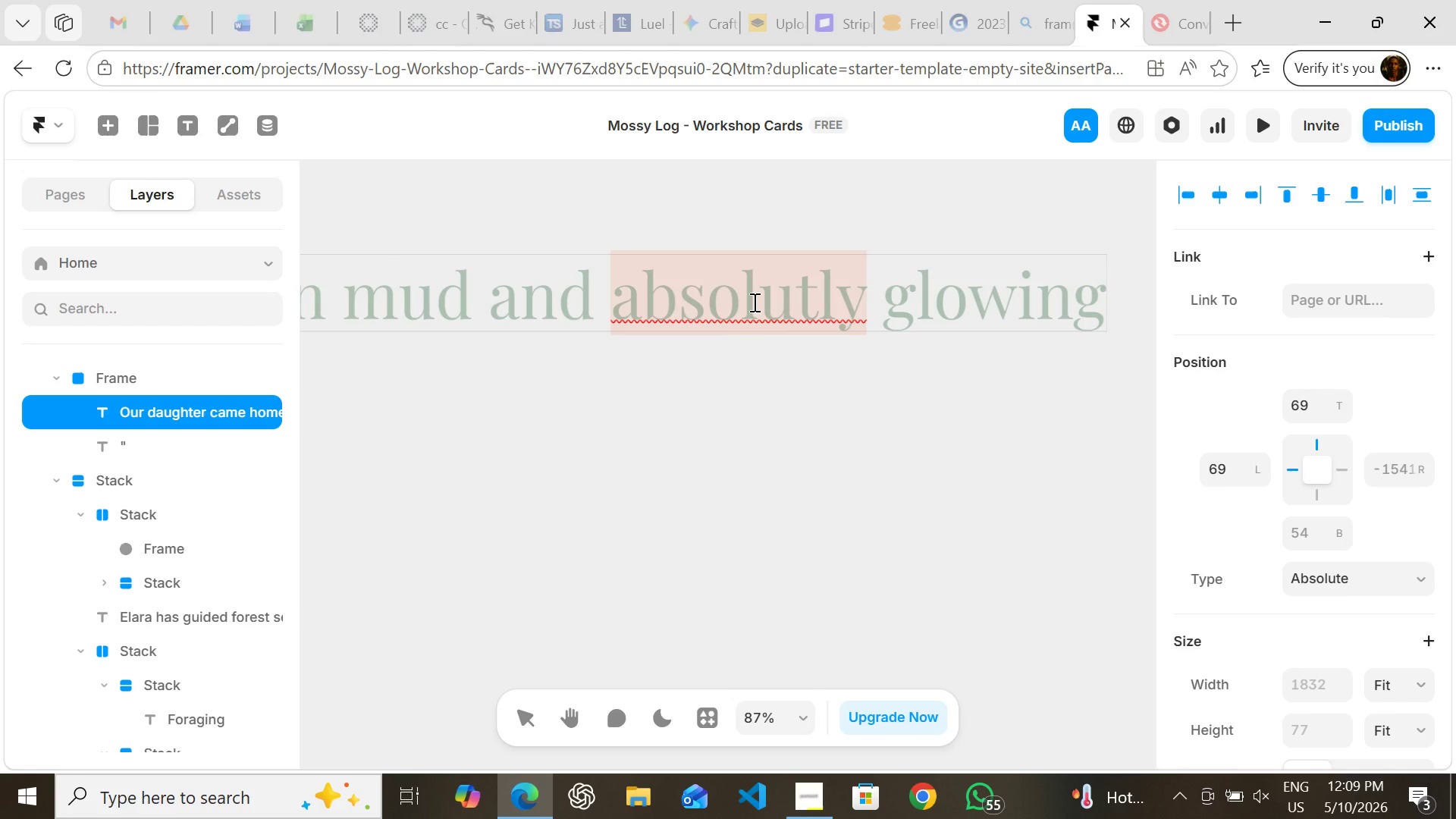 
left_click([753, 302])
 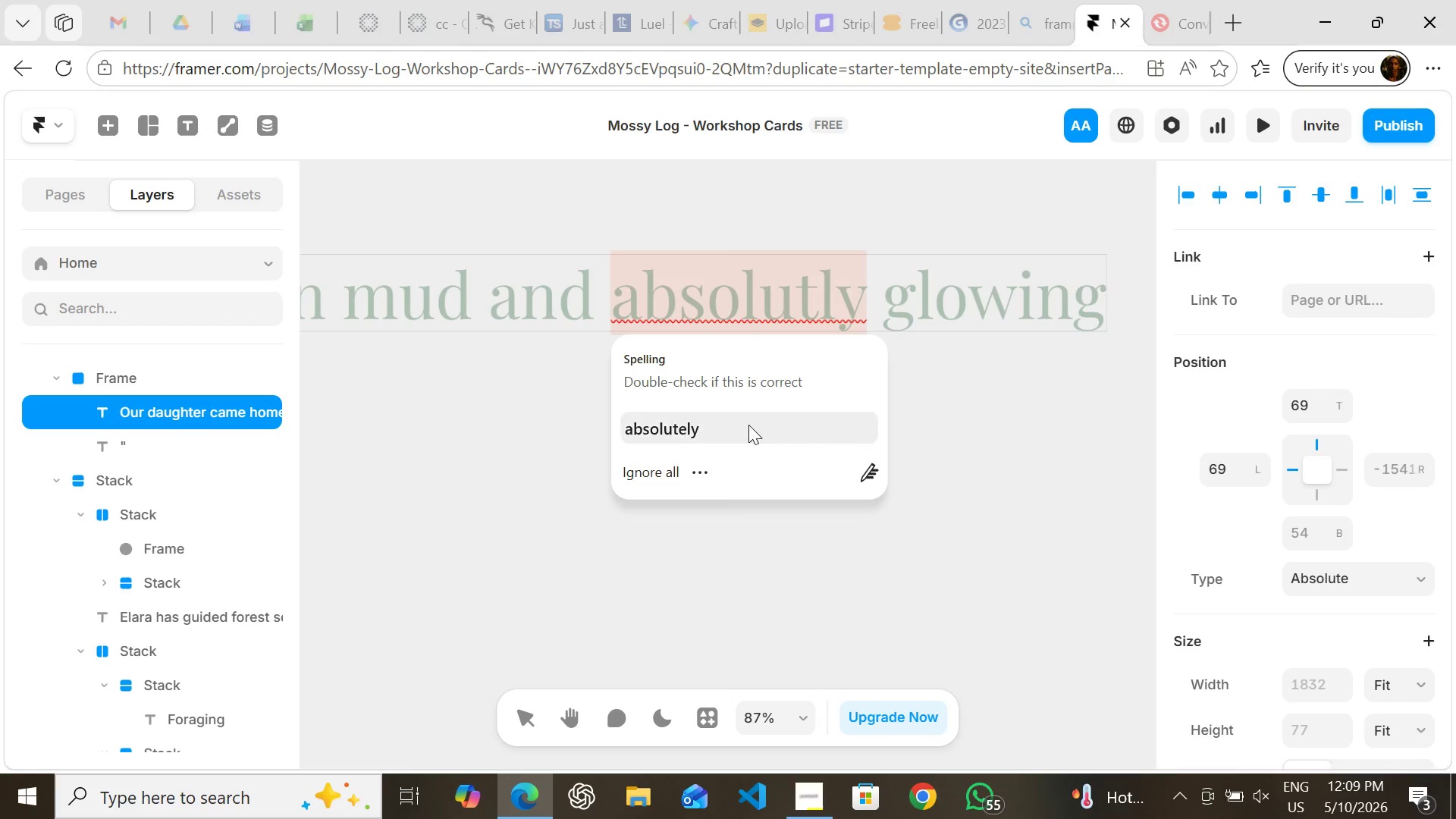 
left_click([748, 425])
 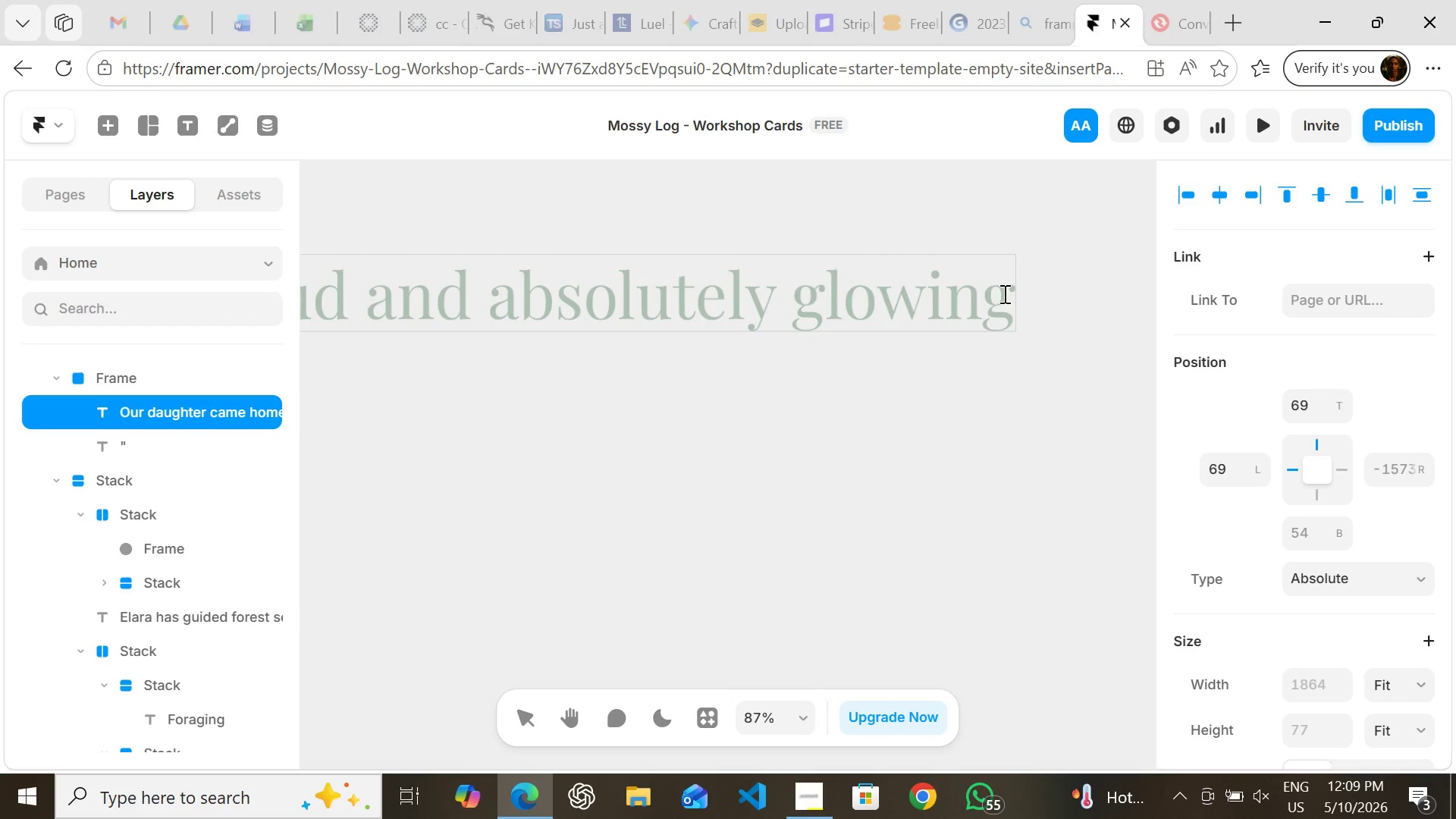 
left_click([1005, 295])
 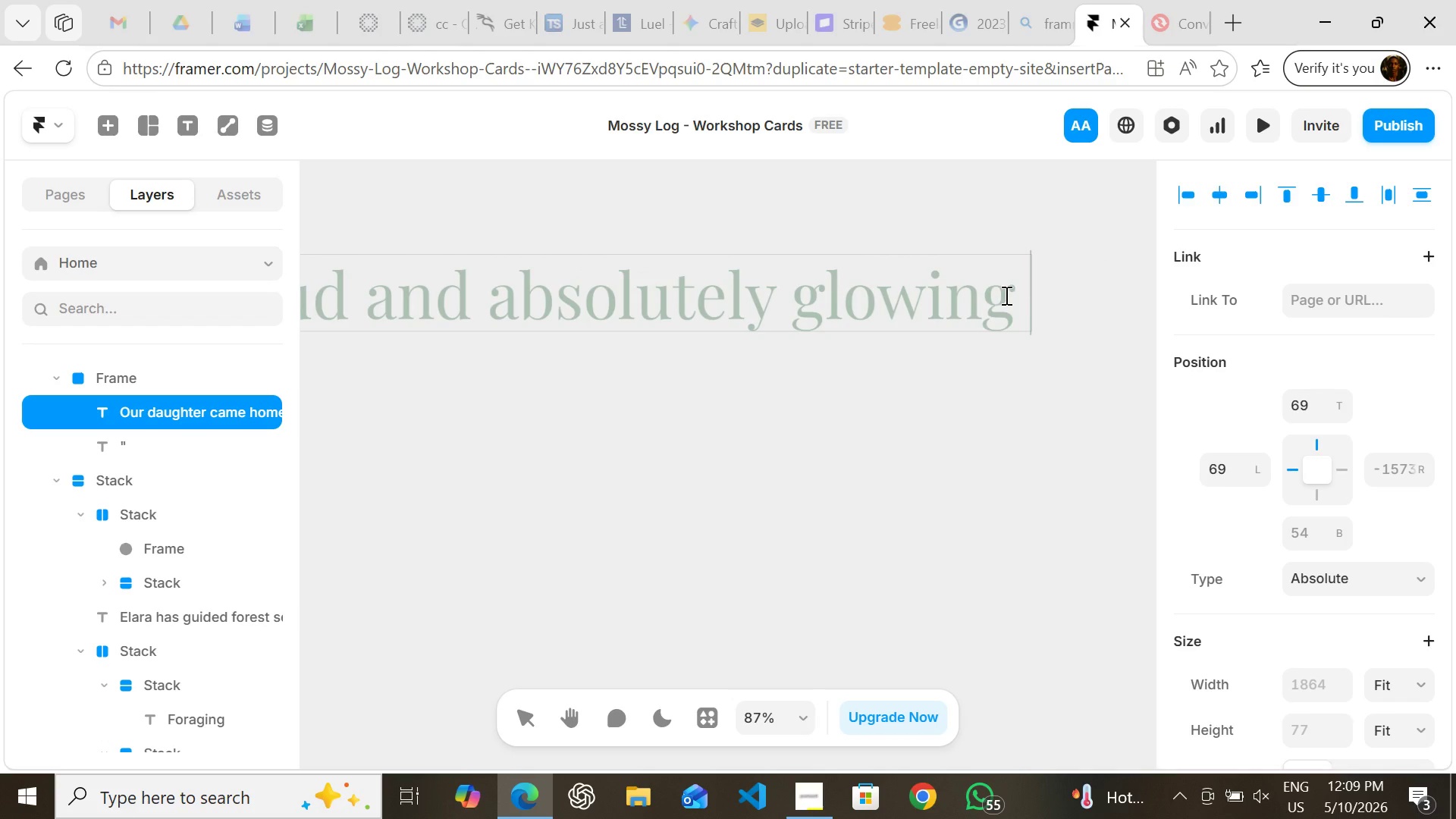 
type( )
key(Backspace)
type(. s)
key(Backspace)
type(She )
 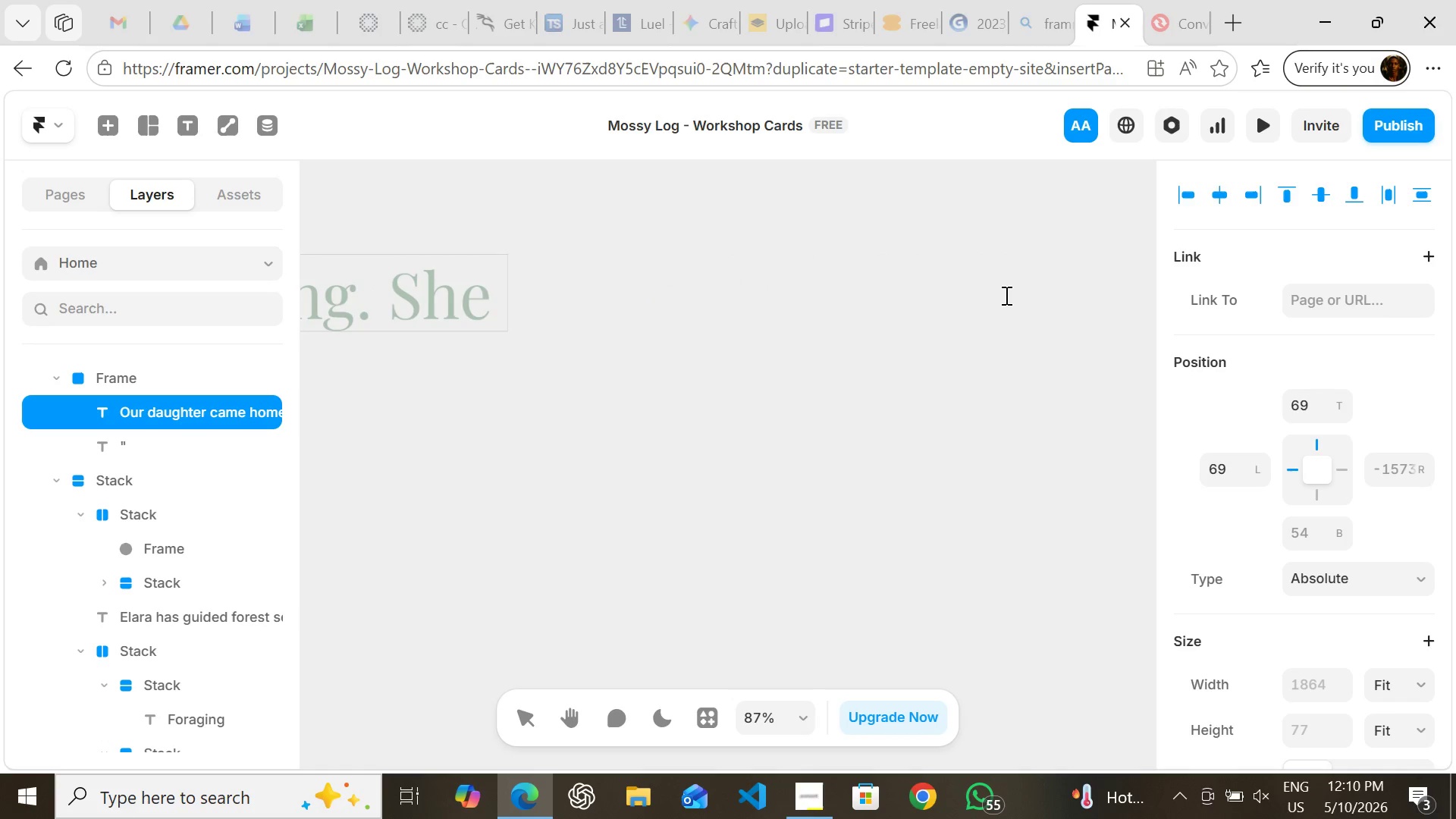 
wait(5.05)
 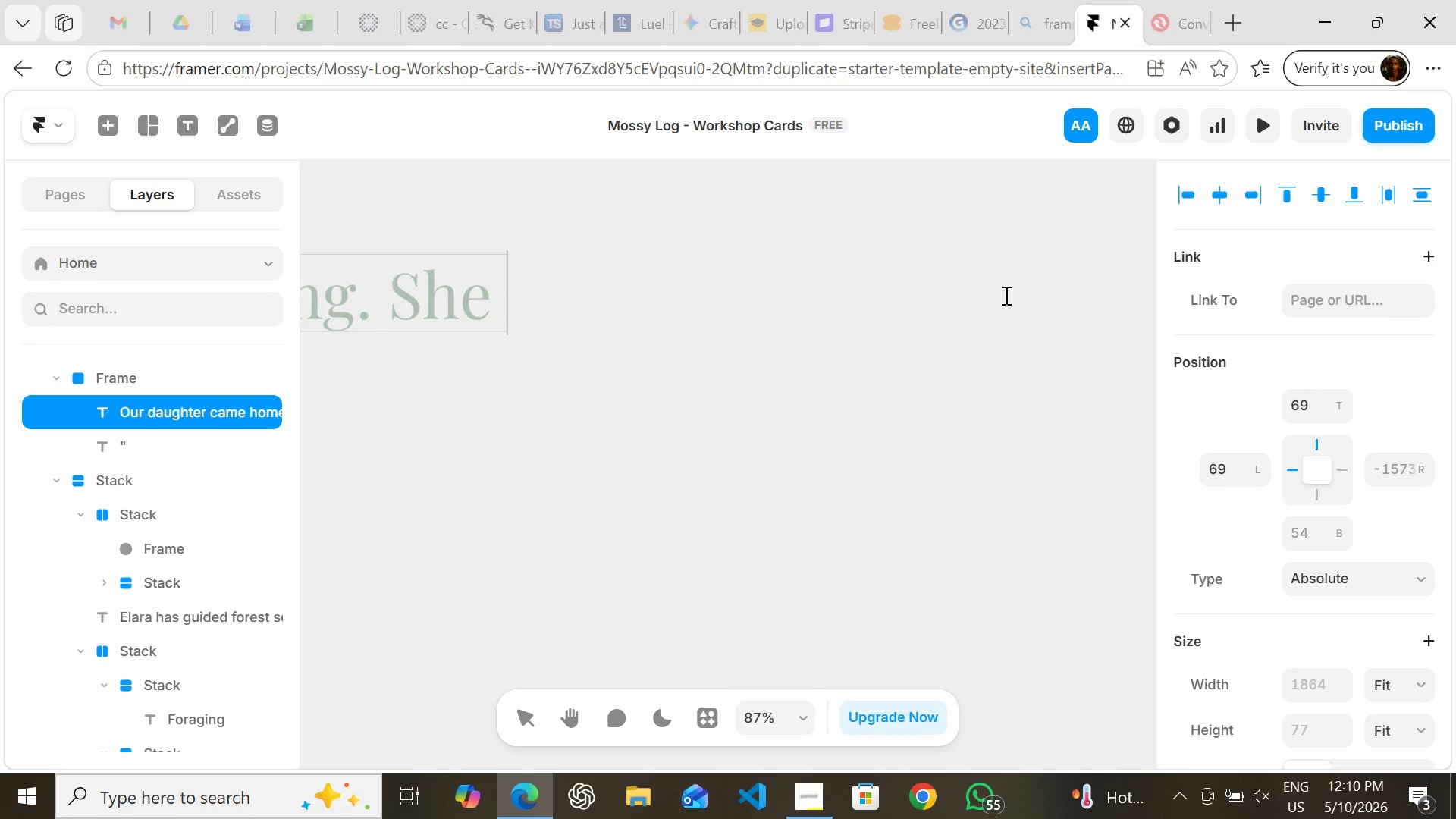 
type(hasnt )
 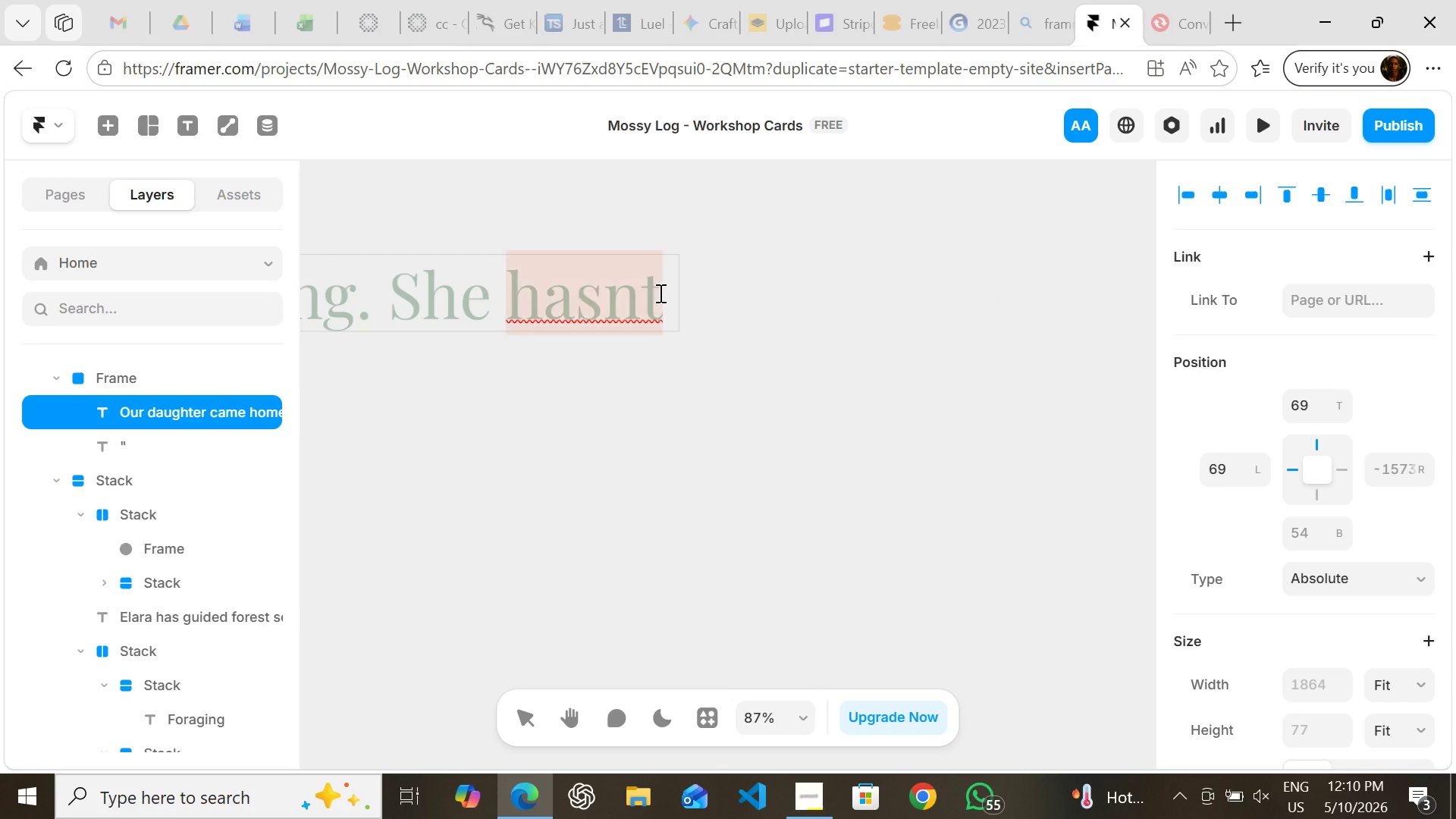 
left_click([657, 291])
 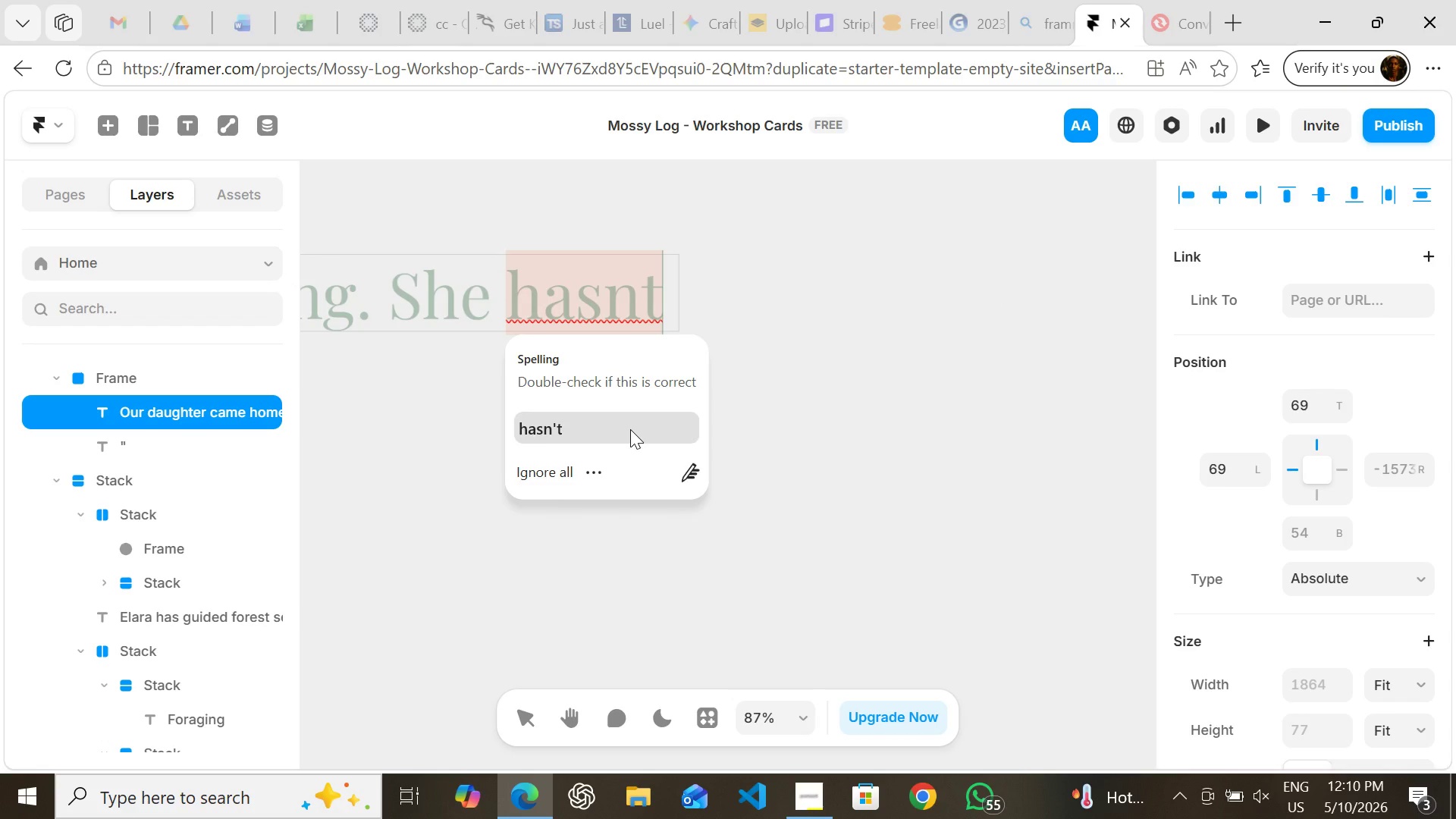 
left_click([630, 429])
 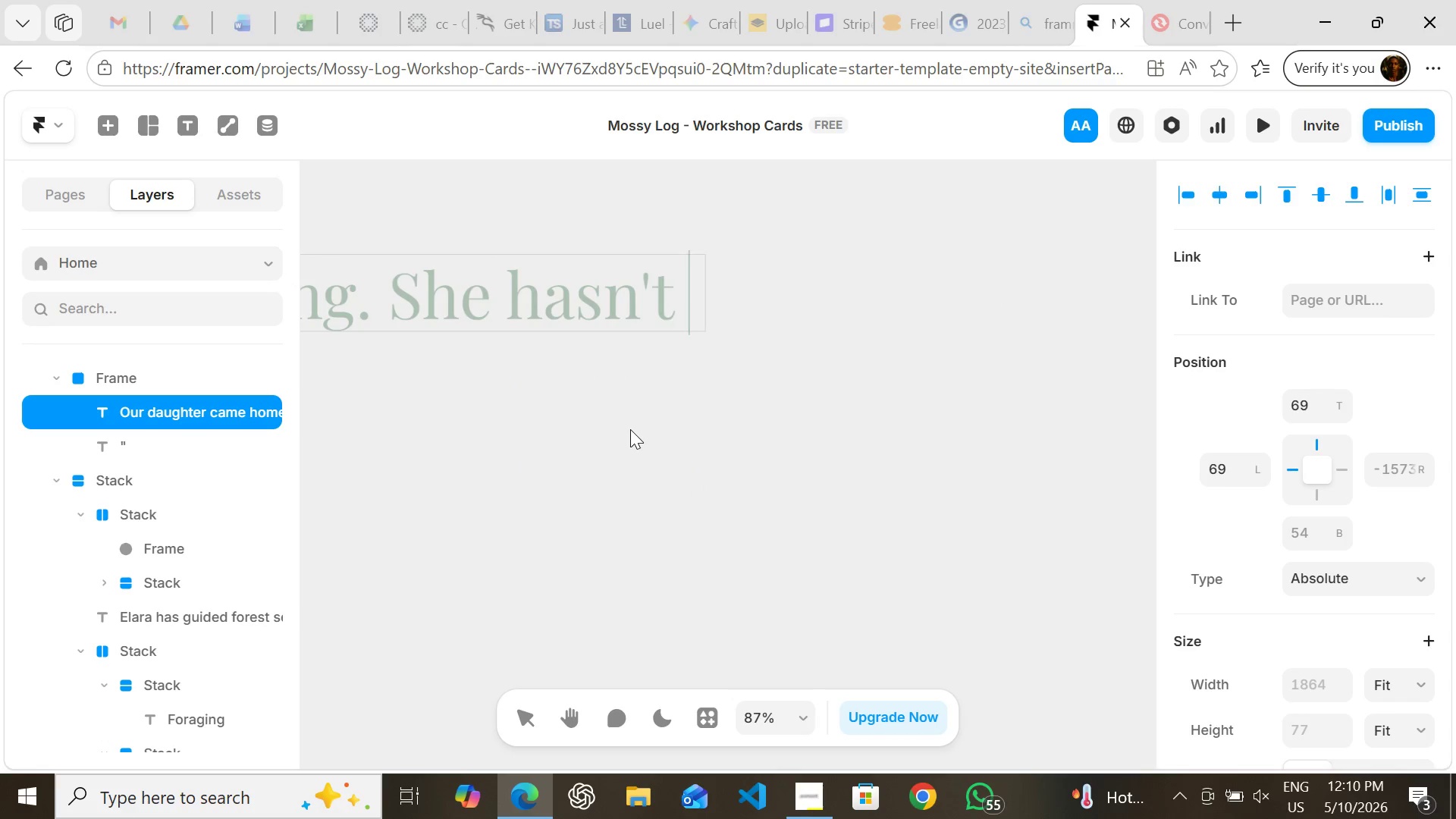 
key(Space)
 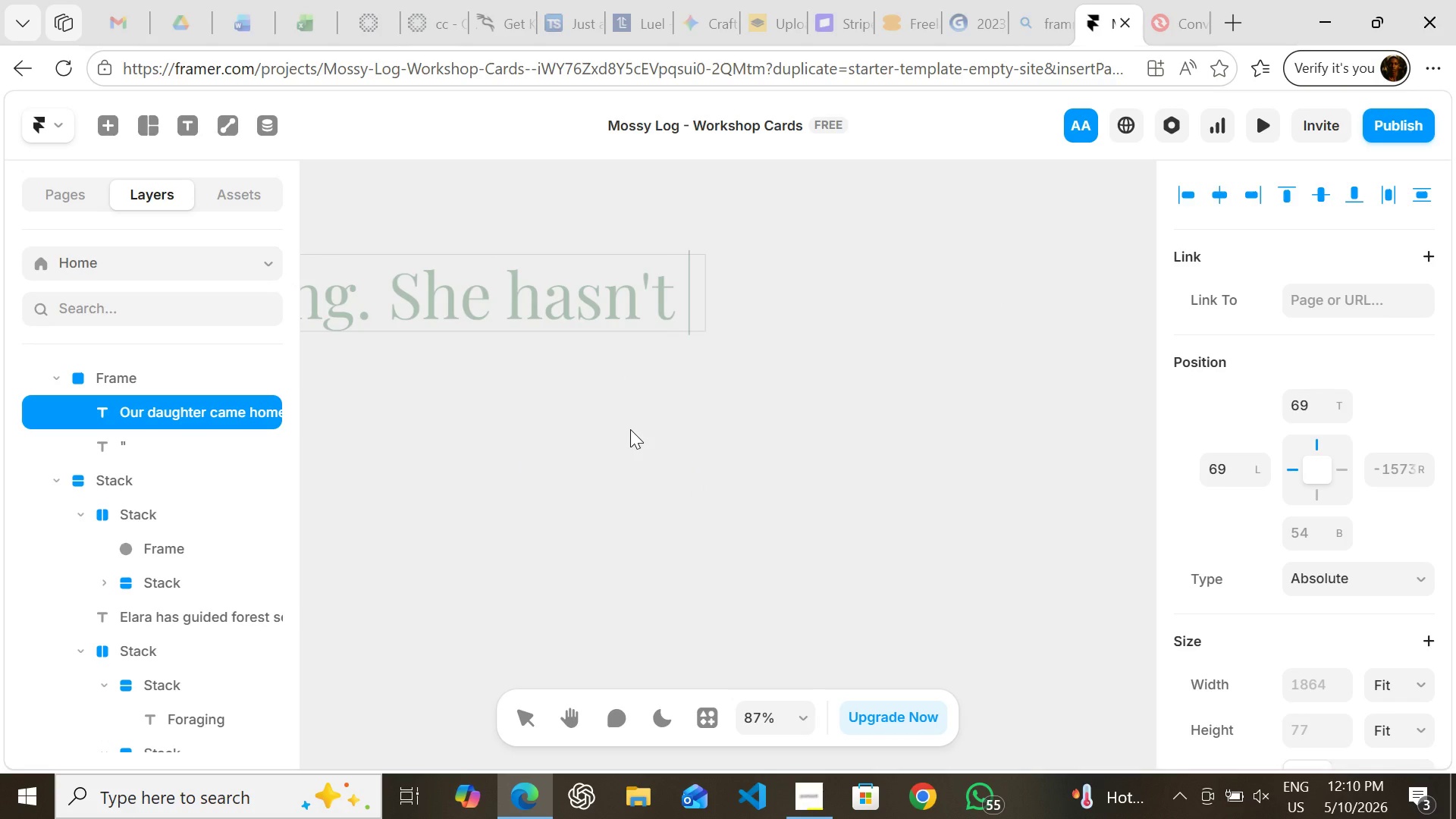 
type(stopped talking about )
 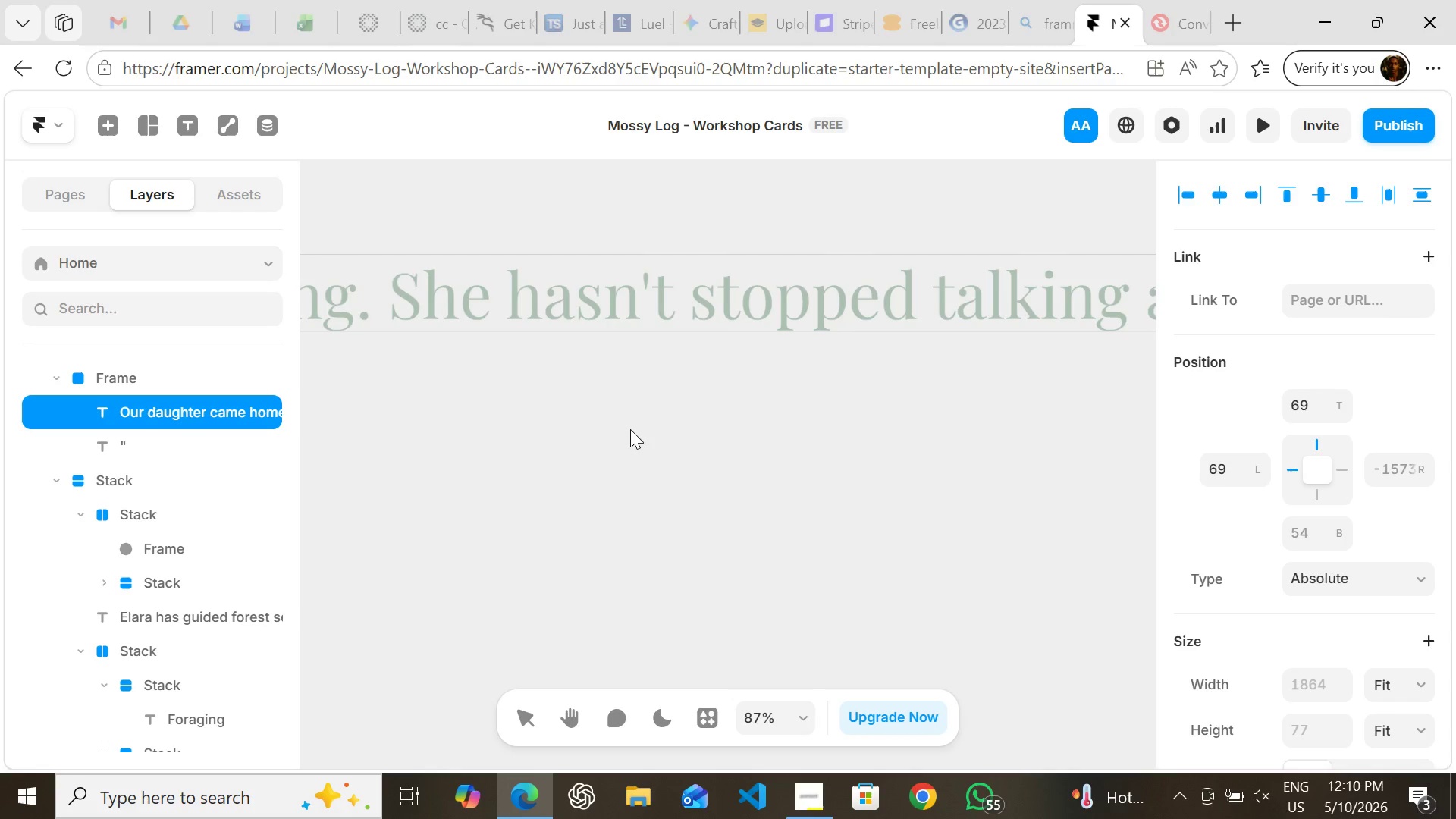 
type(the fungi she found)
 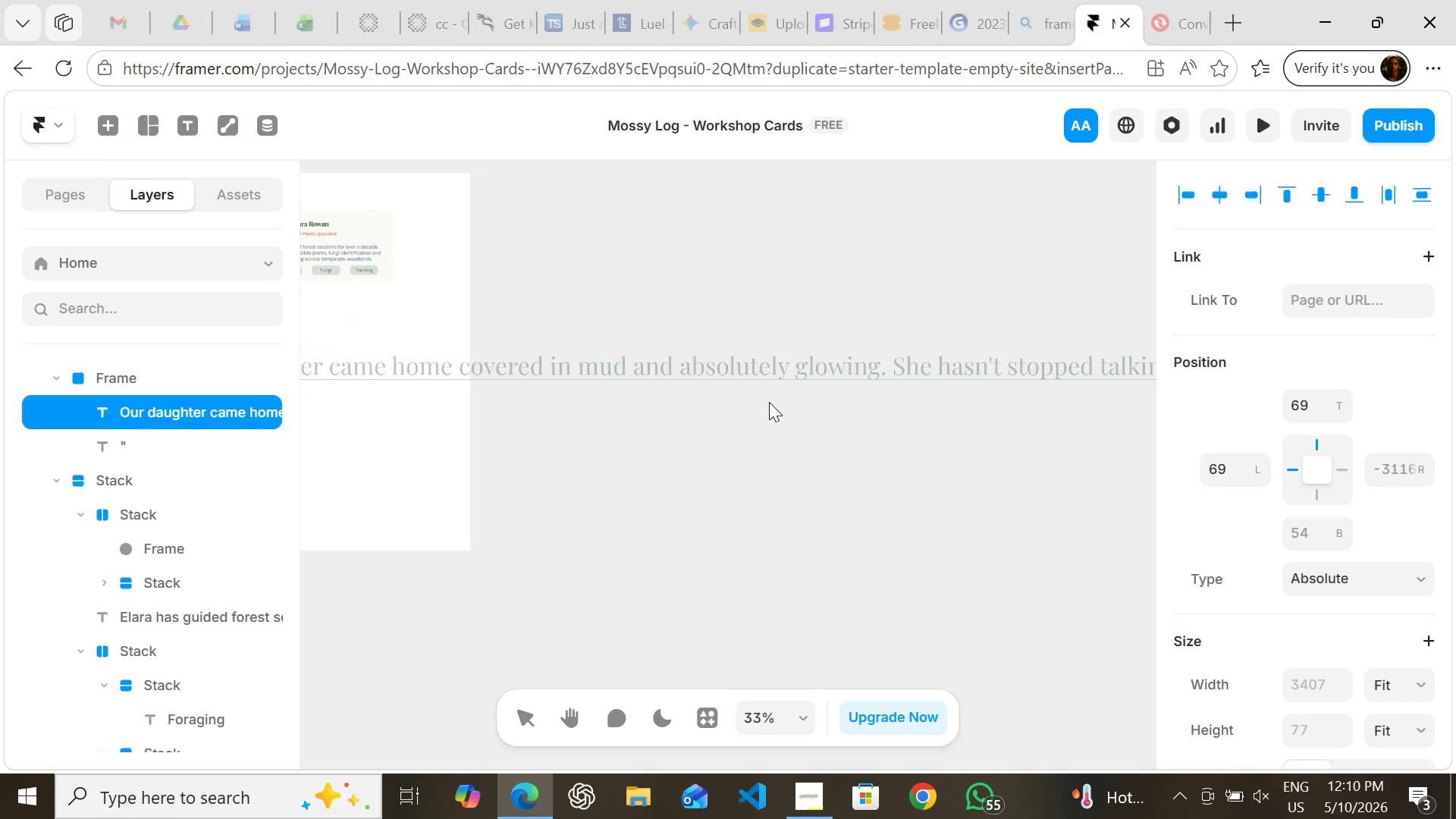 
wait(7.28)
 